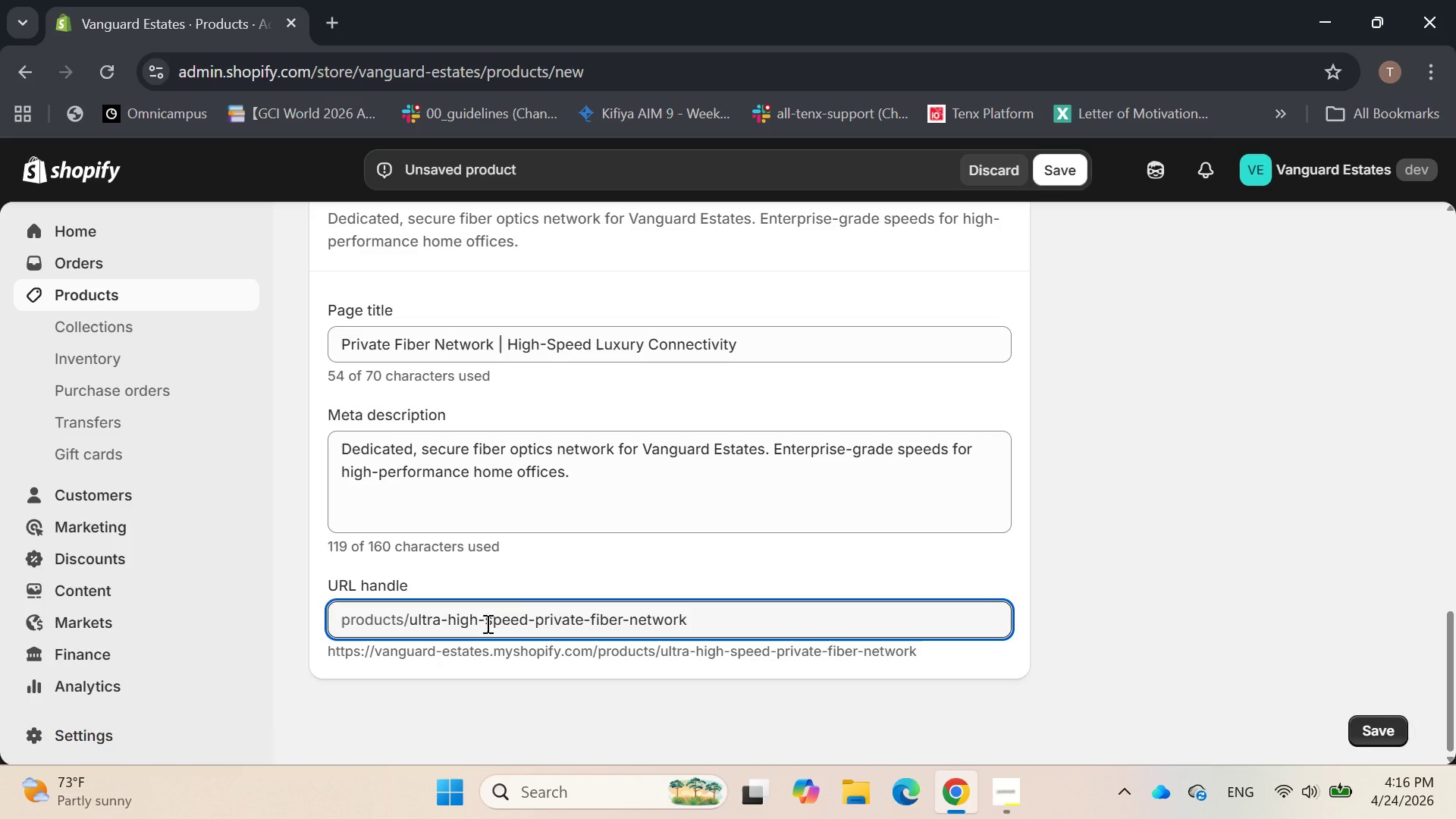 
left_click([479, 618])
 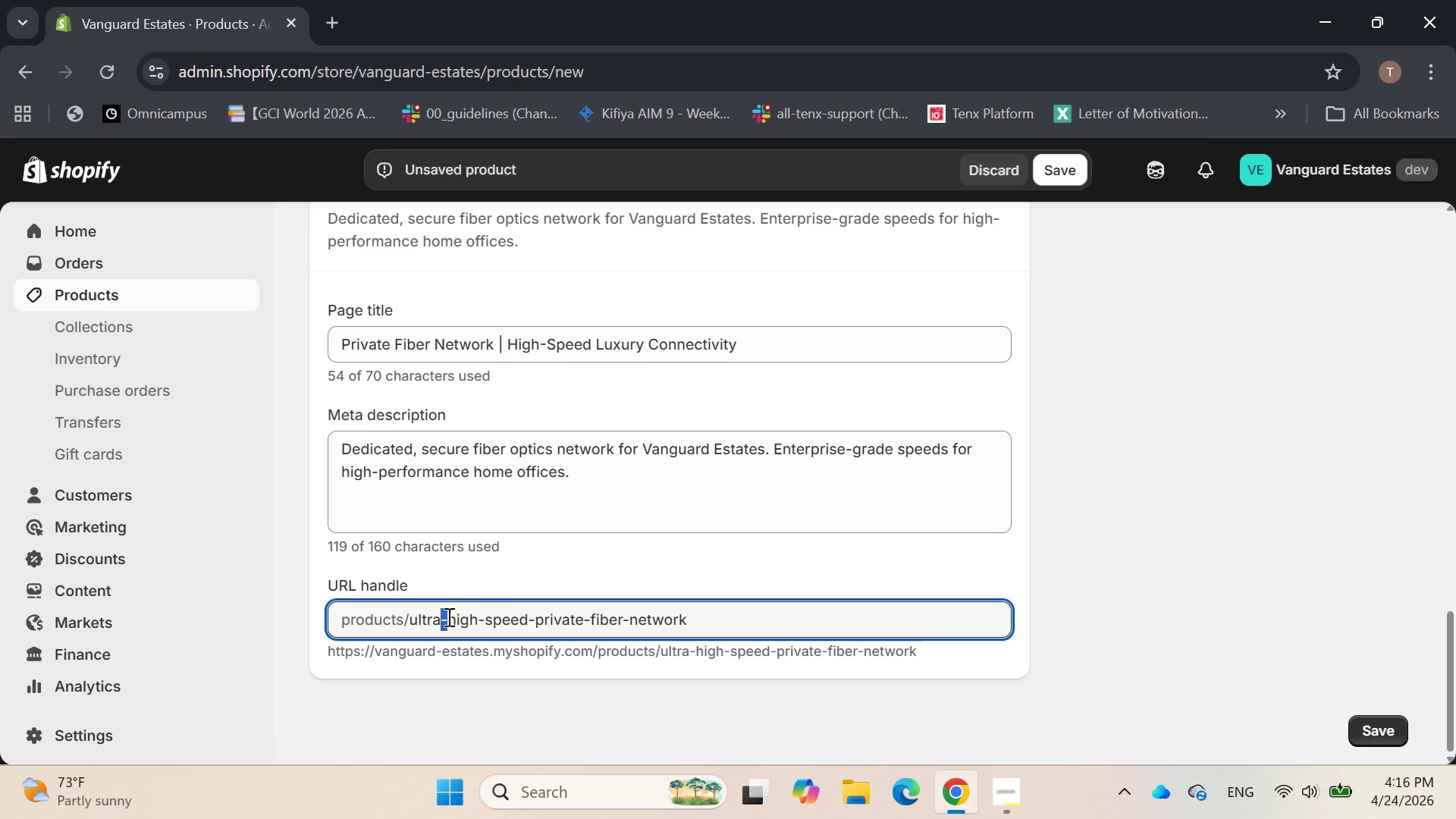 
left_click([453, 618])
 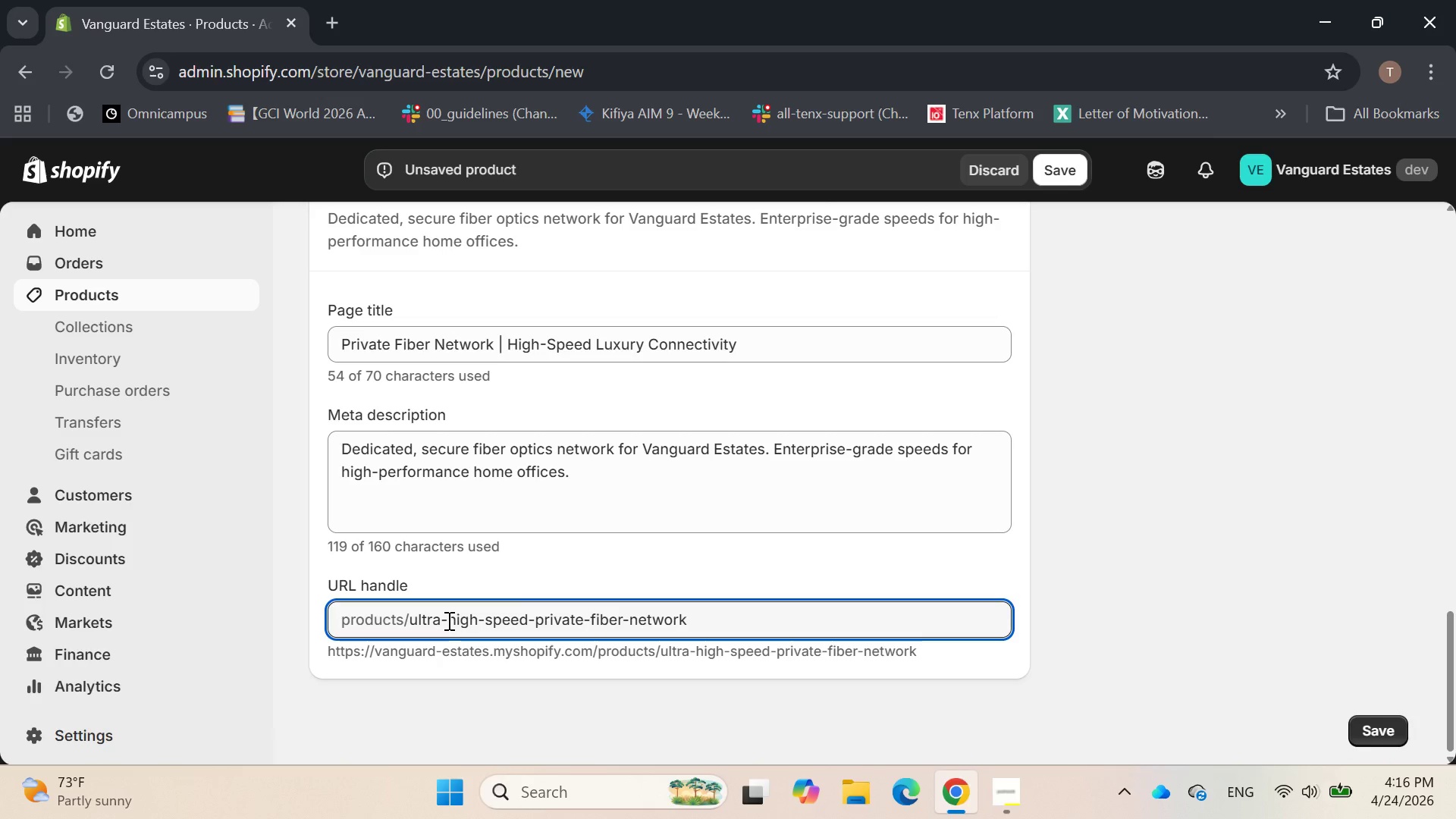 
left_click_drag(start_coordinate=[447, 620], to_coordinate=[585, 626])
 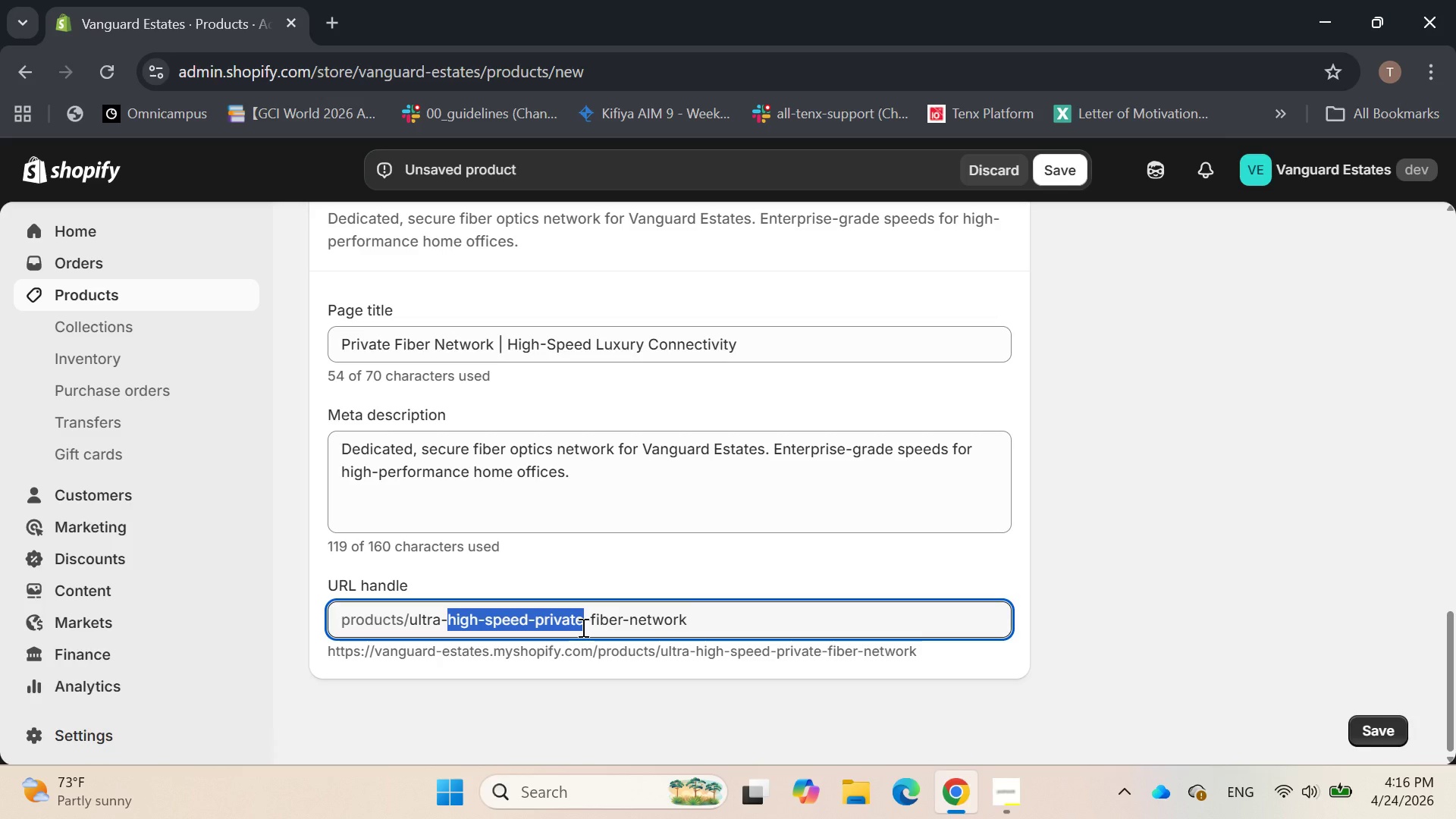 
key(Backspace)
 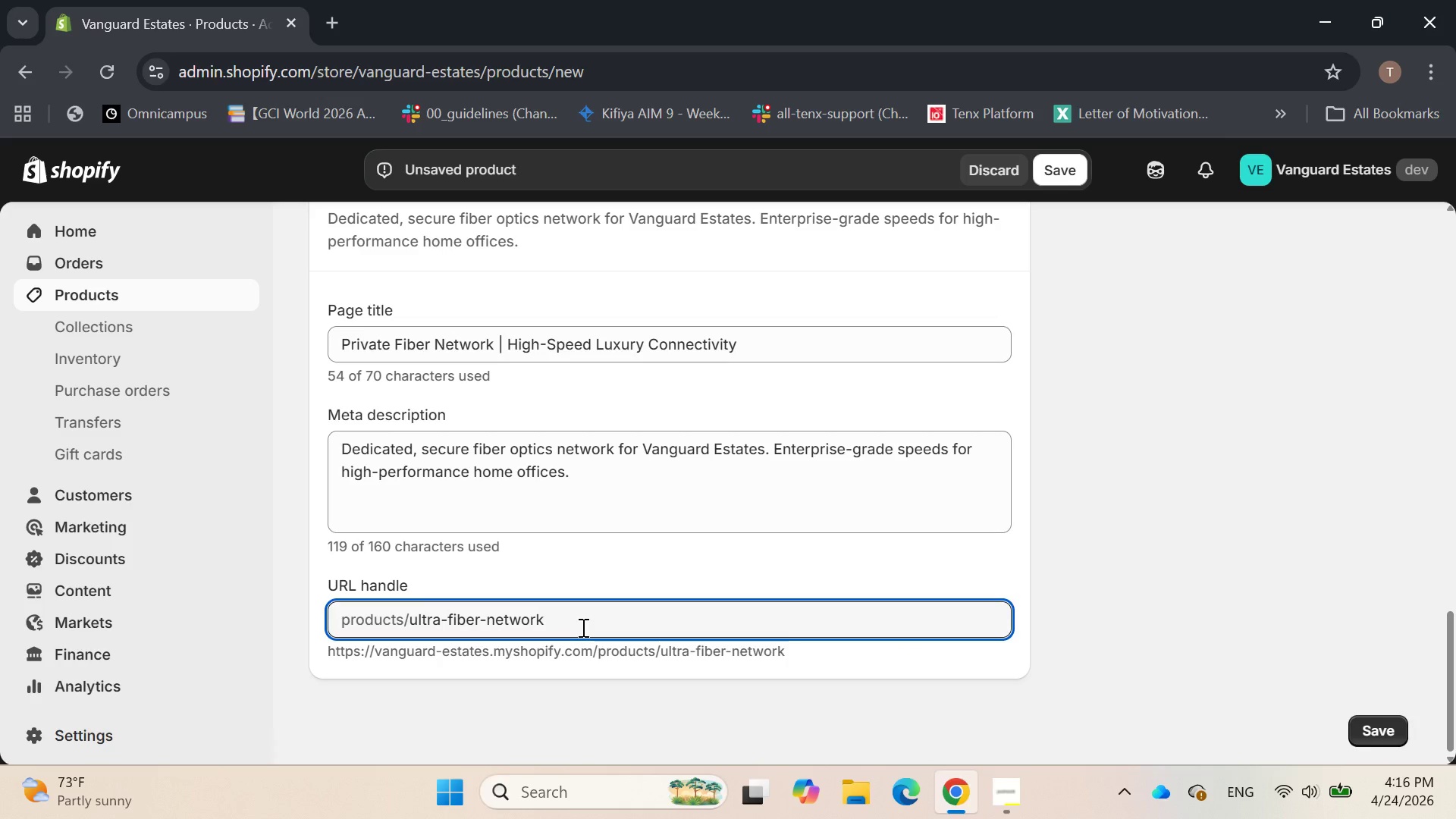 
key(Backspace)
 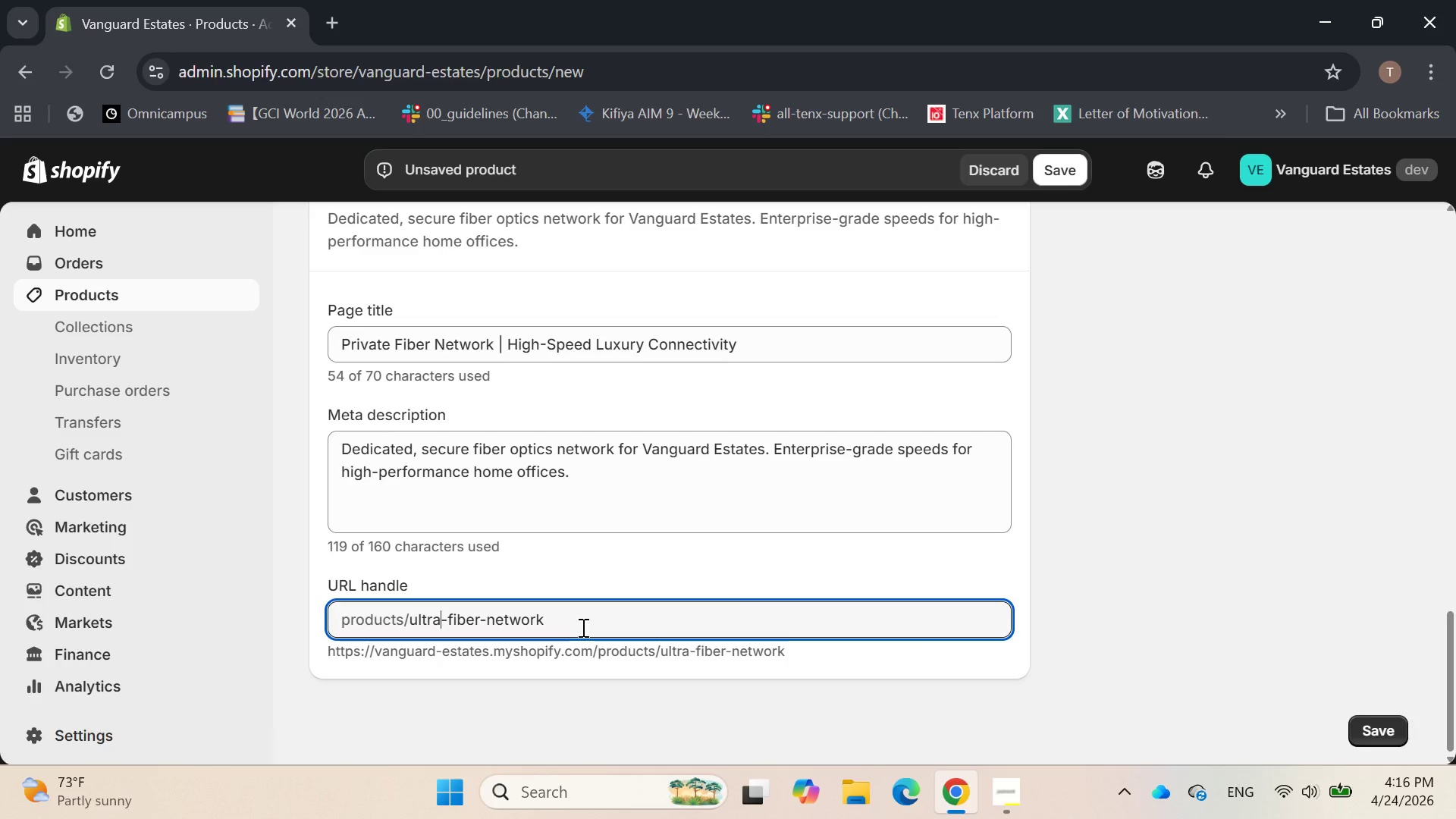 
left_click([582, 627])
 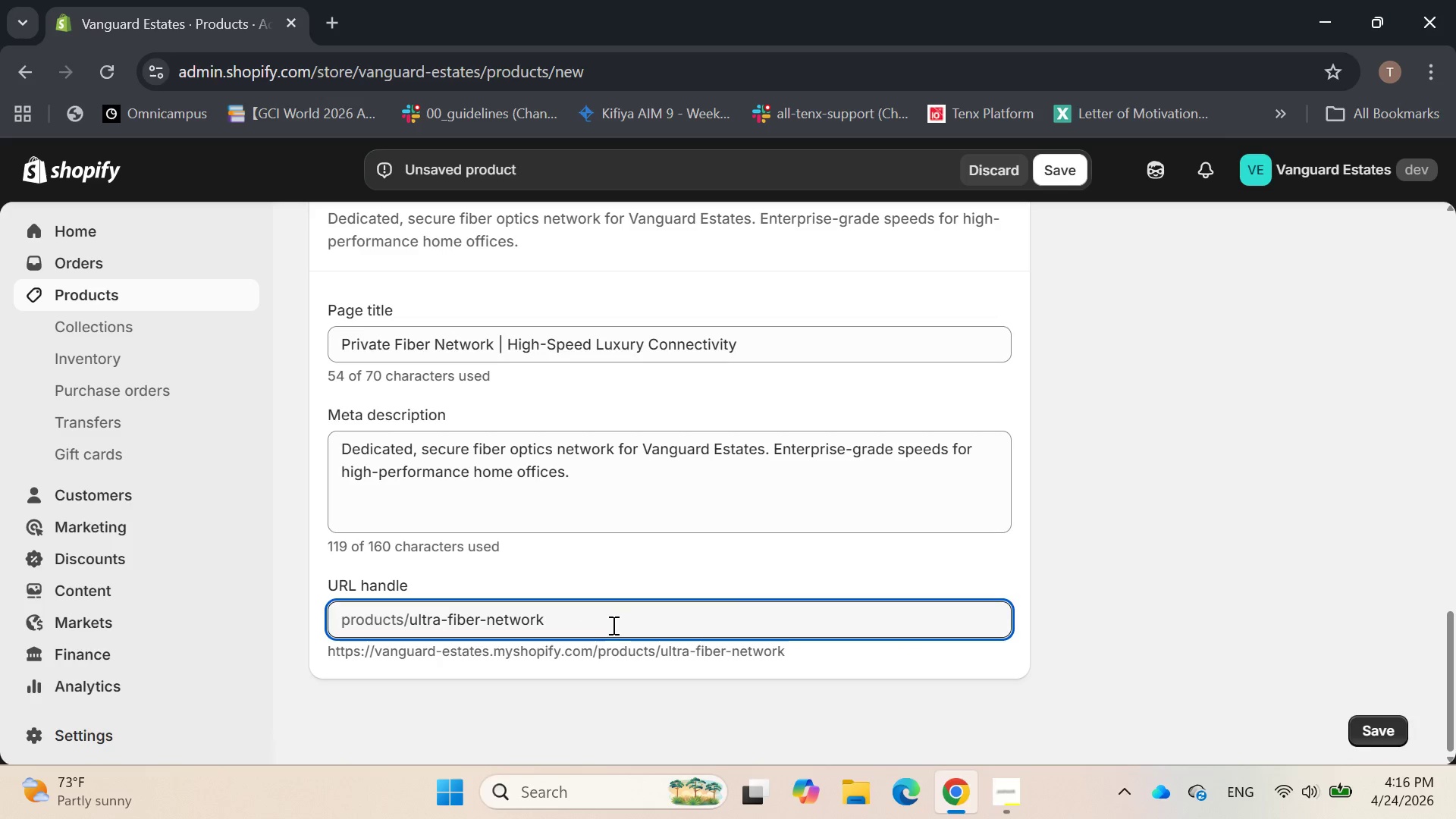 
wait(9.7)
 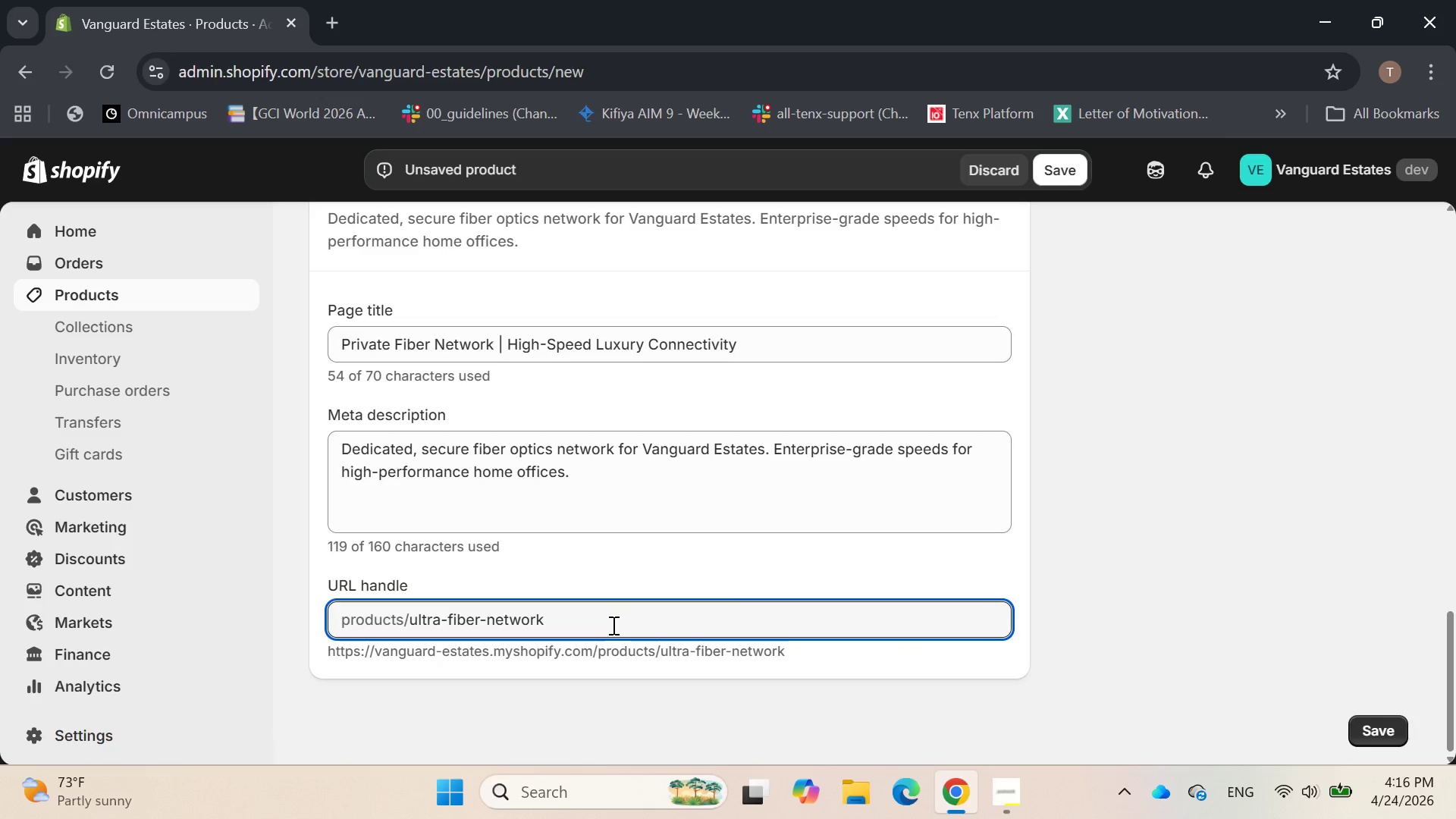 
left_click([1059, 186])
 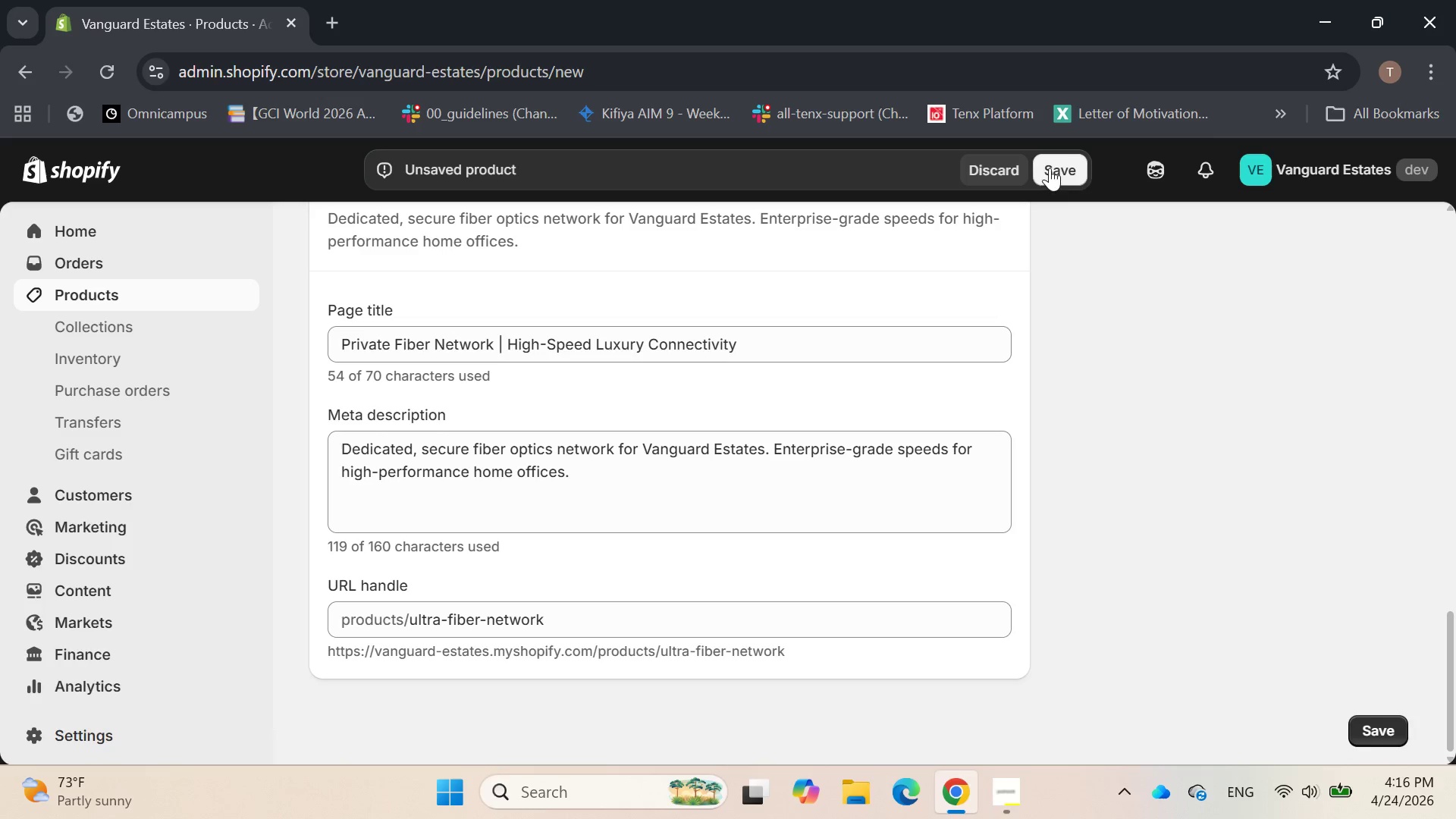 
left_click([1050, 168])
 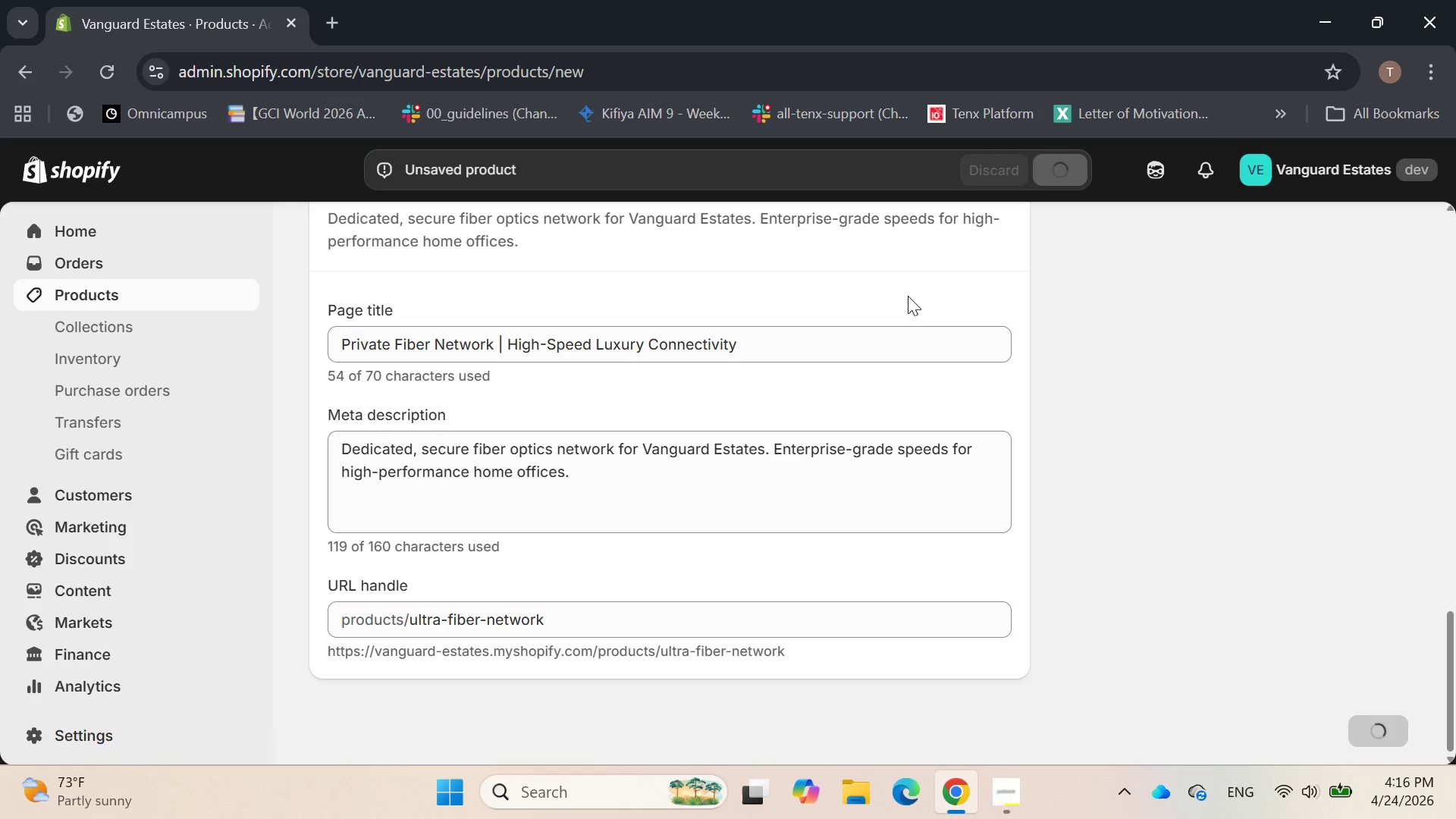 
scroll: coordinate [908, 296], scroll_direction: down, amount: 3.0
 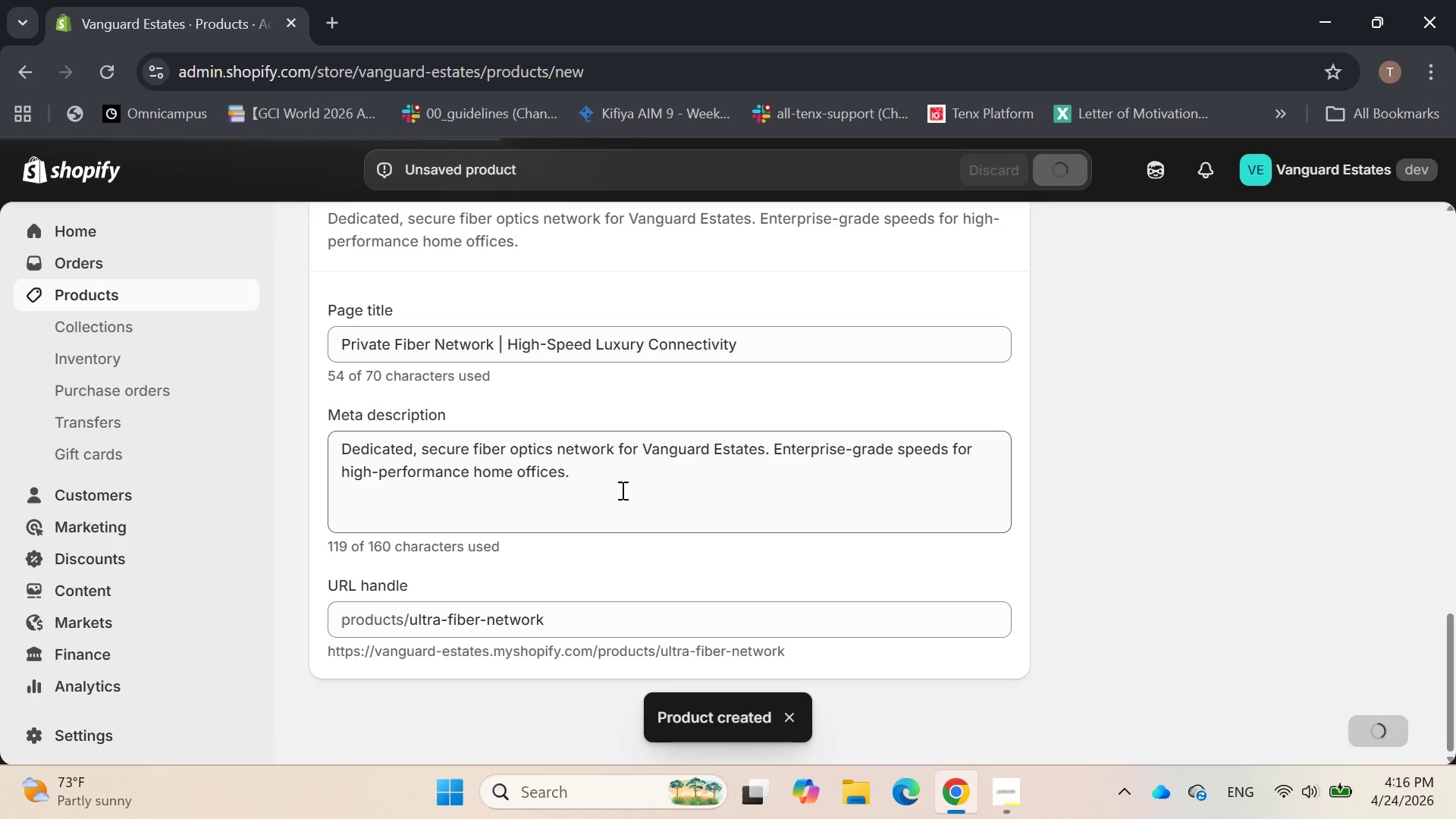 
left_click([570, 502])
 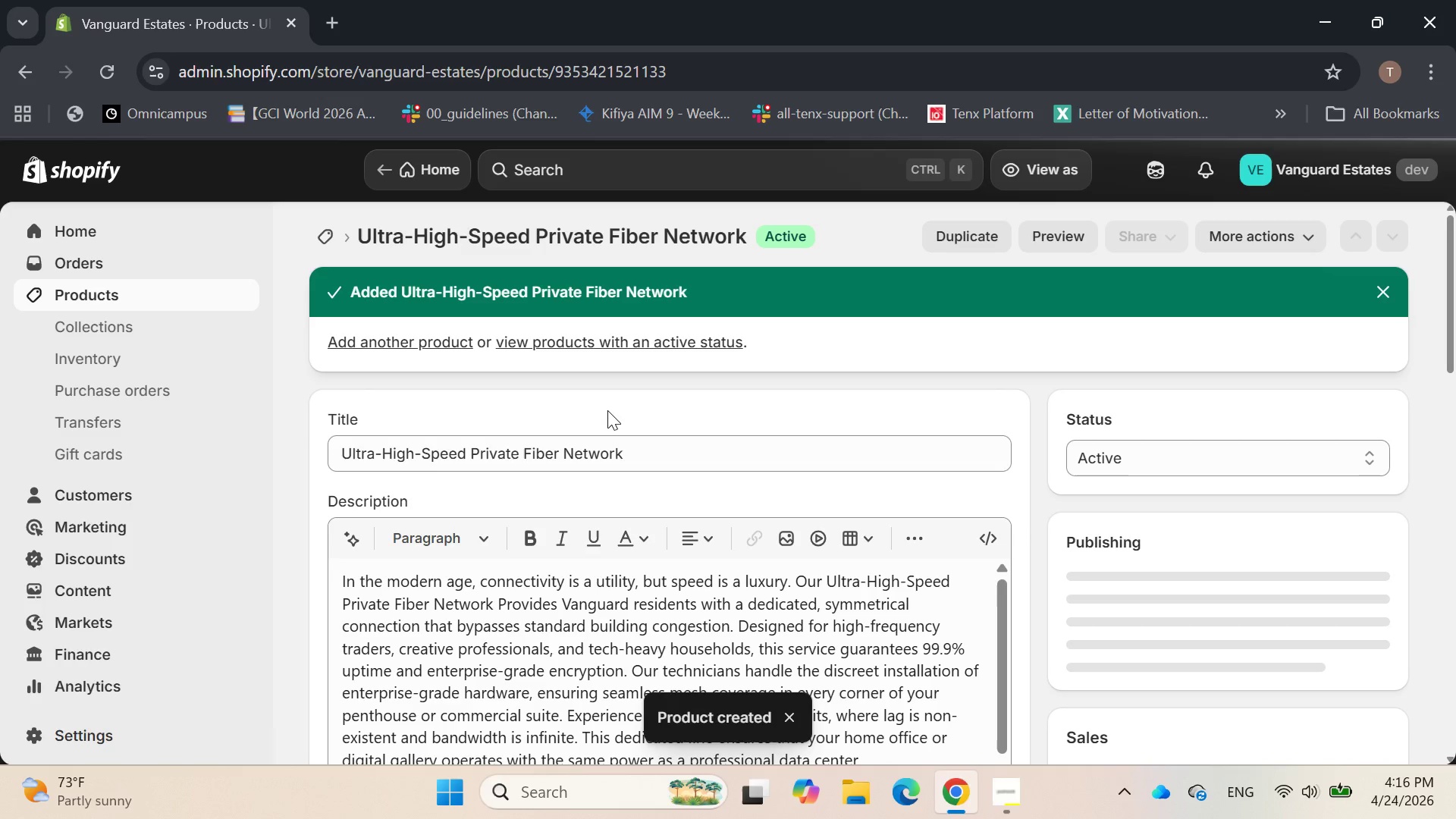 
scroll: coordinate [608, 404], scroll_direction: down, amount: 14.0
 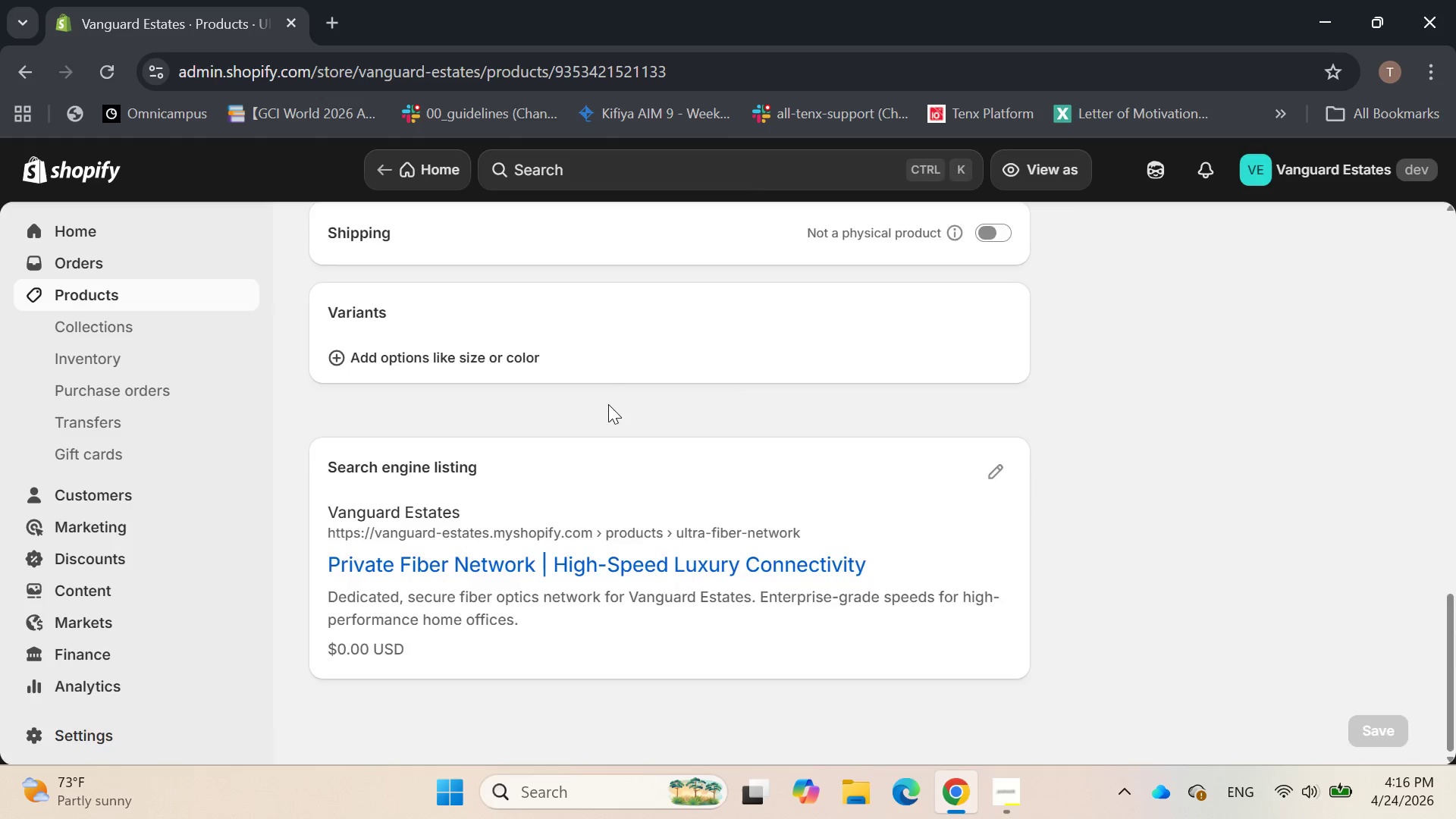 
scroll: coordinate [608, 404], scroll_direction: none, amount: 0.0
 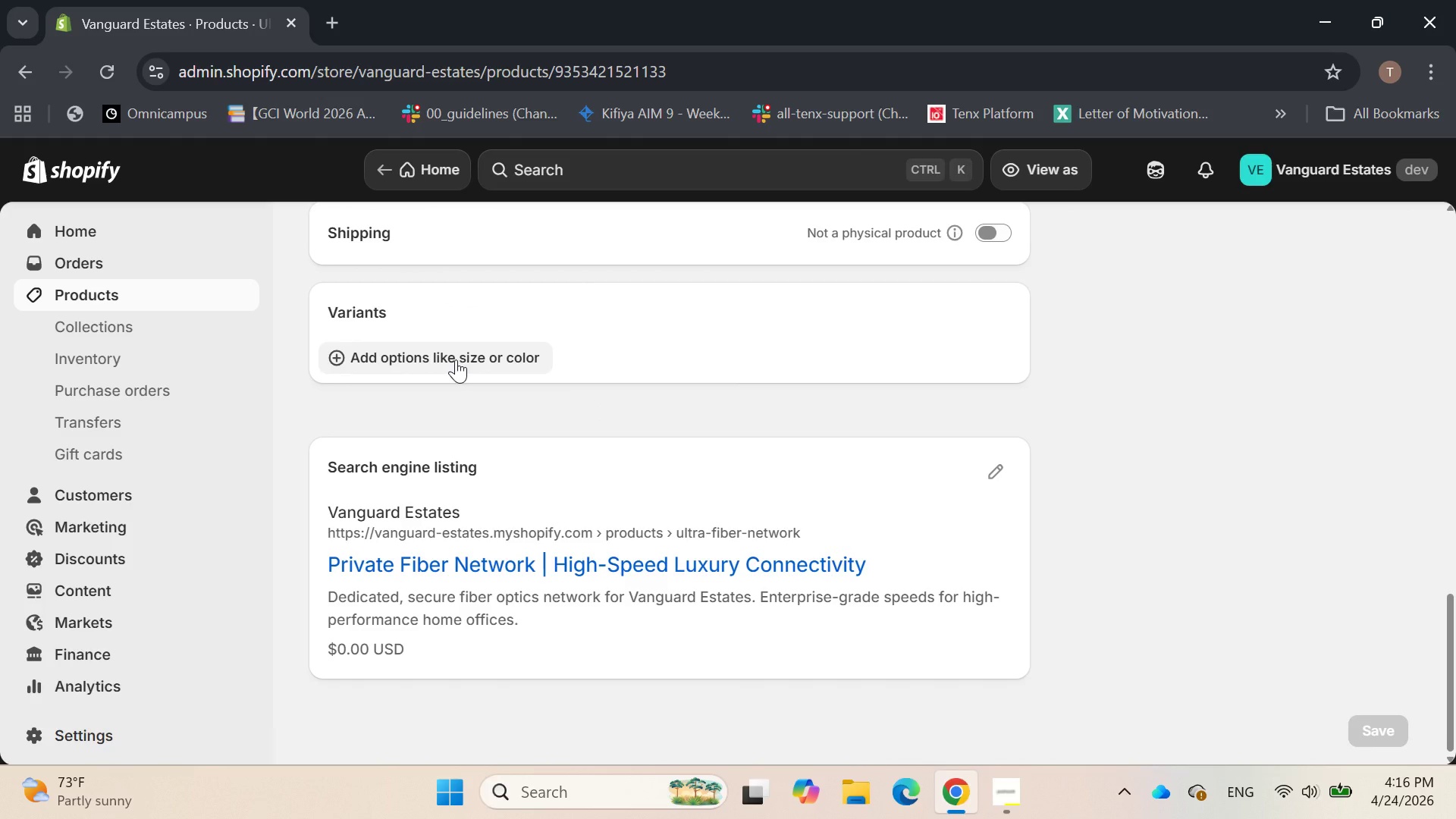 
left_click([456, 359])
 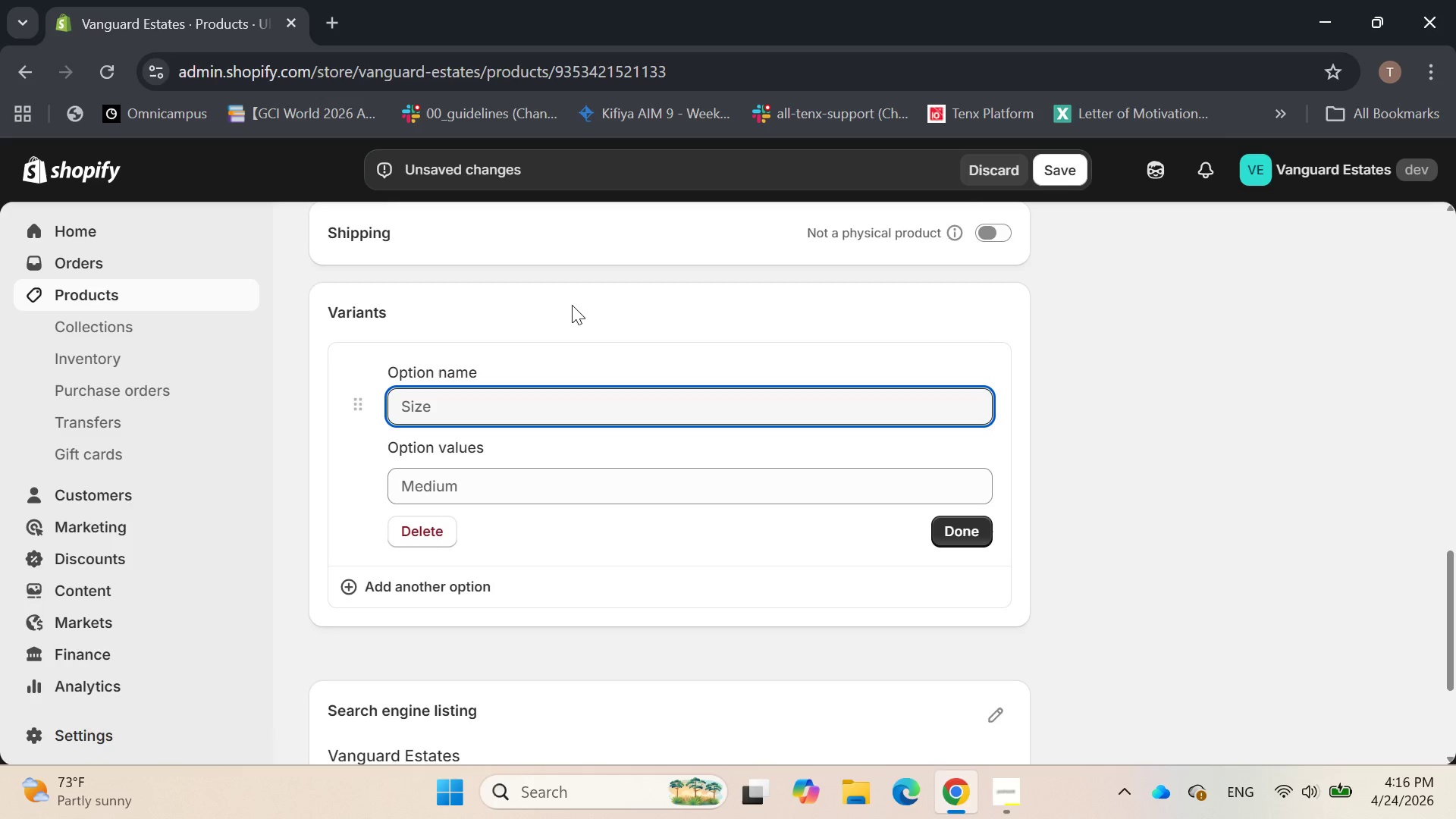 
wait(16.19)
 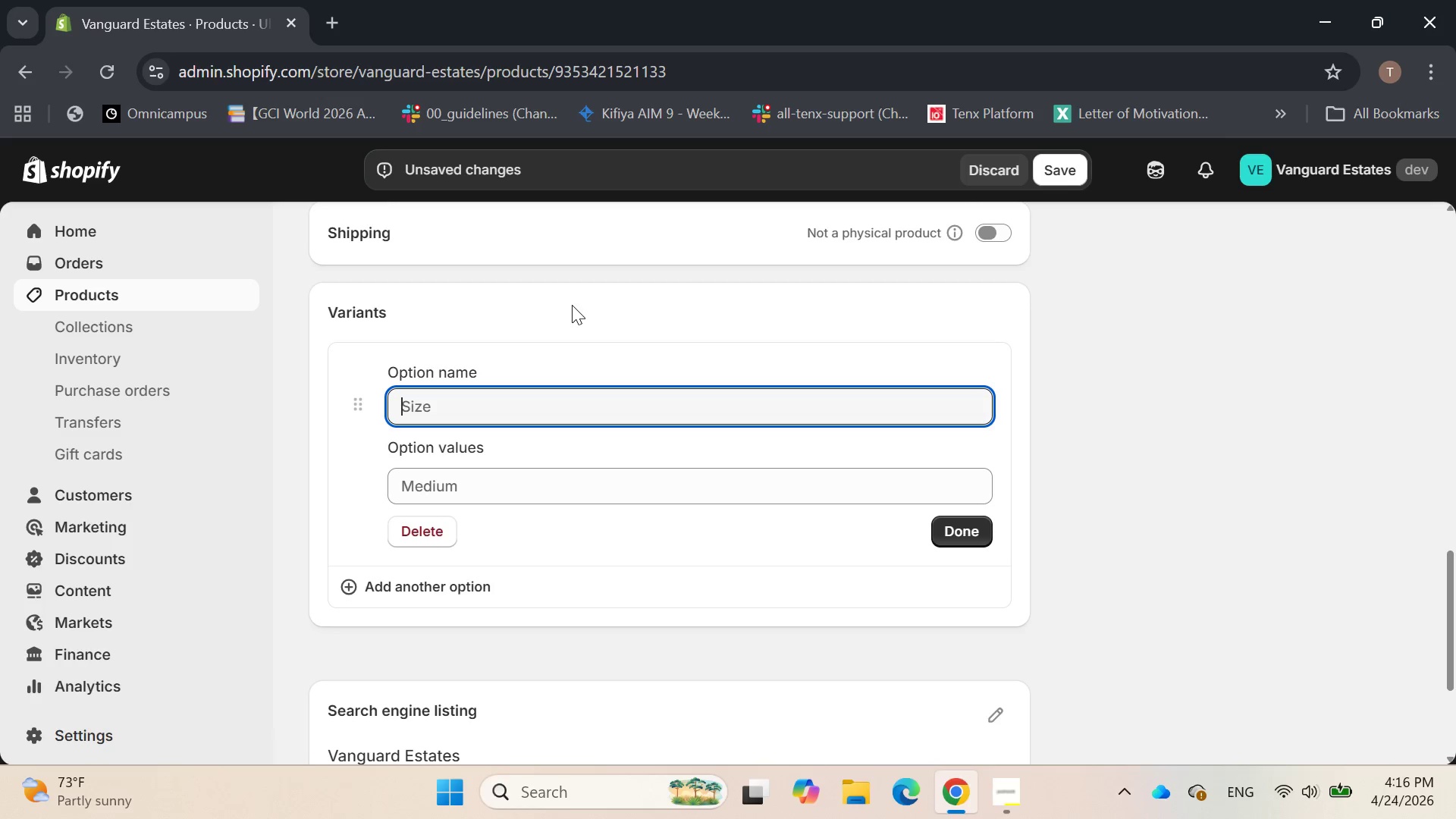 
type(Bandwidth level)
 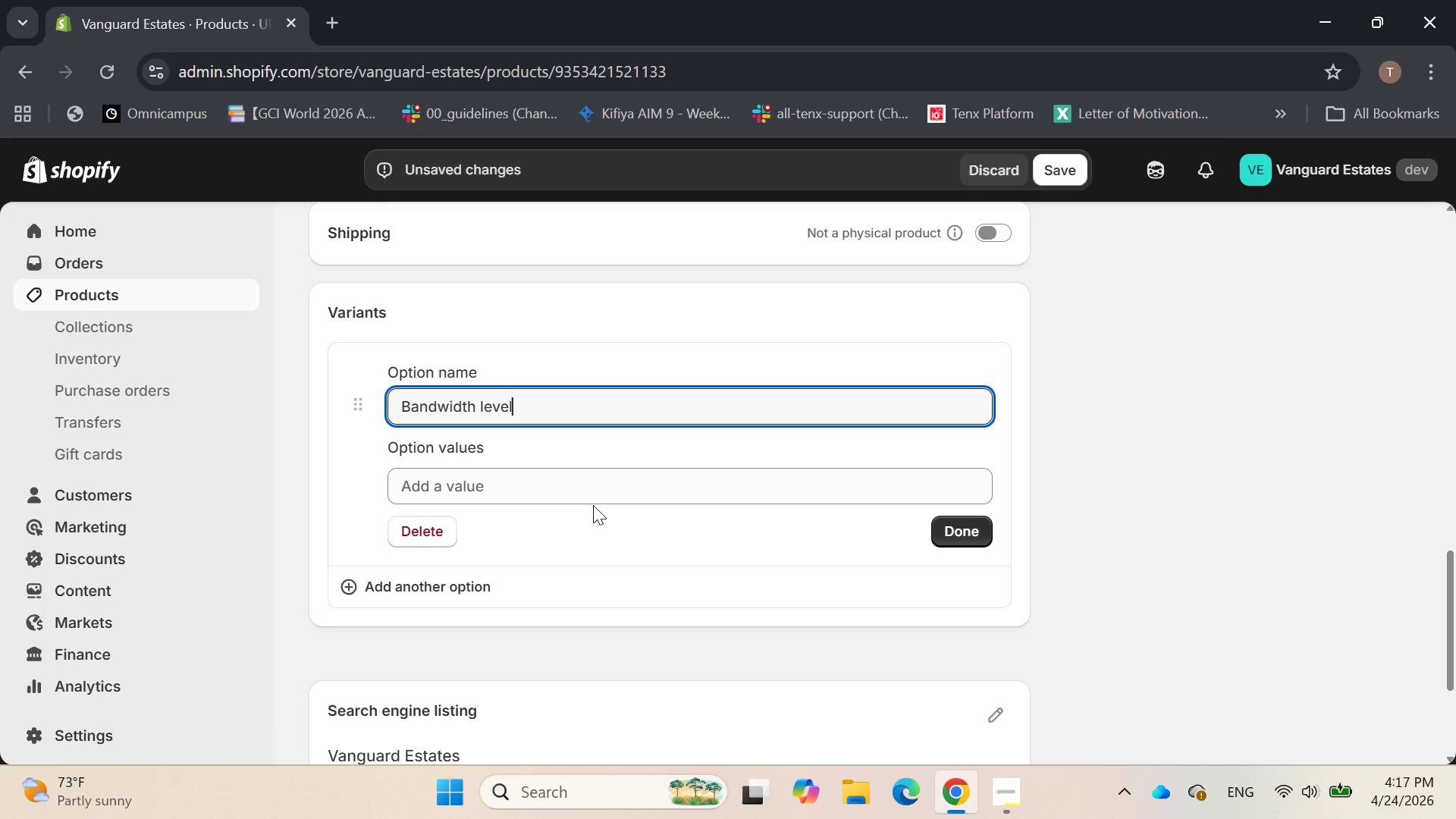 
wait(5.66)
 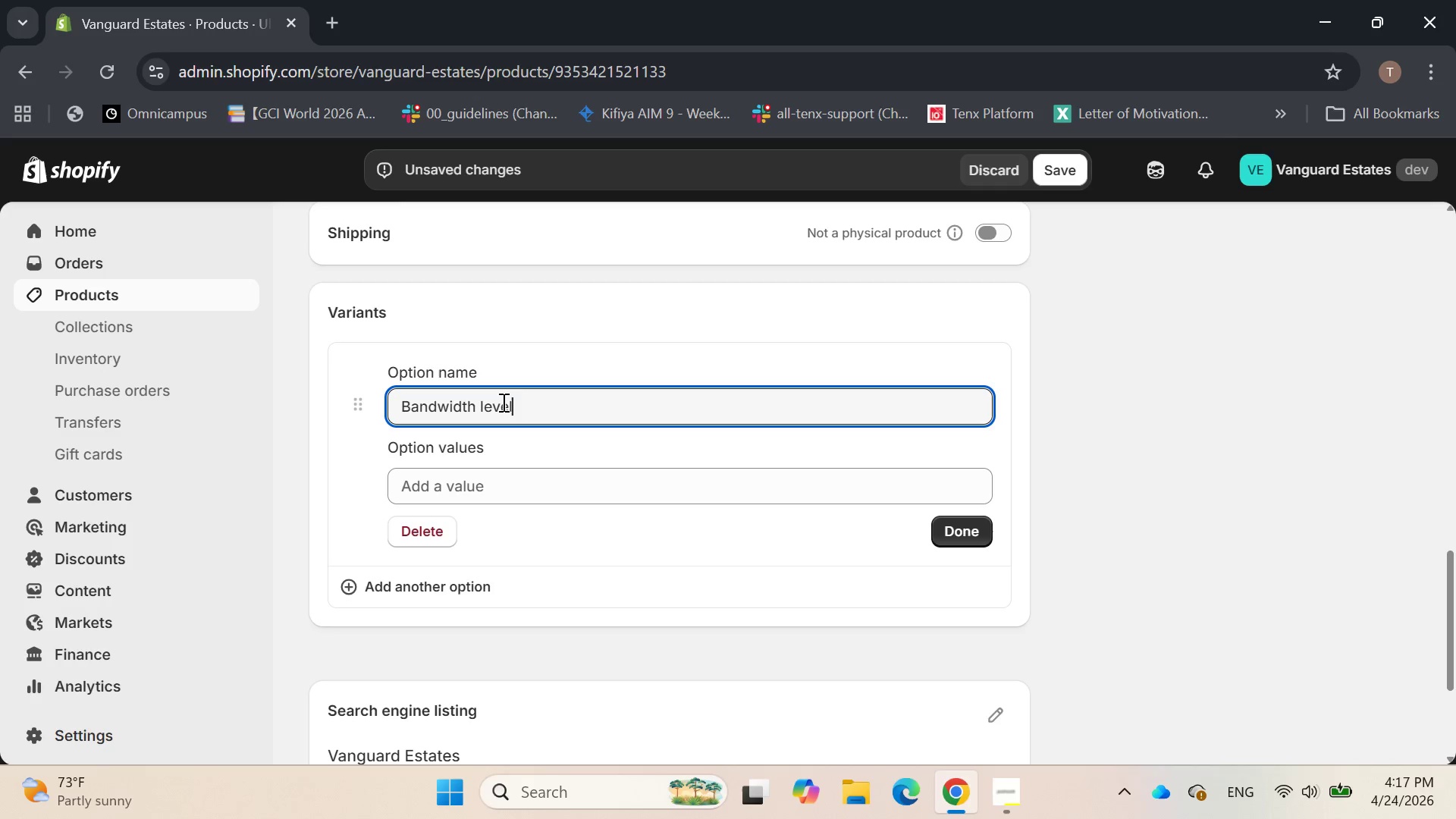 
left_click([574, 487])
 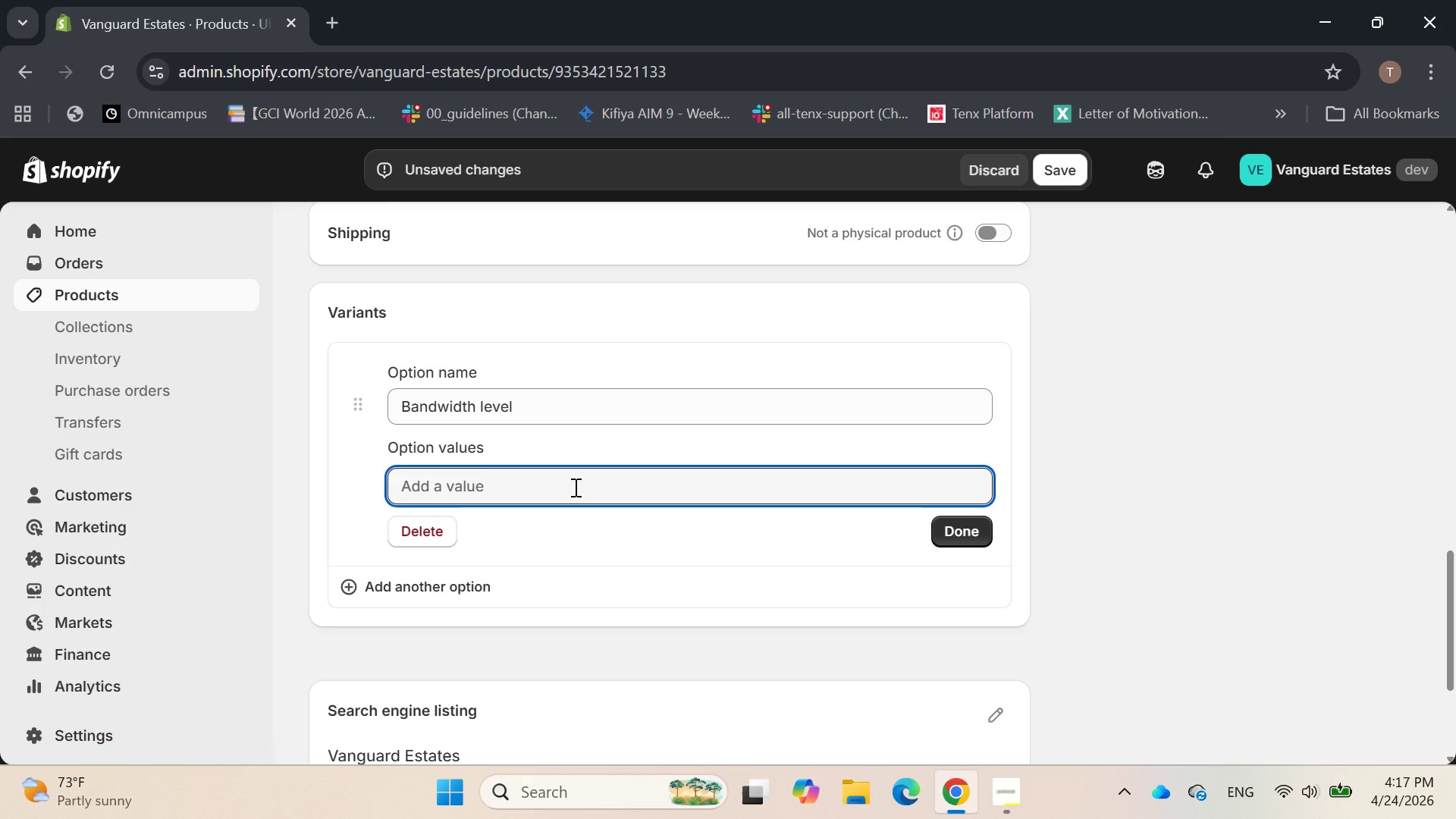 
type(Exec)
 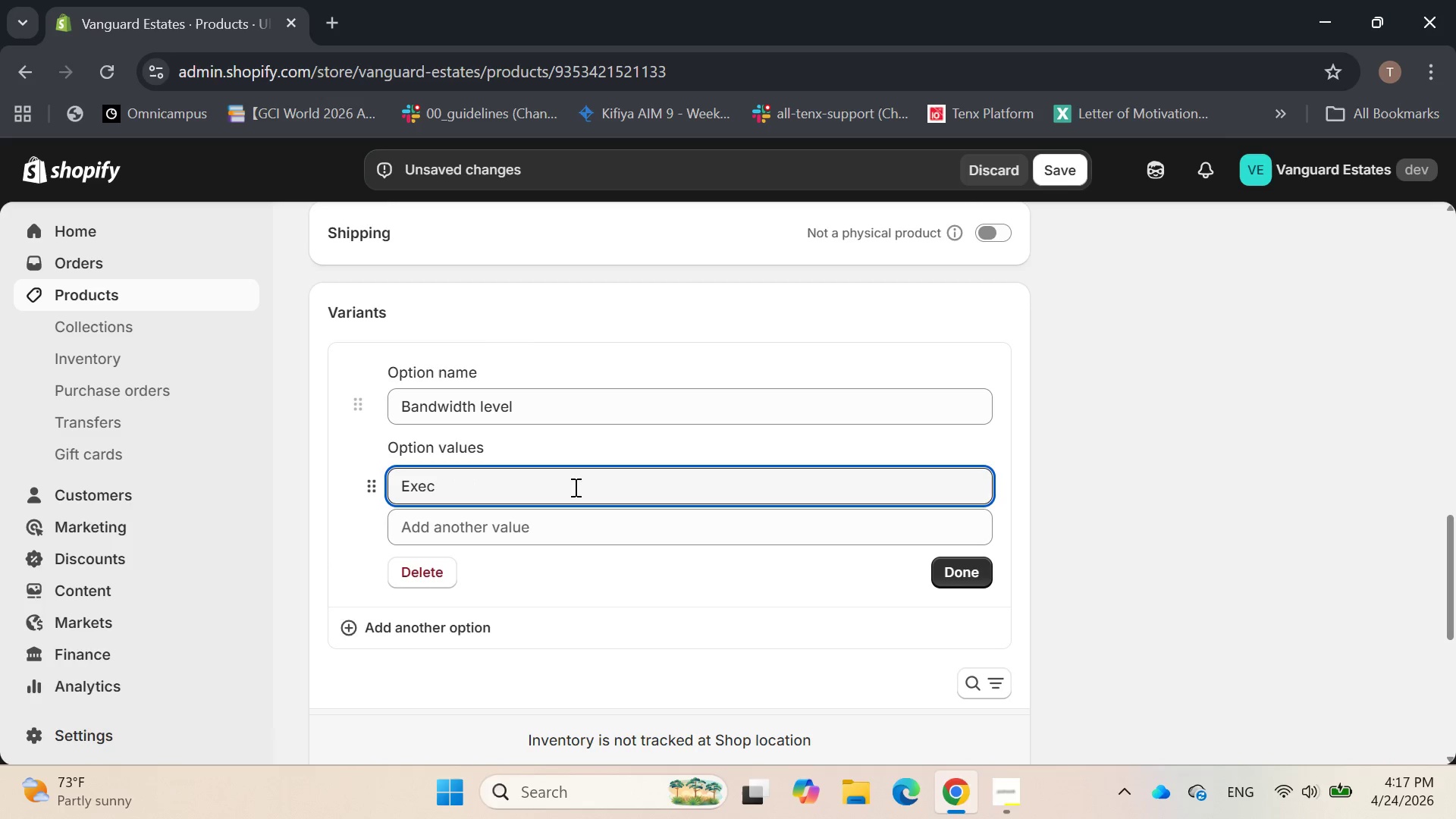 
type(utive ())
 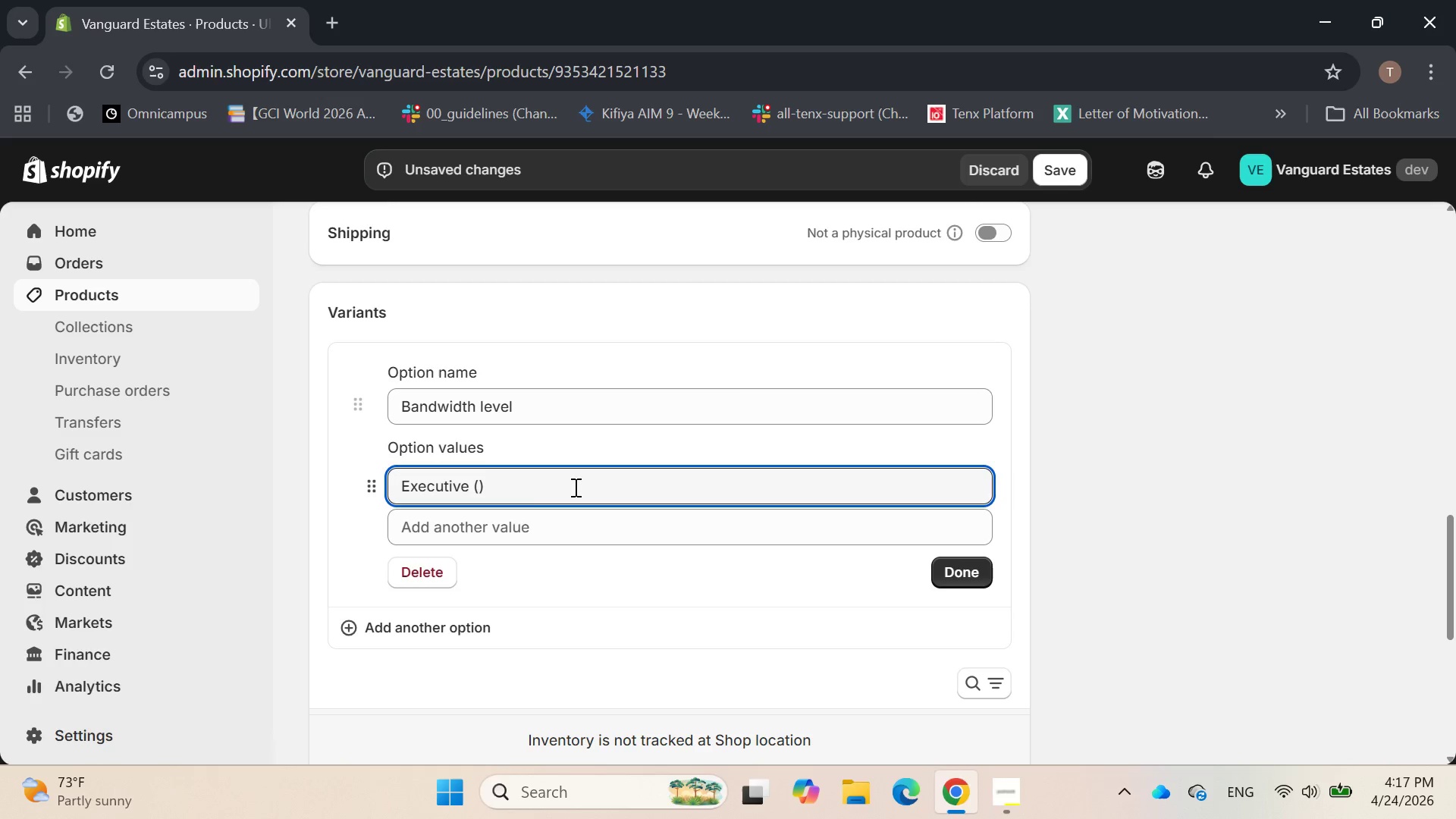 
key(ArrowLeft)
 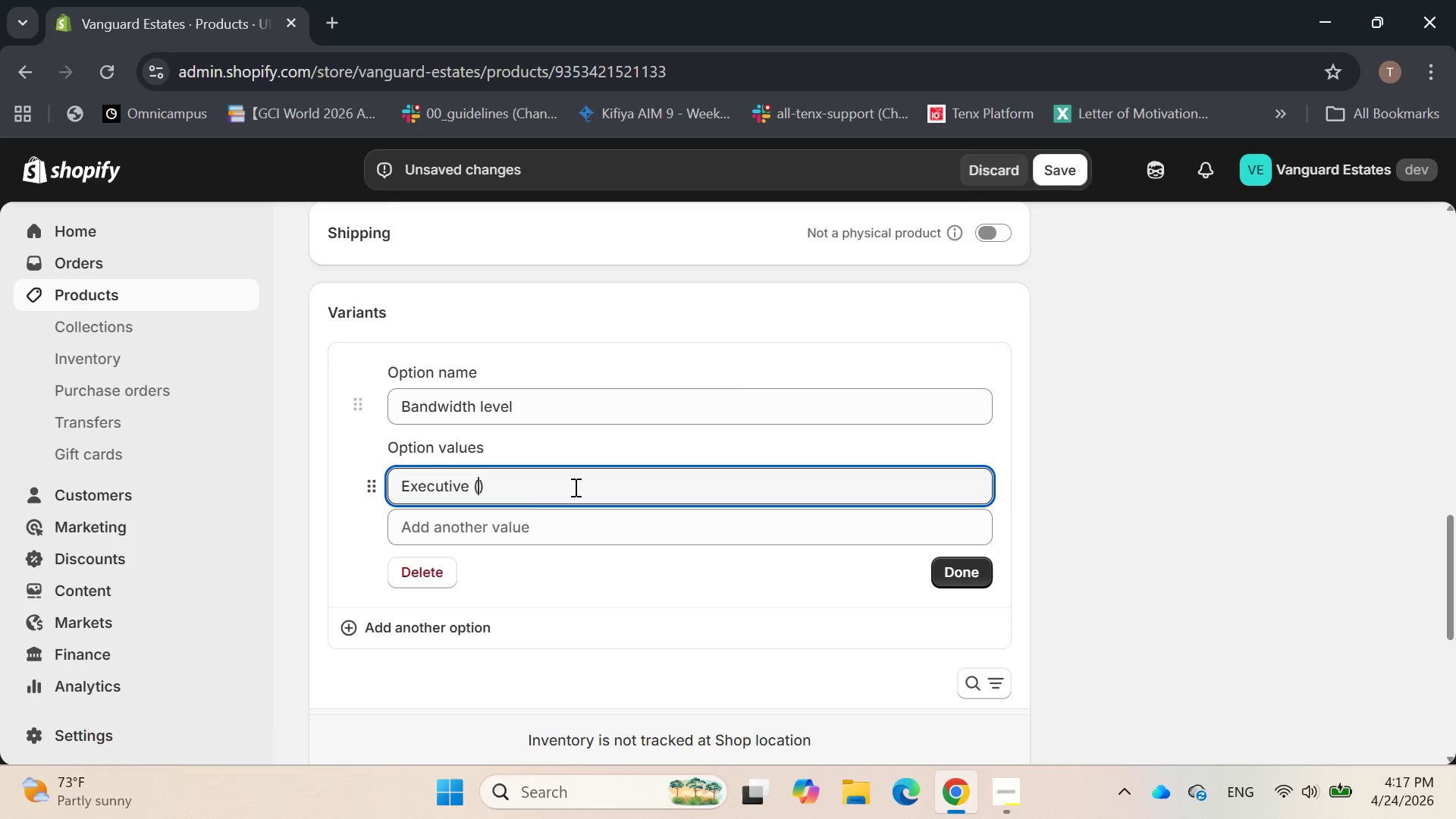 
type(! )
key(Backspace)
key(Backspace)
type(1 GB)
key(Backspace)
type(bps)
 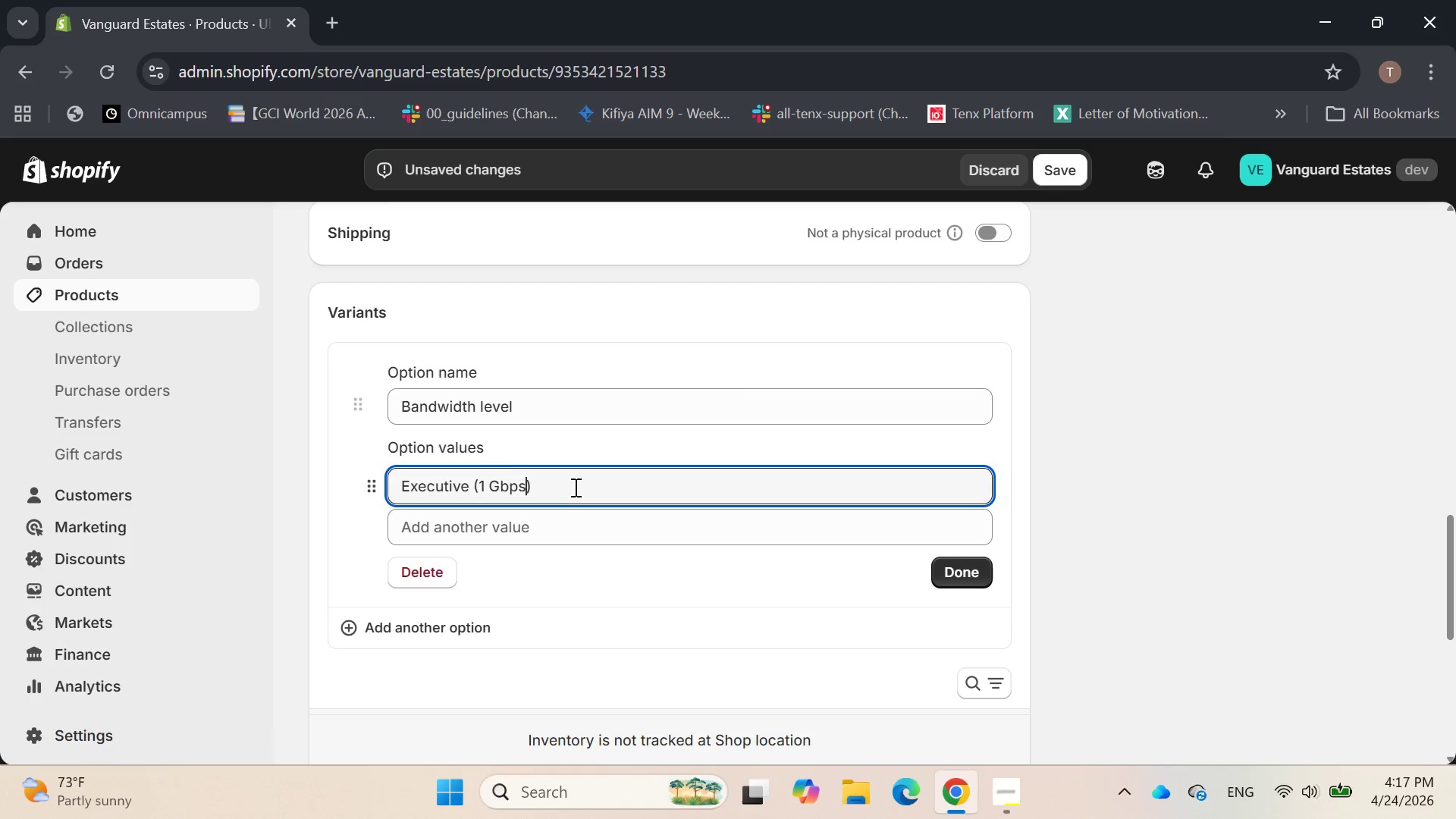 
key(Enter)
 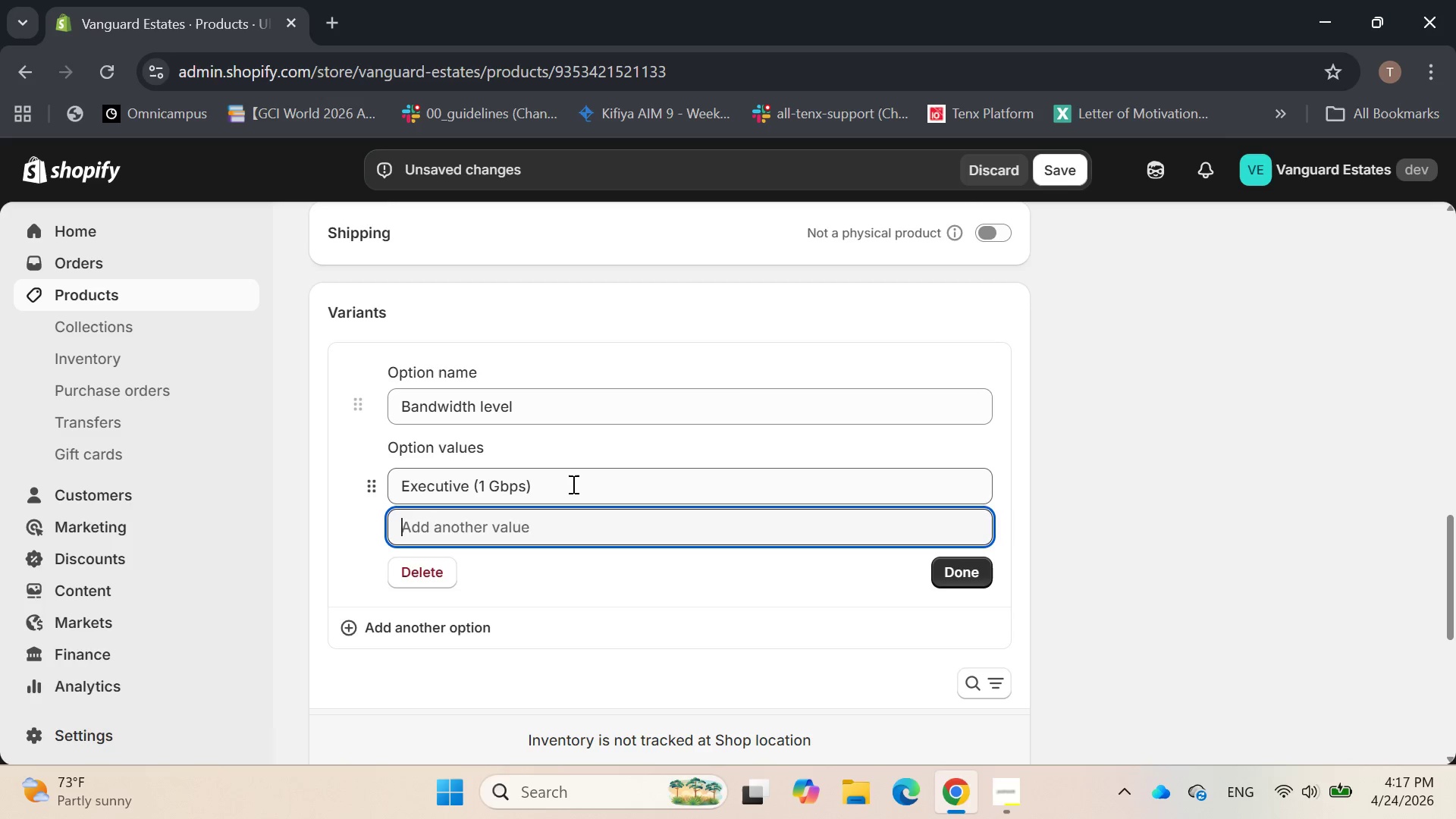 
wait(10.45)
 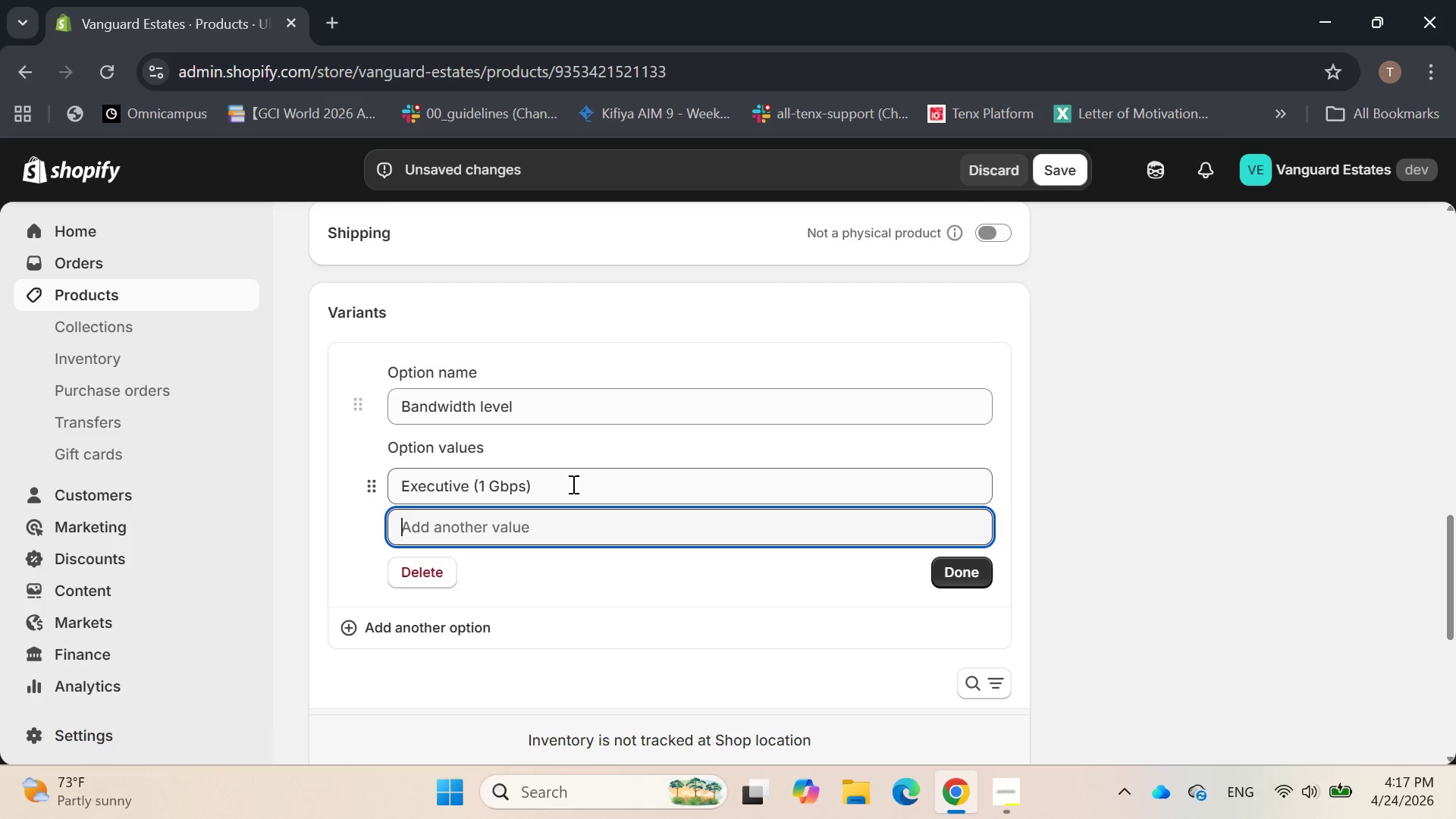 
type(PRo ())
 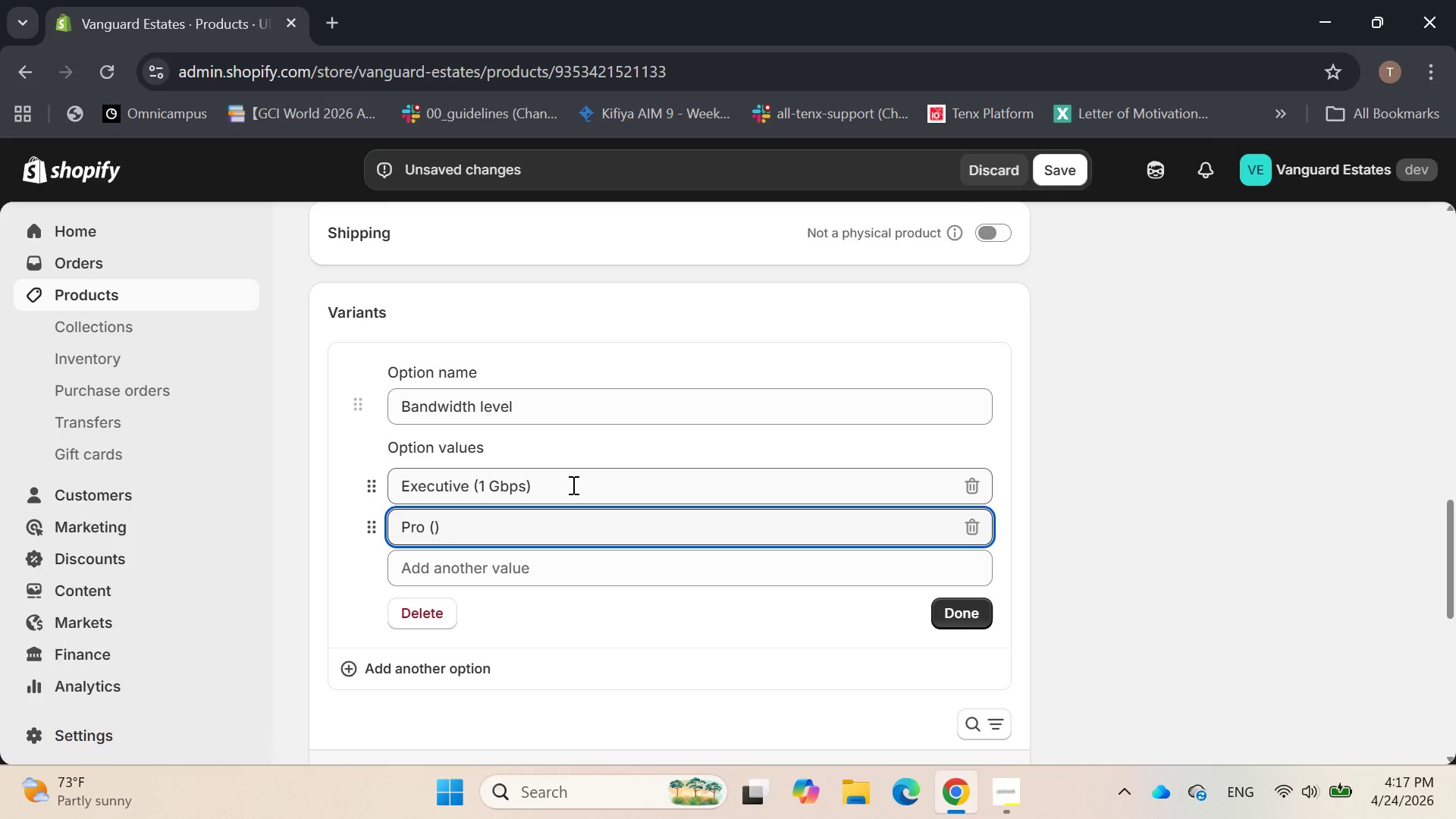 
key(ArrowLeft)
 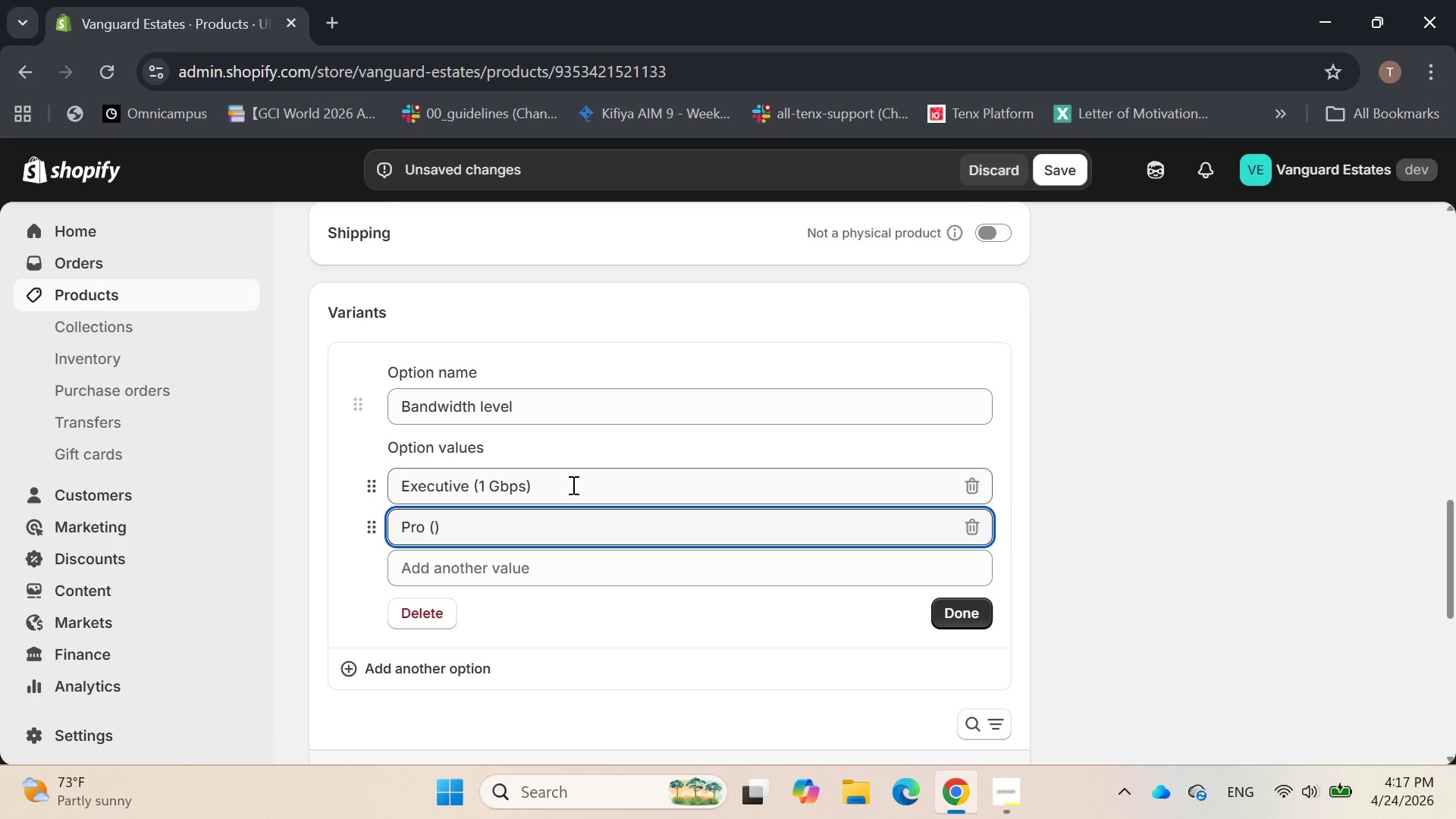 
key(2)
 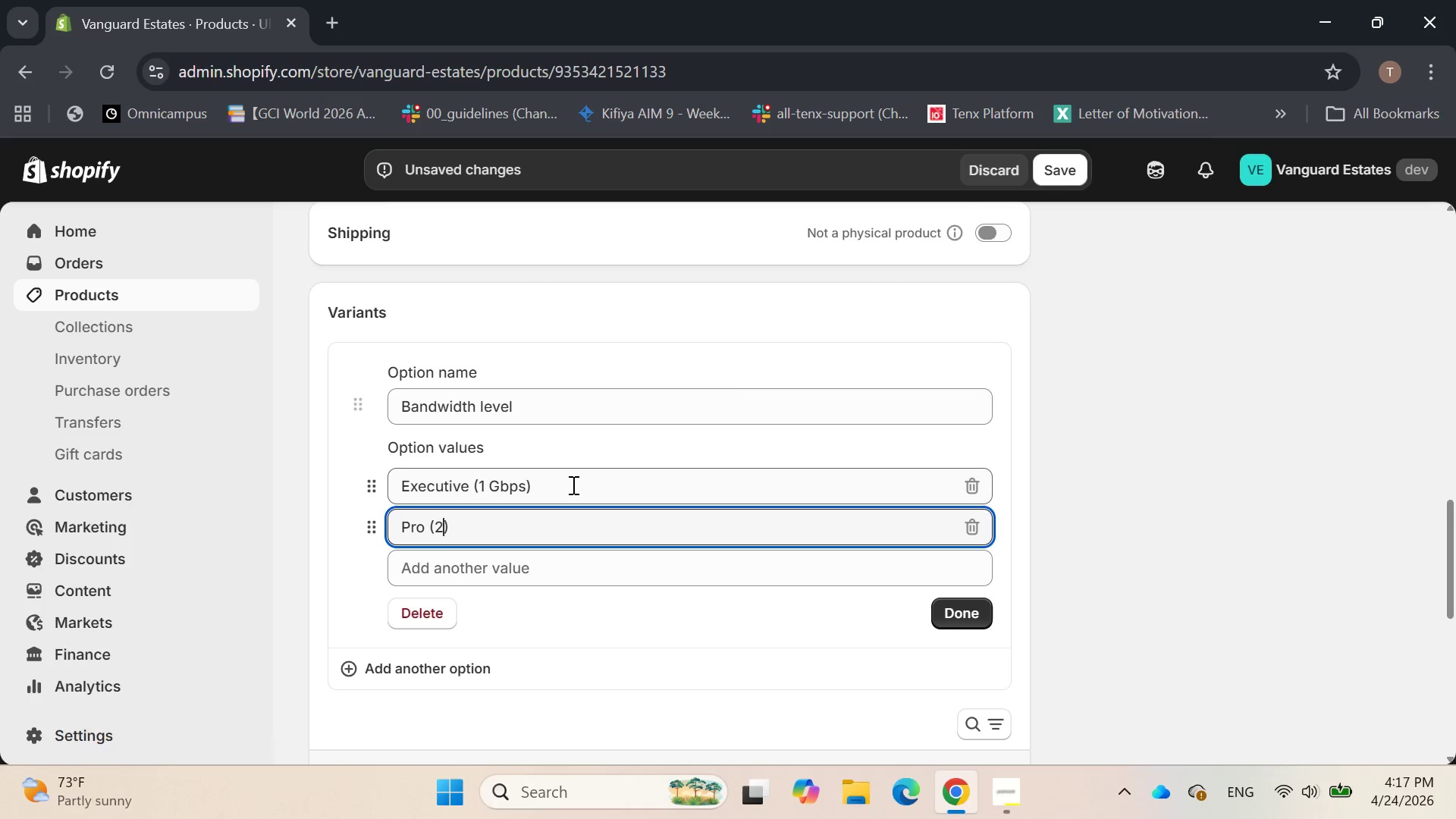 
key(Period)
 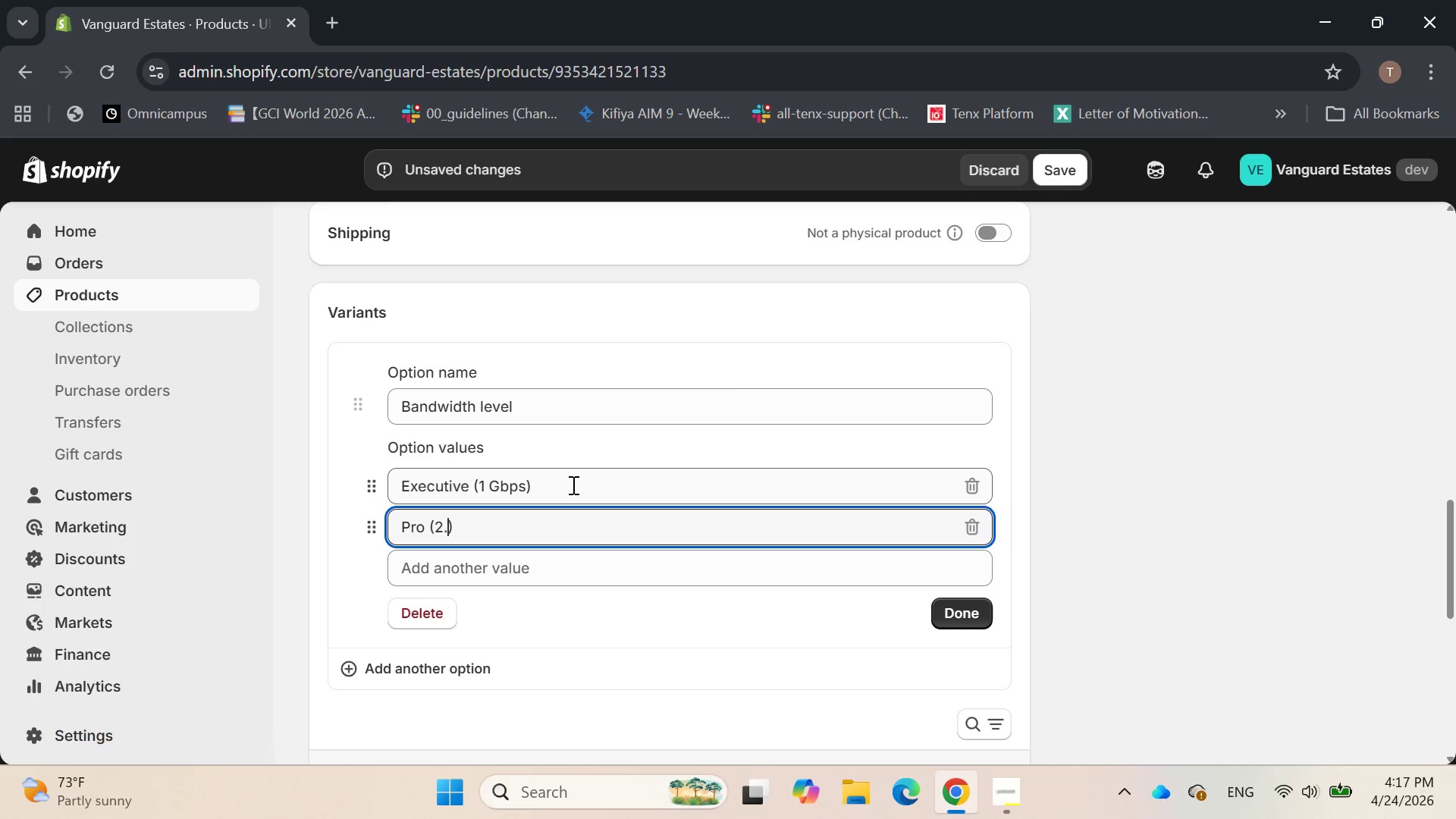 
key(5)
 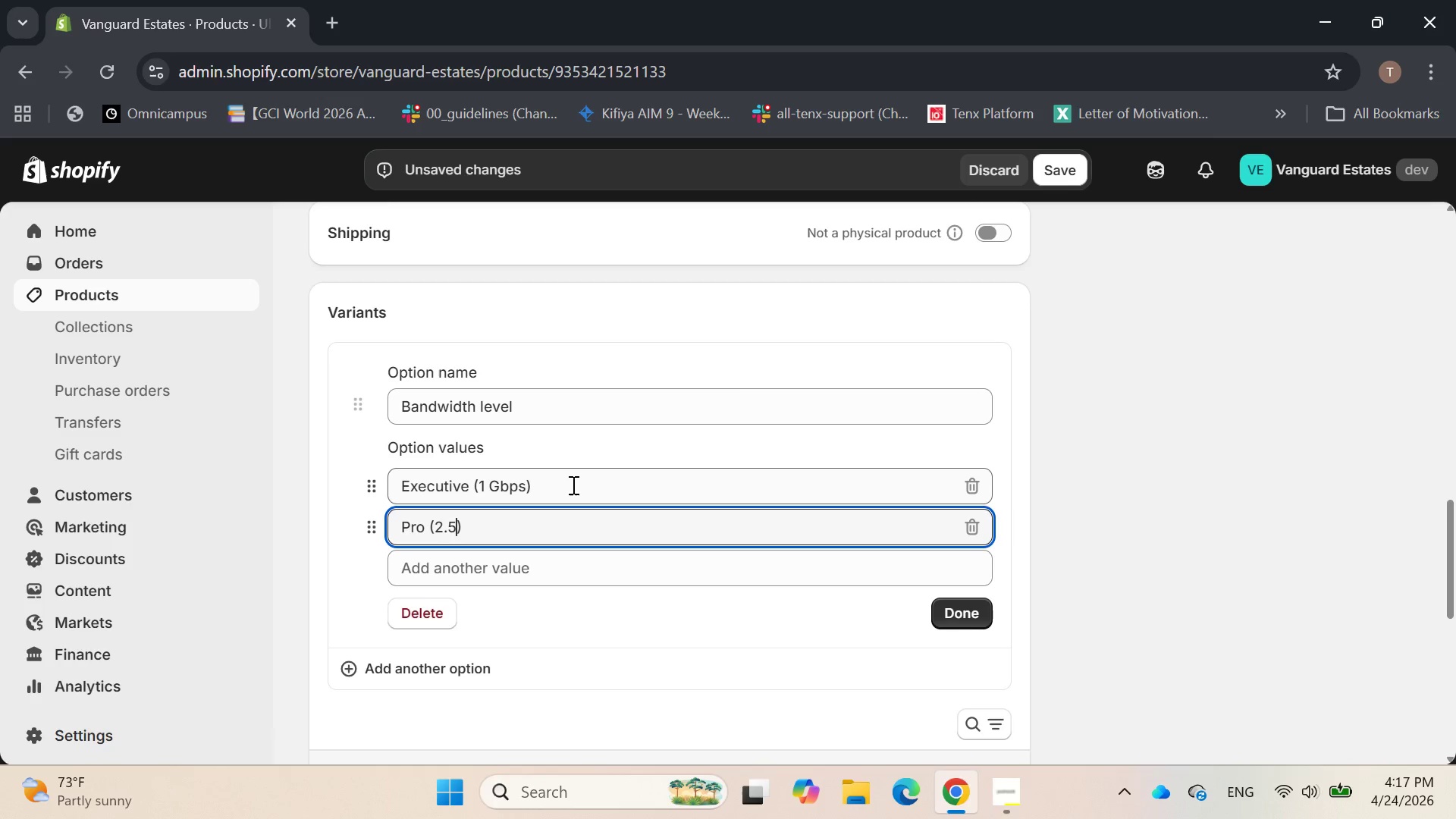 
key(Space)
 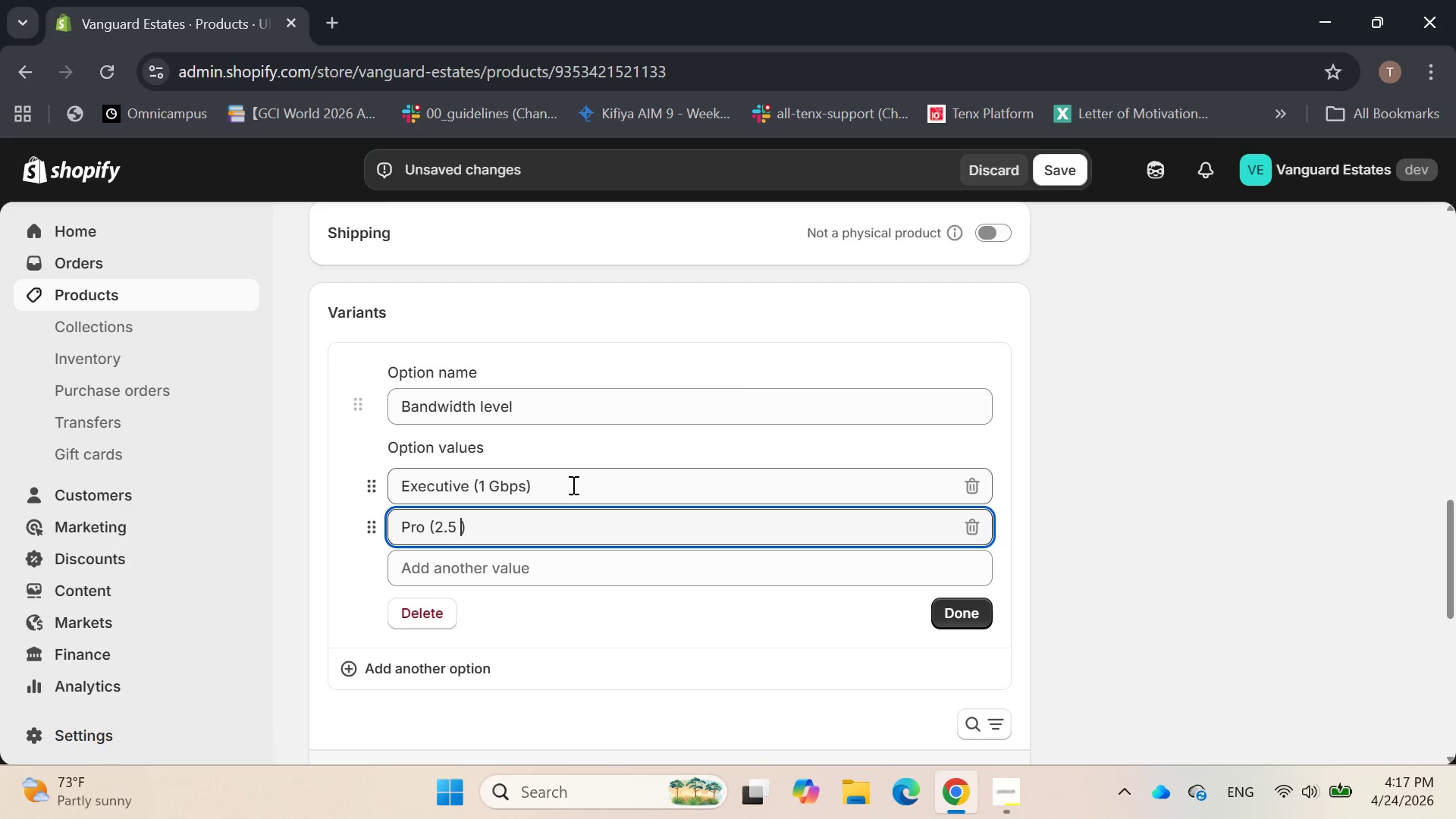 
key(Shift+G)
 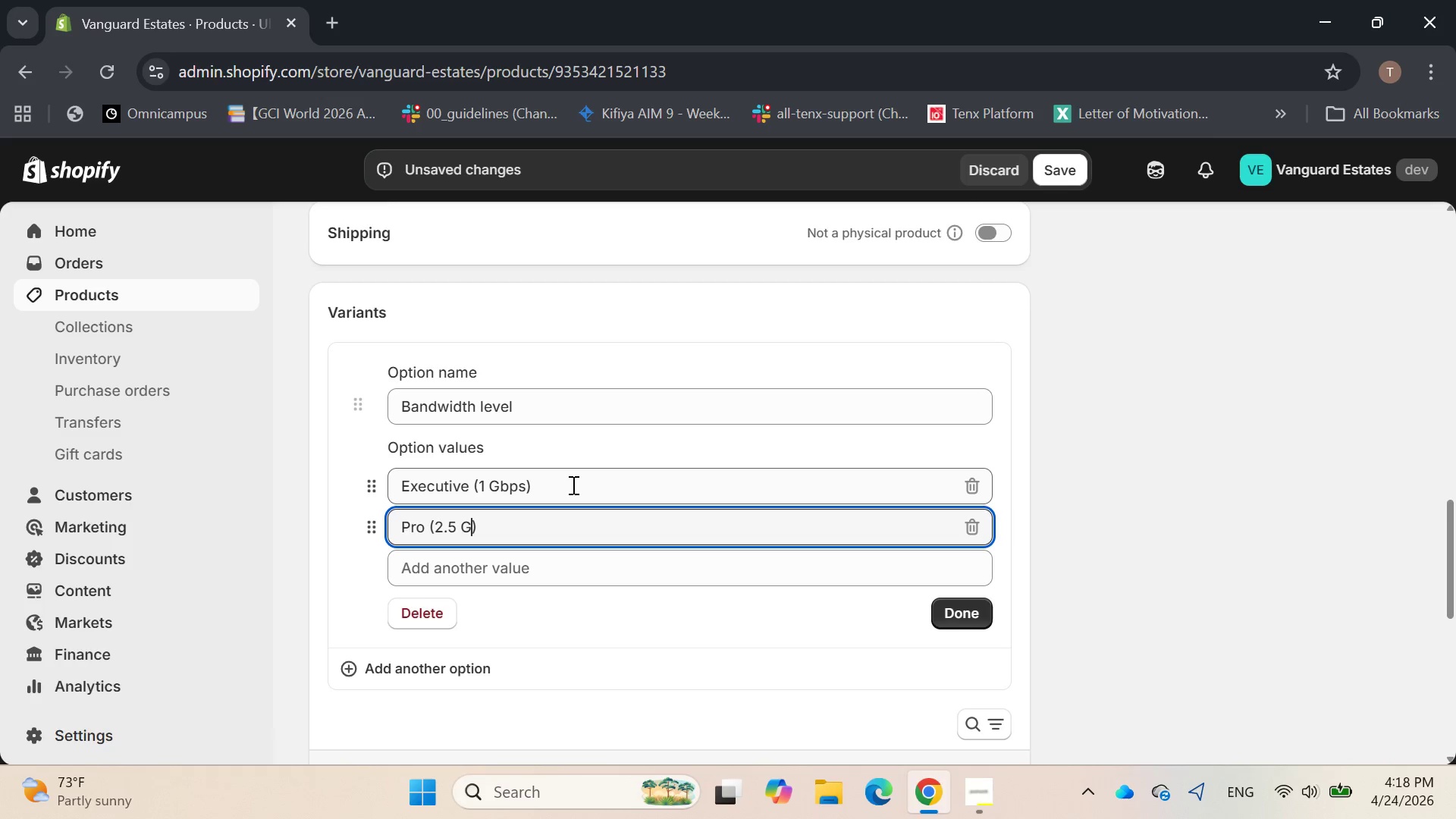 
type(bps)
 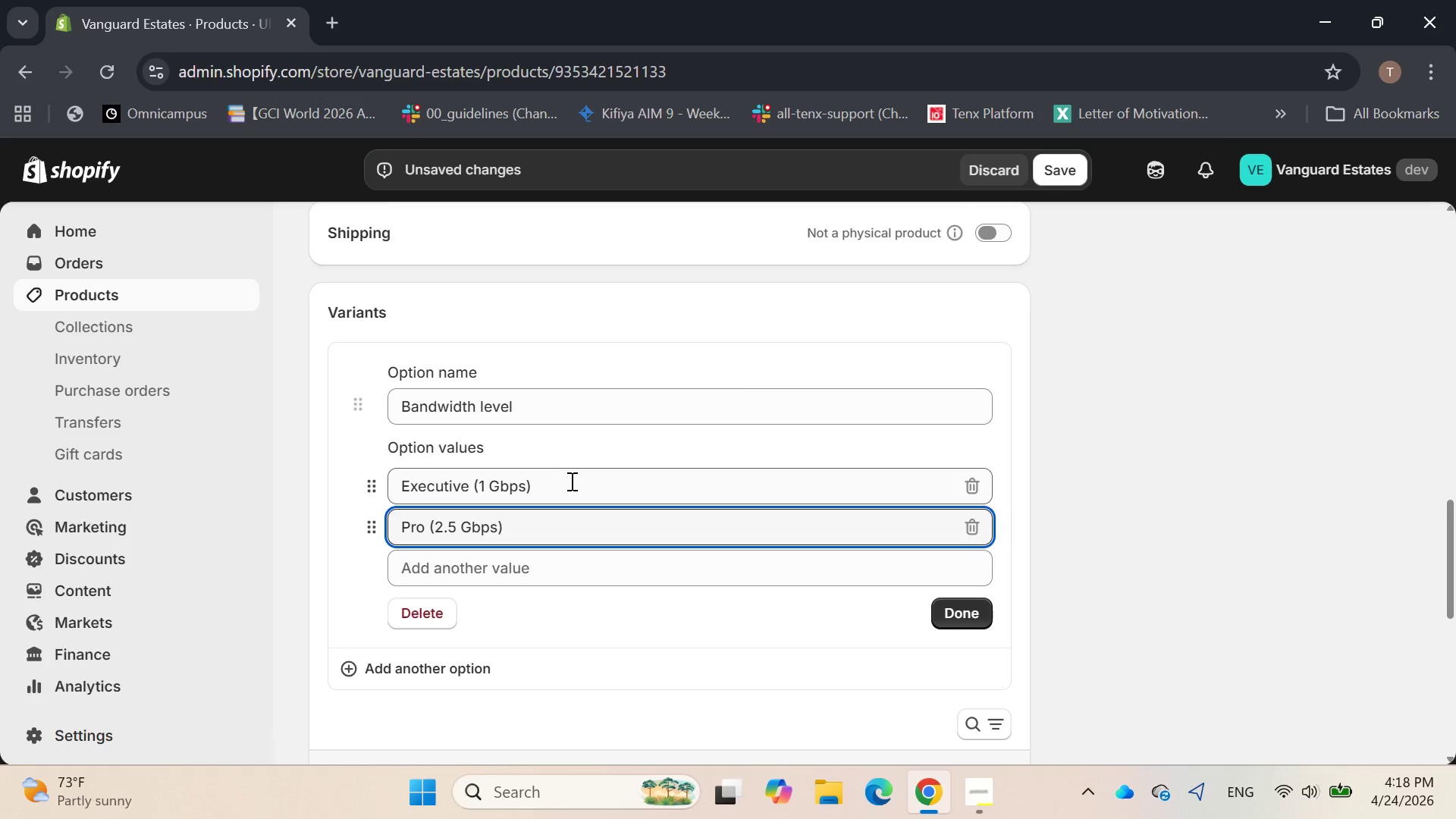 
key(ArrowRight)
 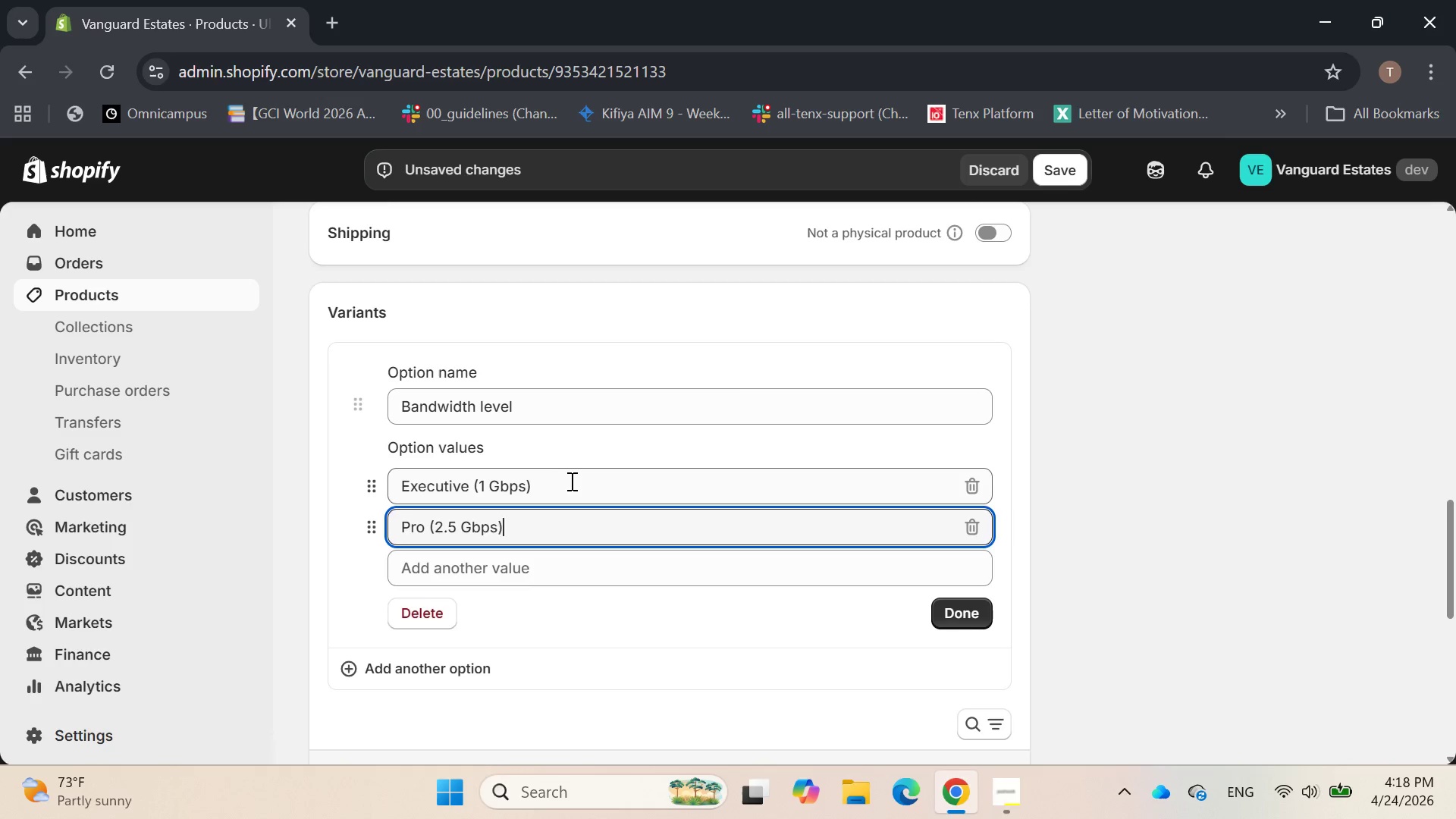 
key(Enter)
 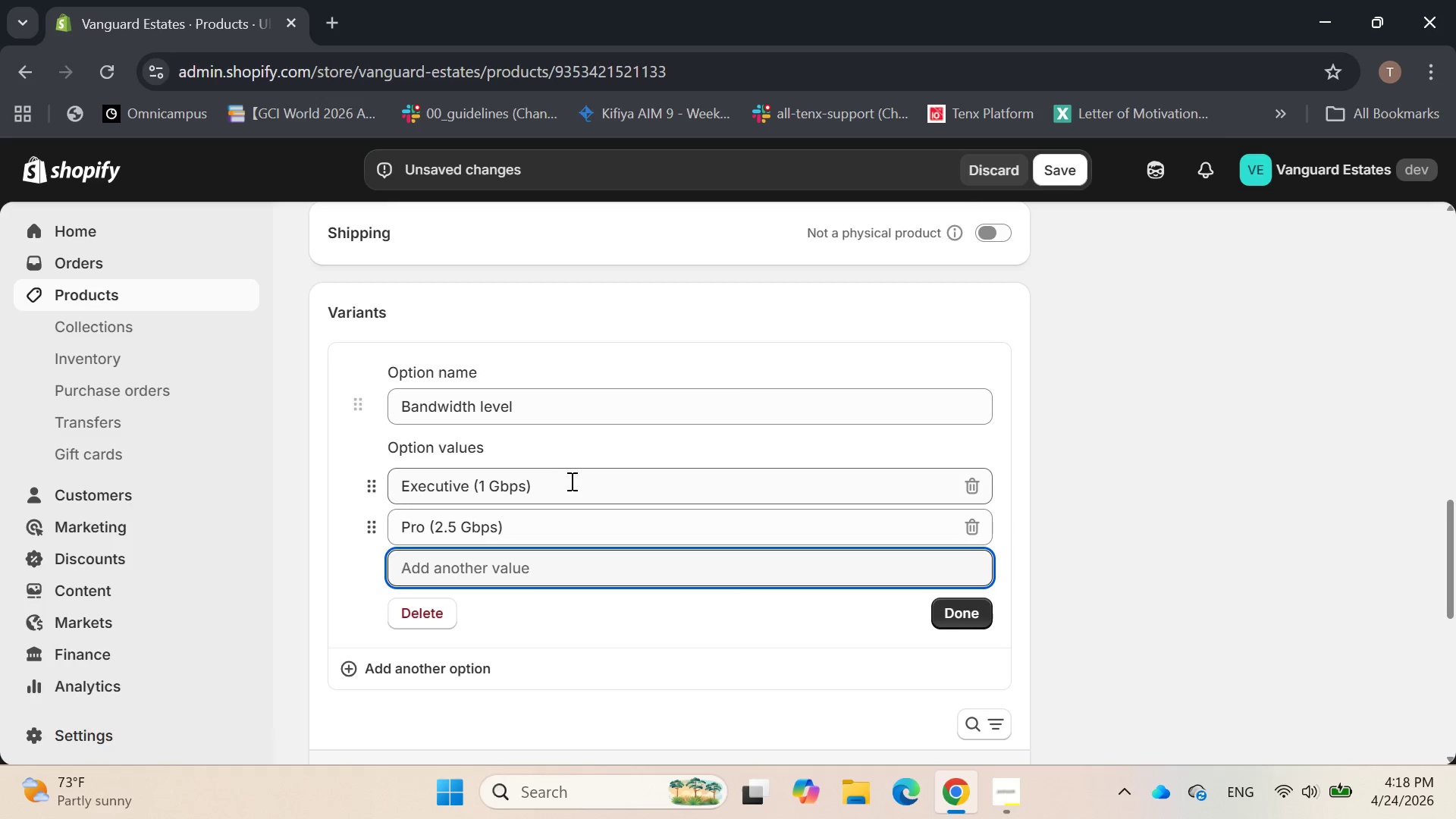 
type(Elite (_)
key(Backspace)
type())
 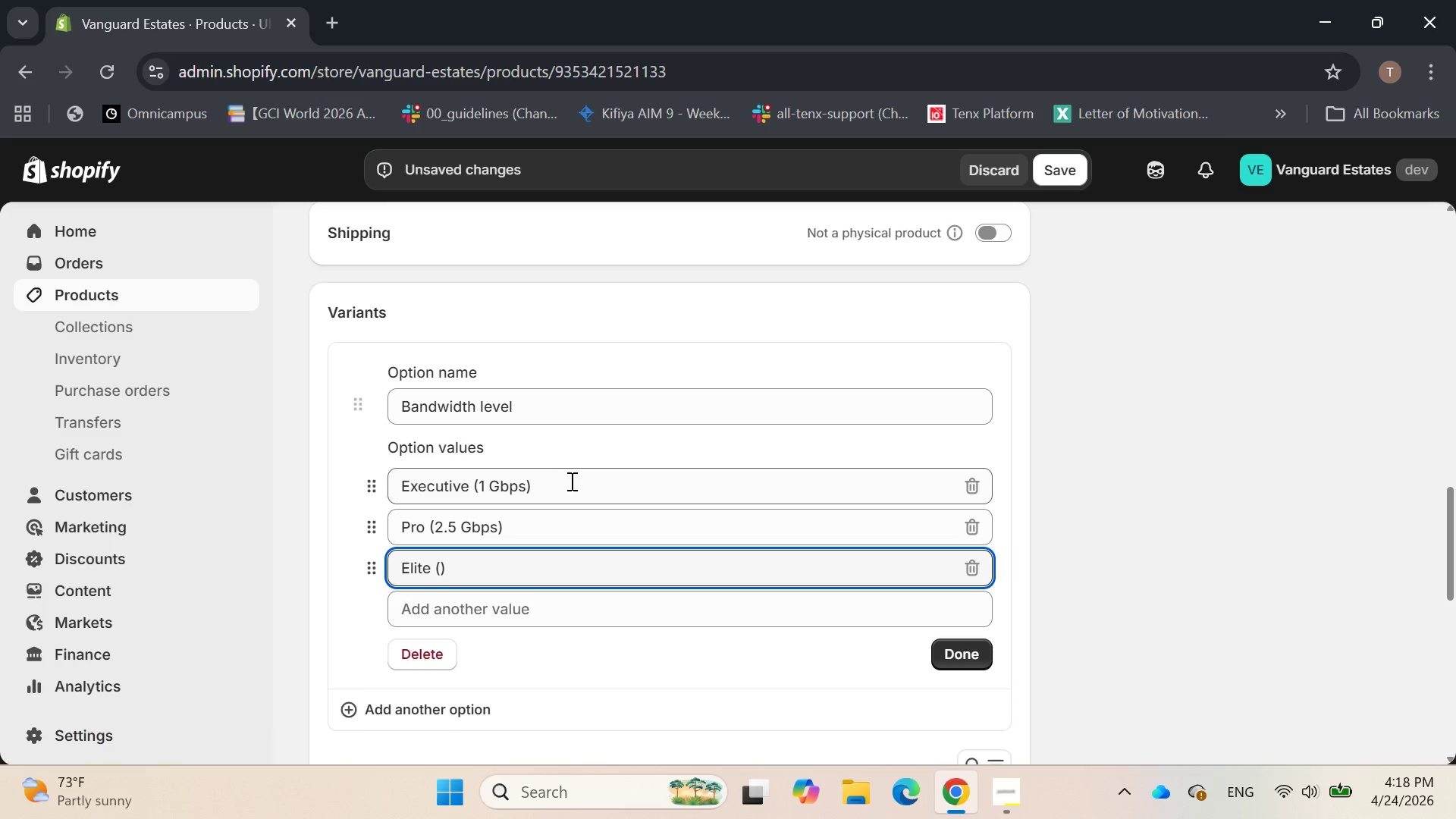 
key(ArrowLeft)
 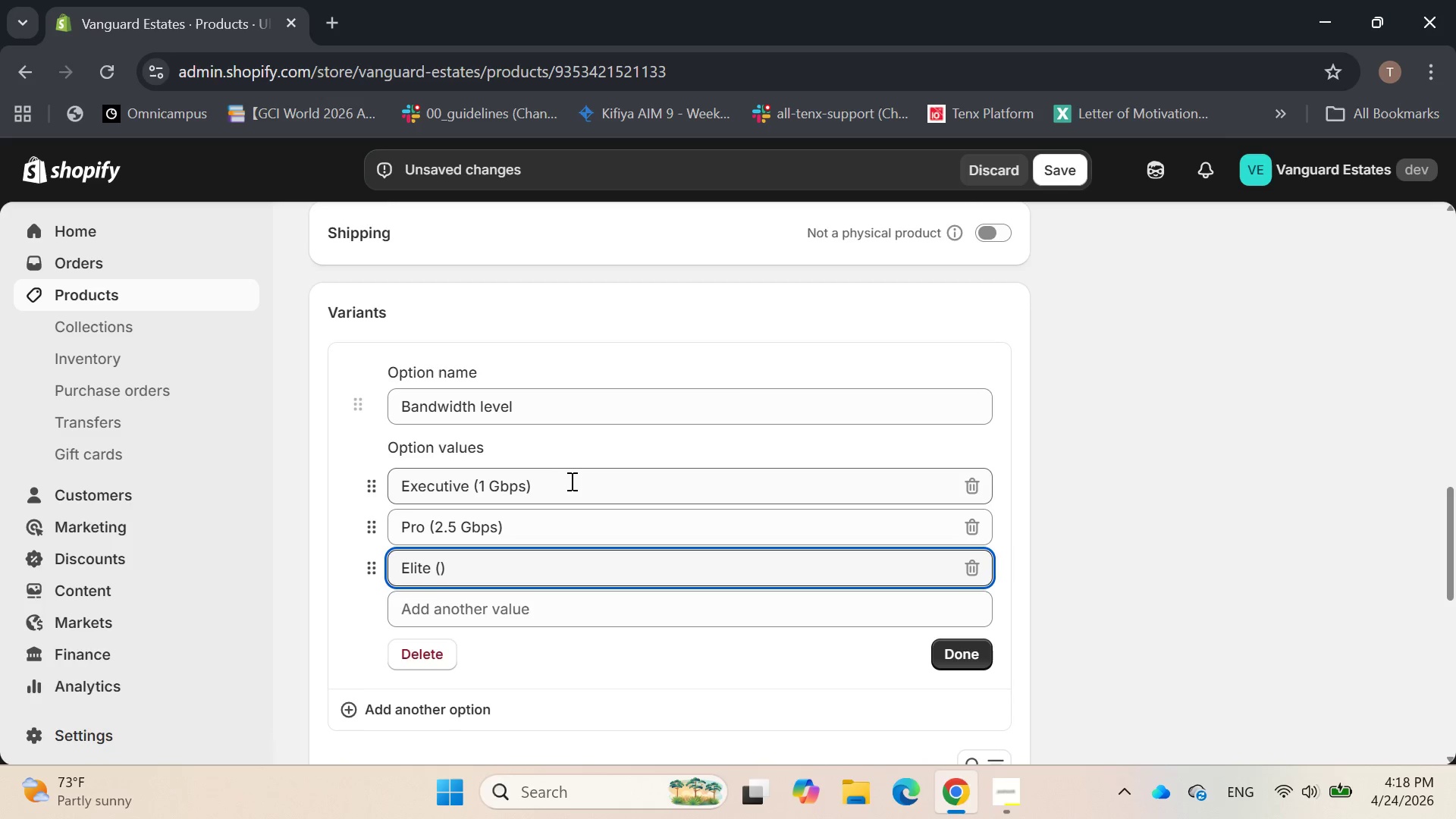 
type(5 Gbps)
 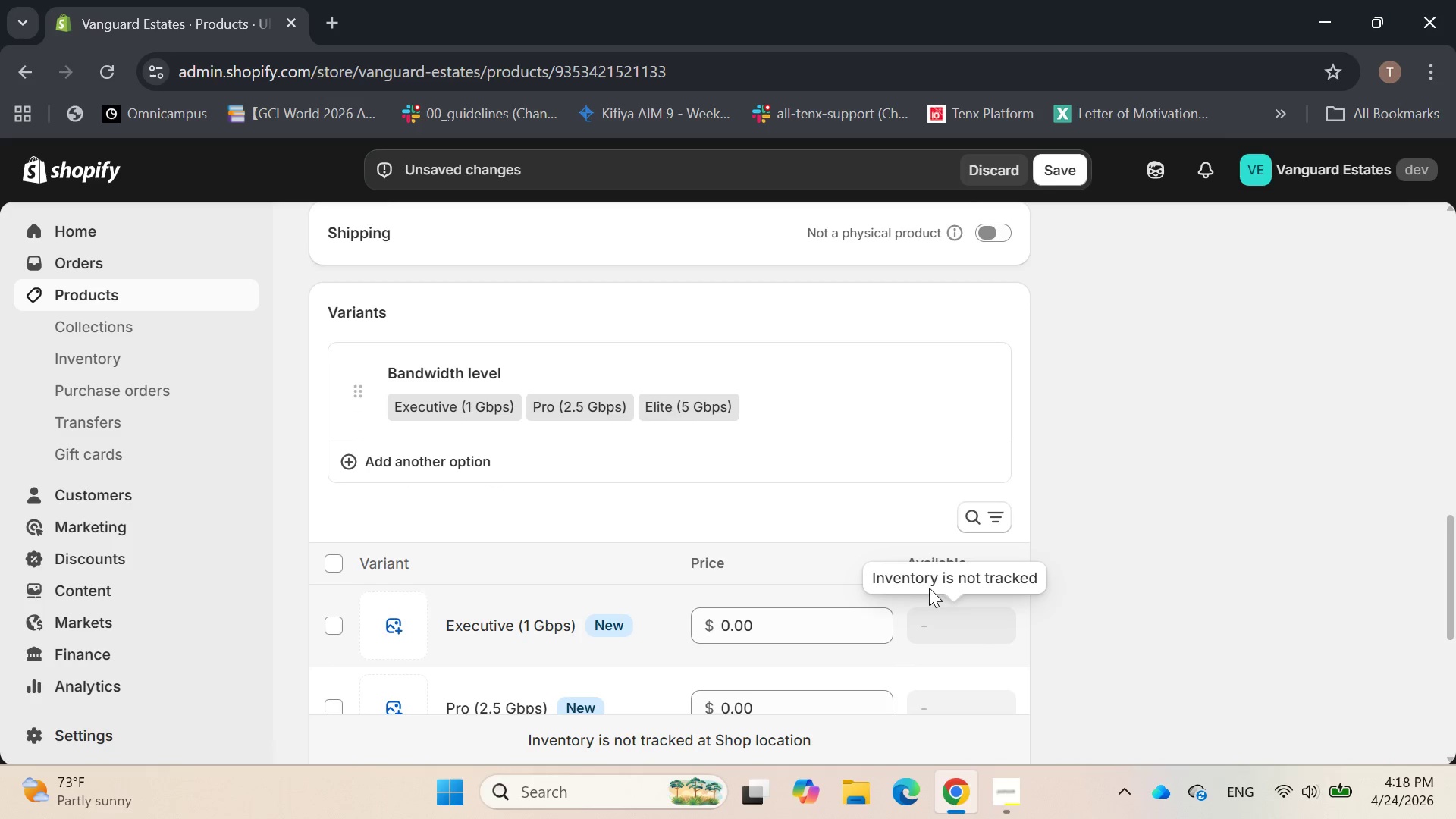 
wait(7.36)
 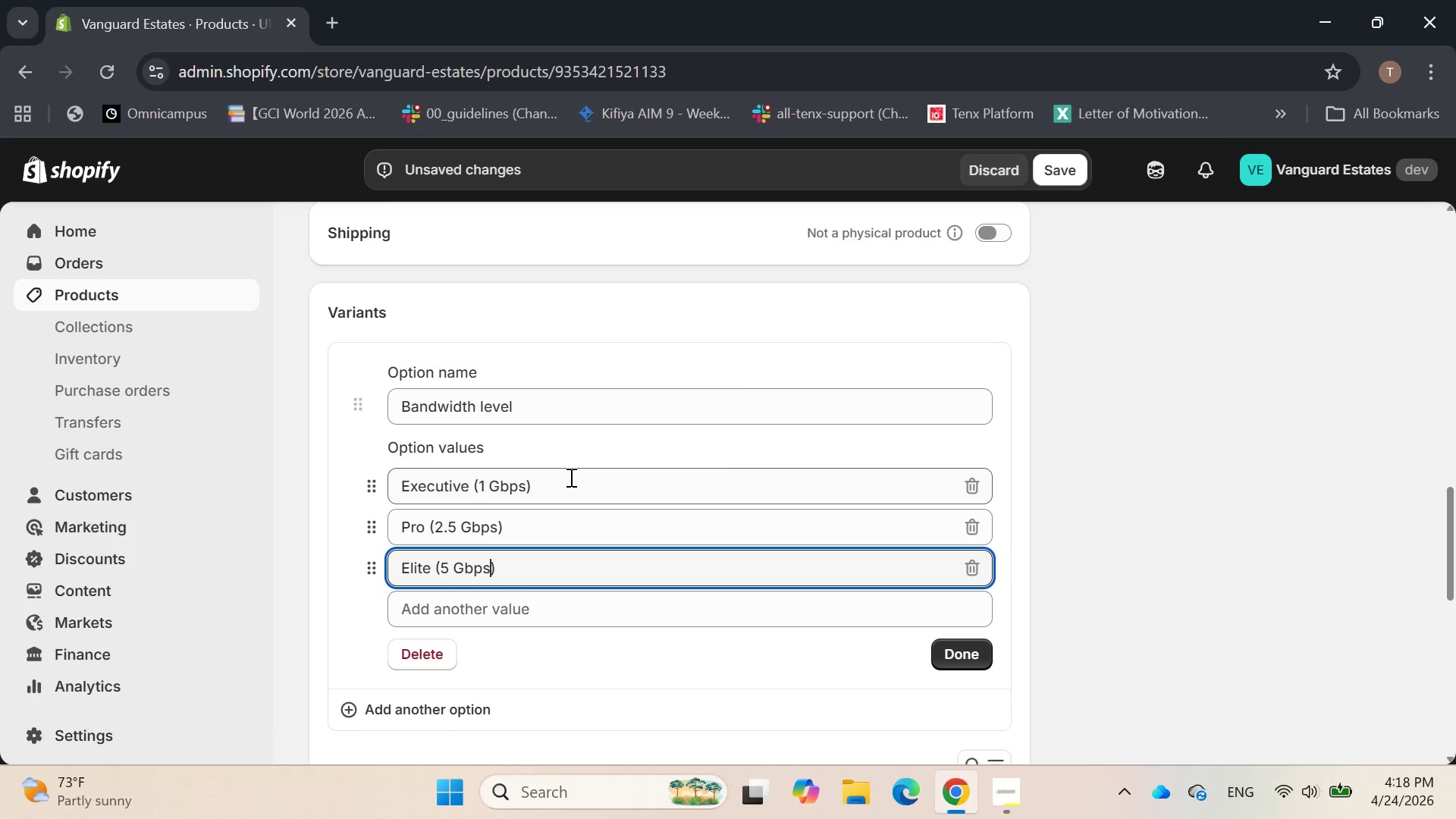 
left_click_drag(start_coordinate=[1054, 167], to_coordinate=[1055, 172])
 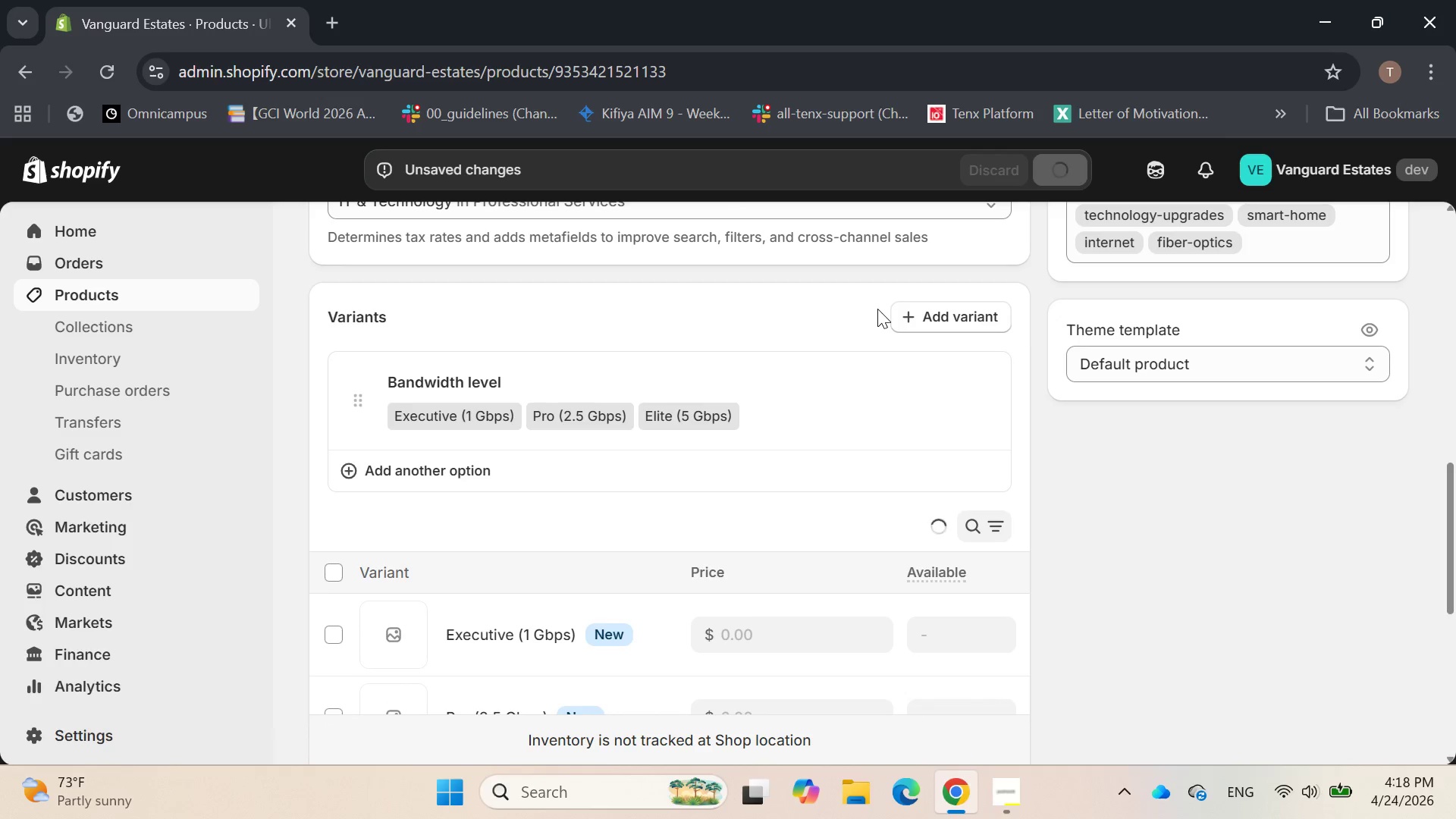 
wait(7.16)
 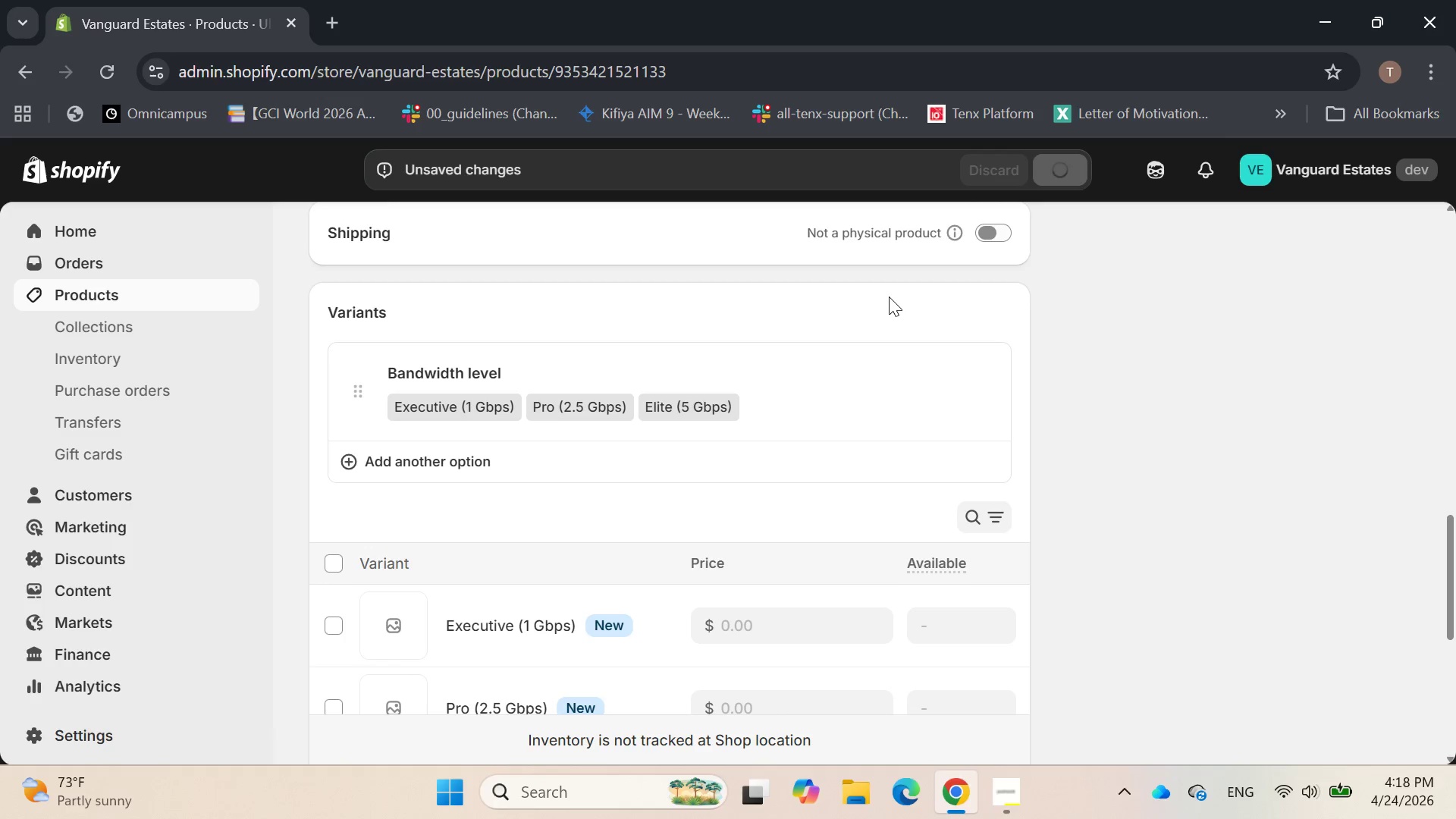 
scroll: coordinate [778, 278], scroll_direction: down, amount: 6.0
 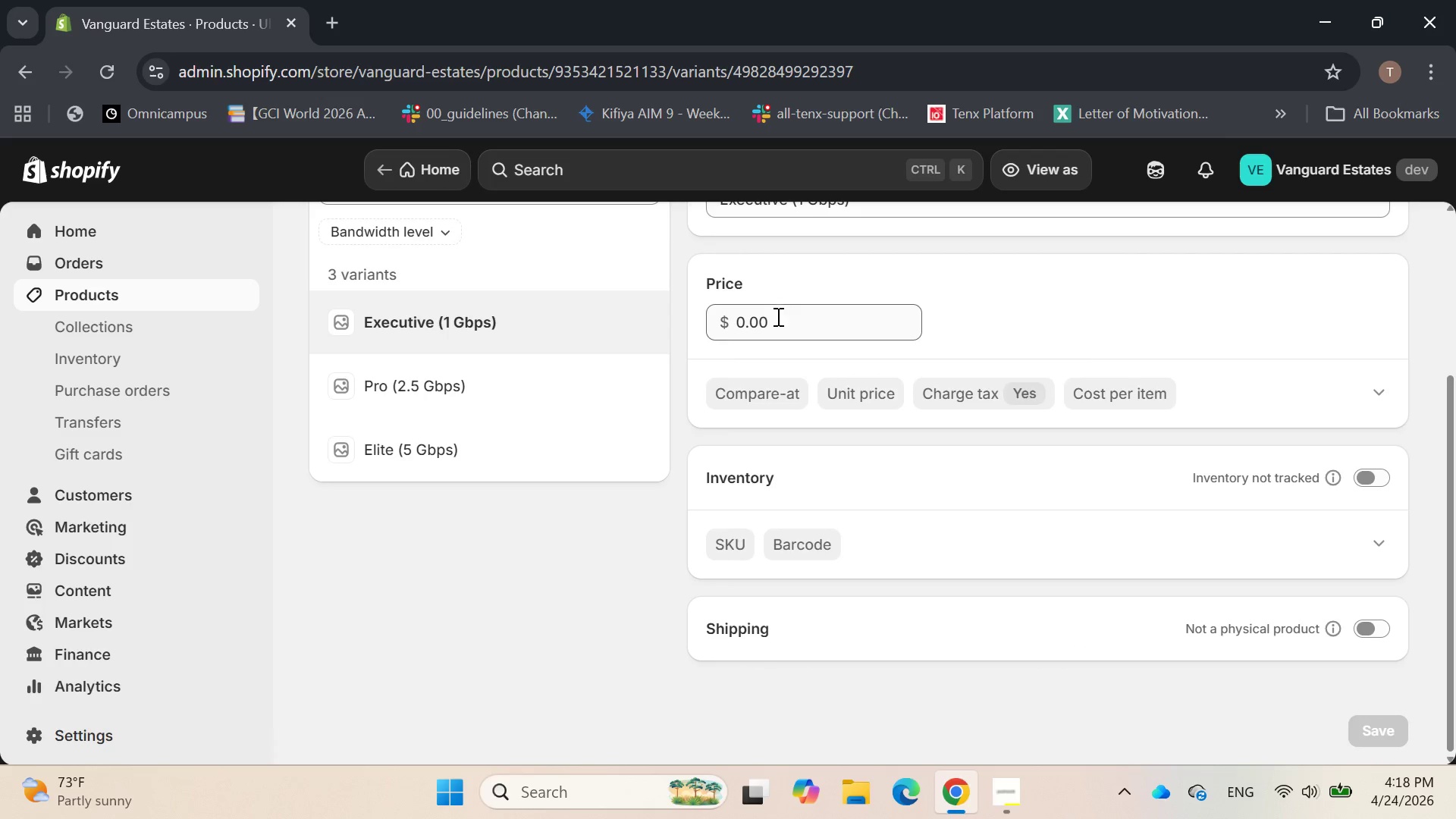 
left_click([776, 317])
 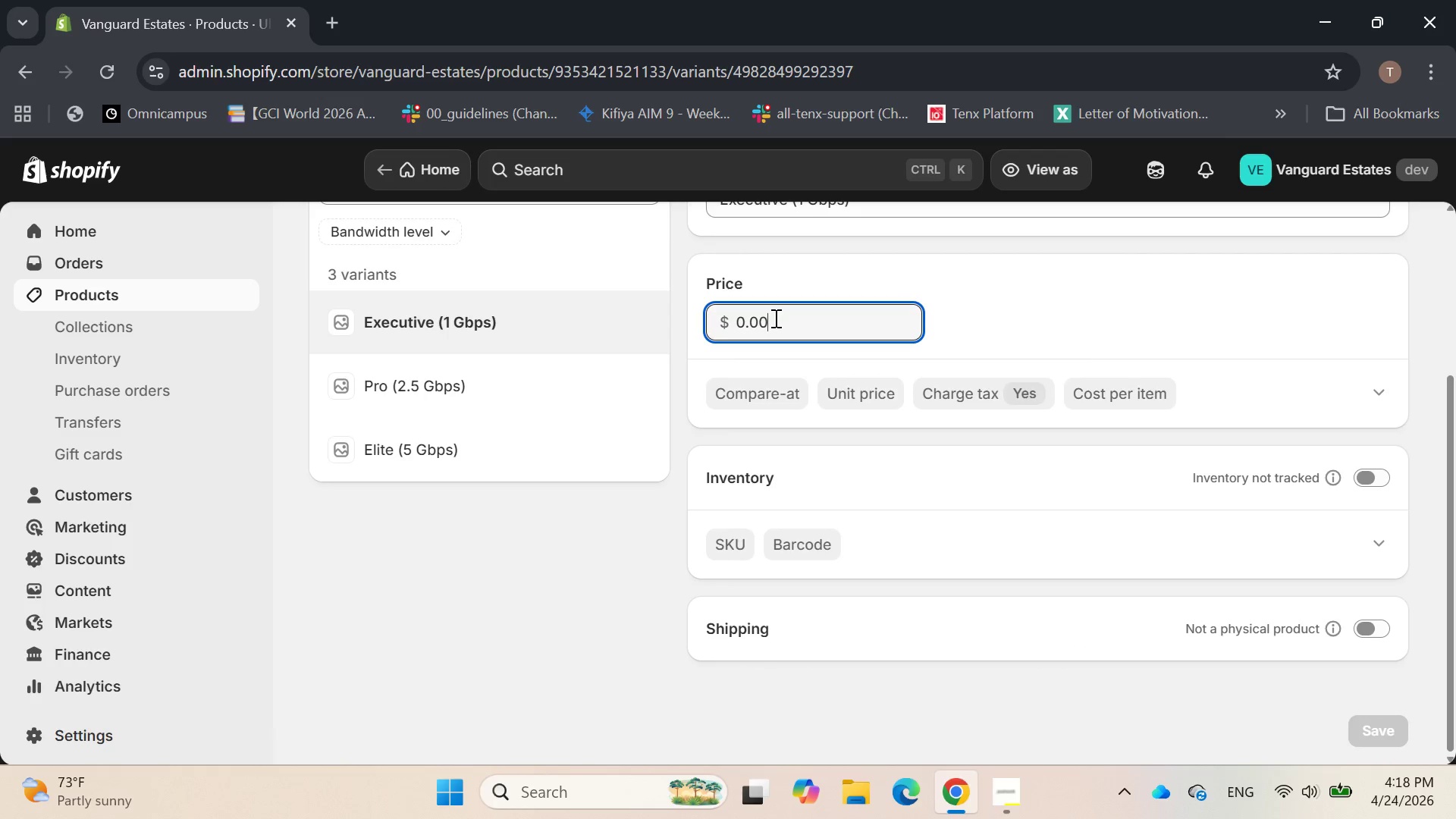 
hold_key(key=Backspace, duration=0.78)
 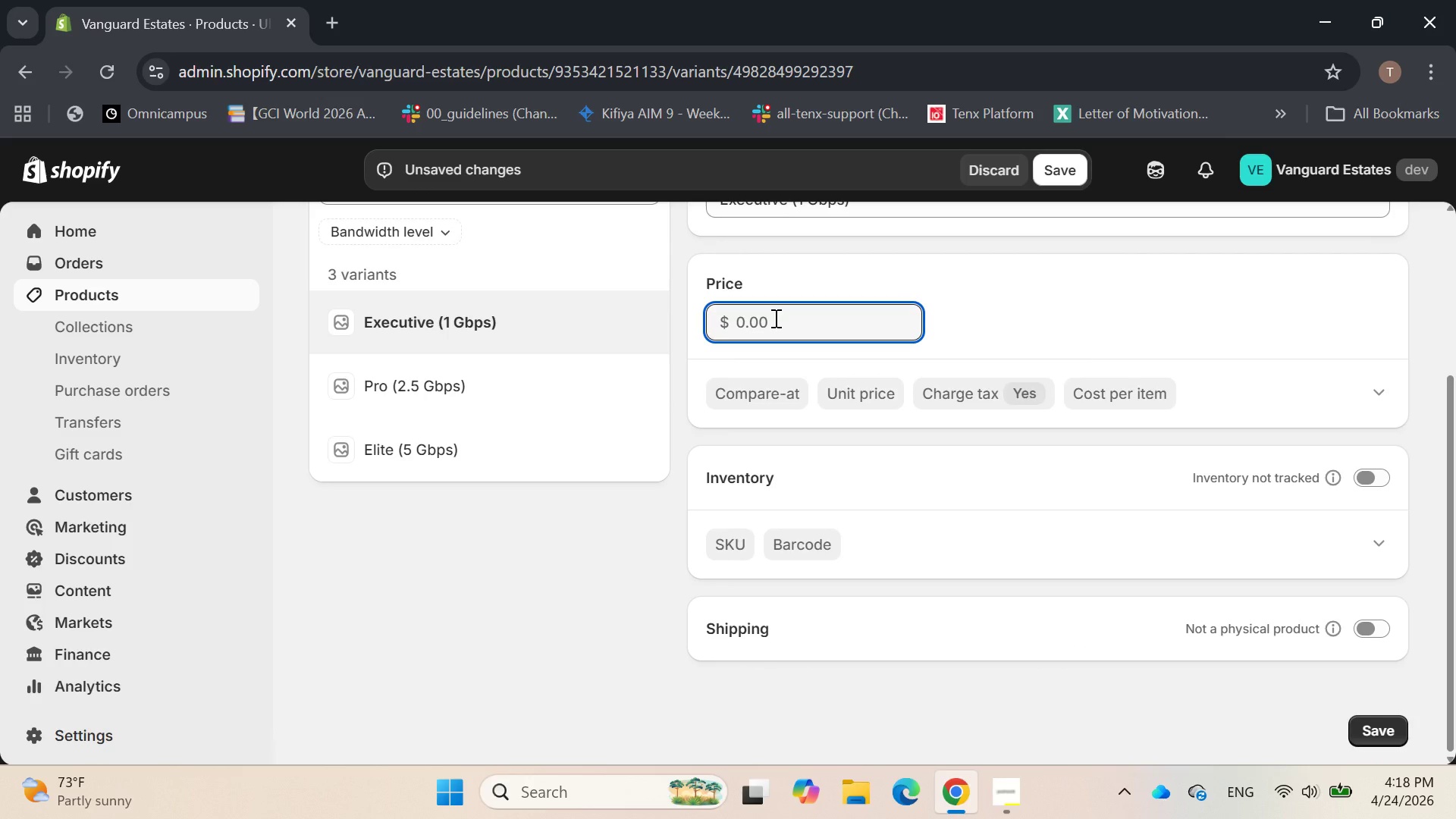 
type(150)
 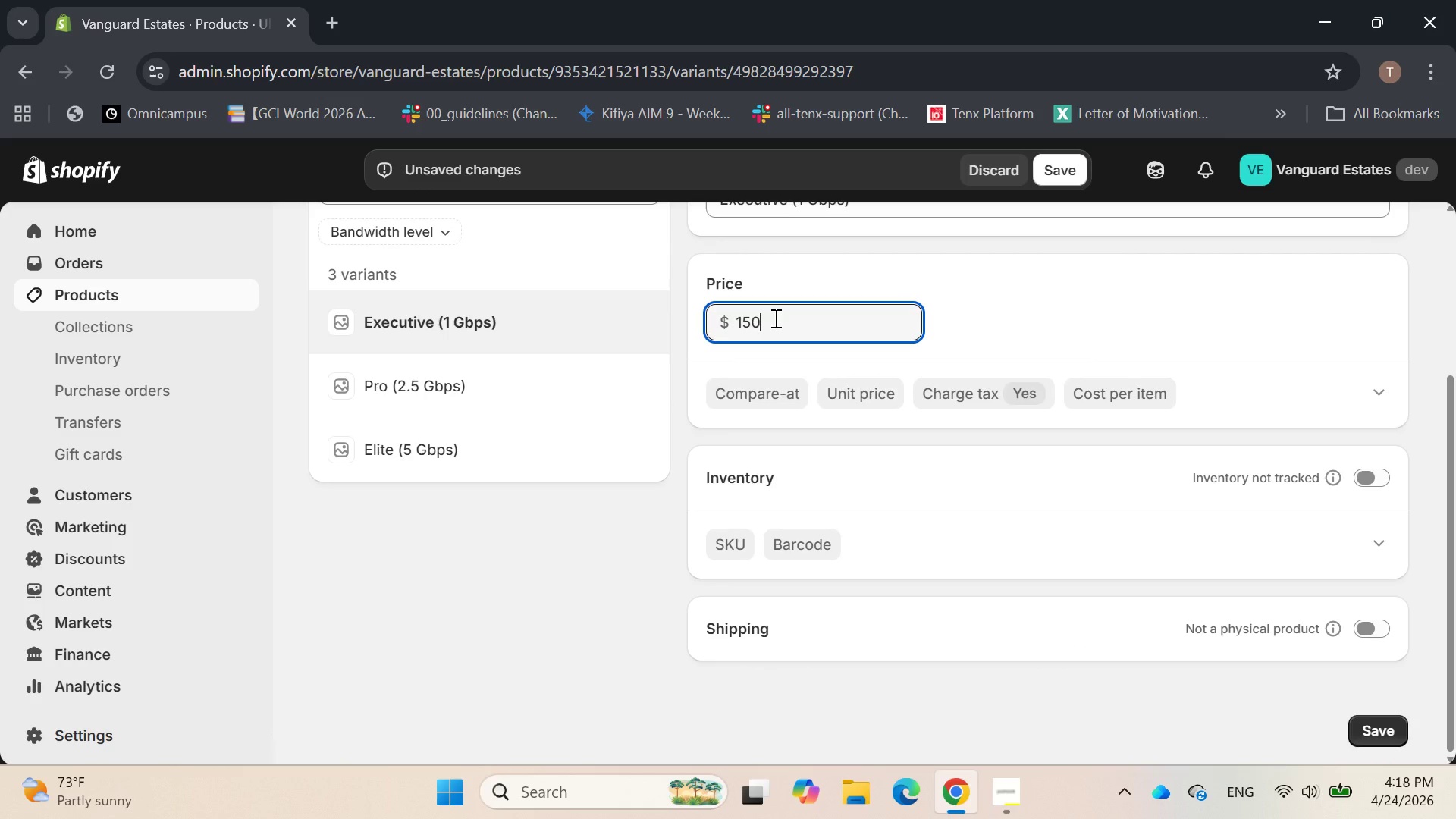 
key(Enter)
 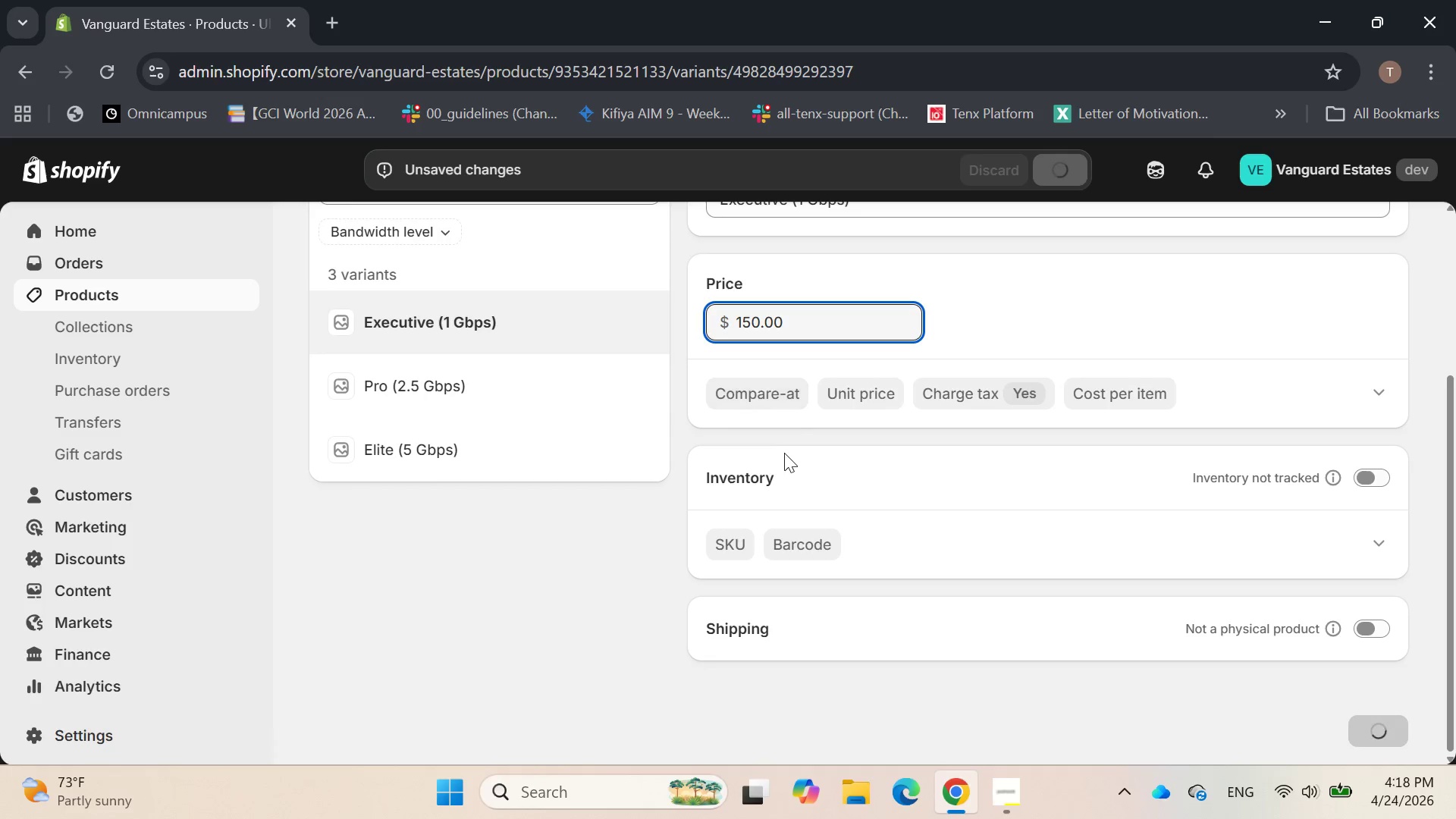 
left_click([742, 539])
 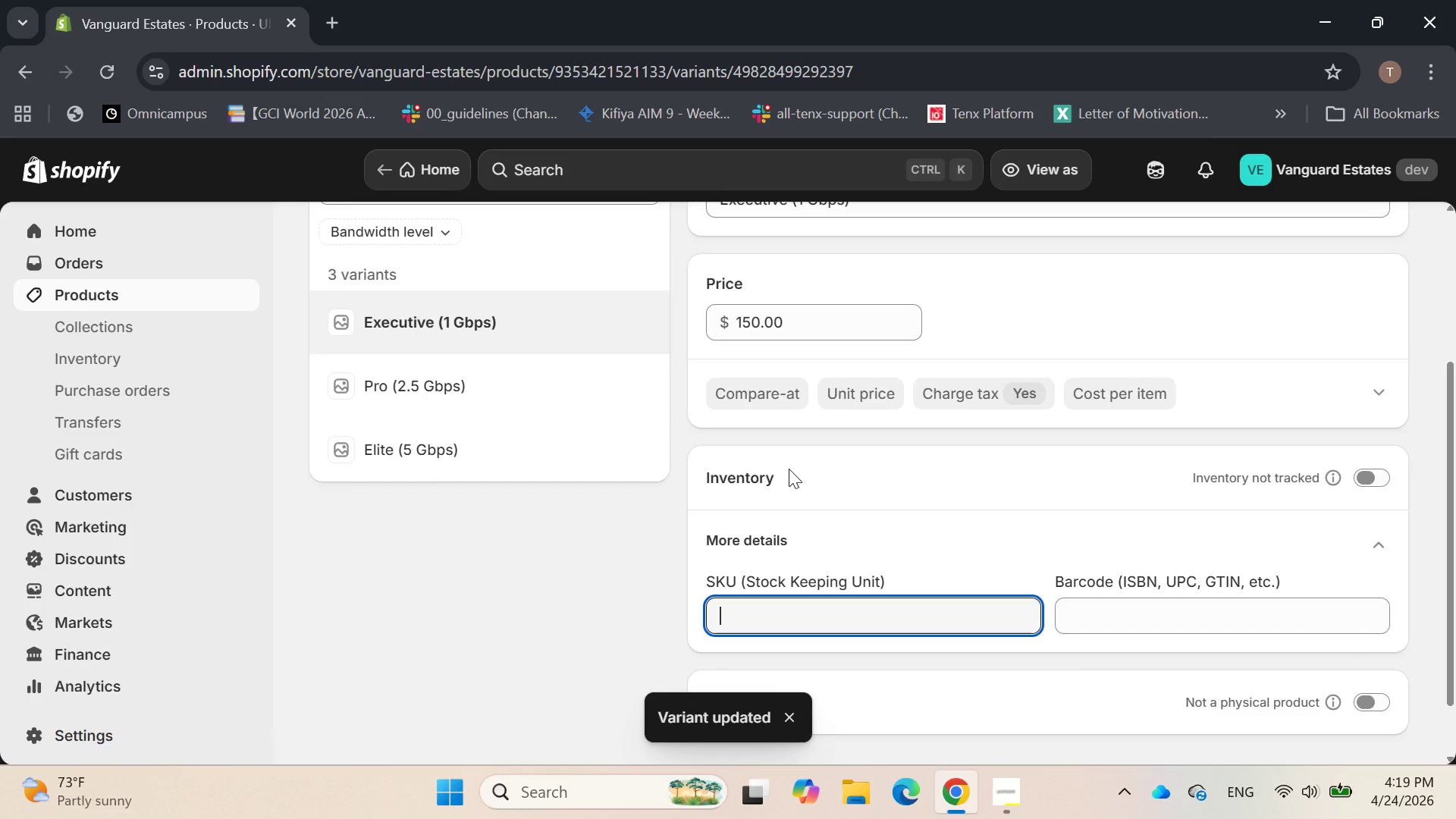 
scroll: coordinate [789, 469], scroll_direction: down, amount: 2.0
 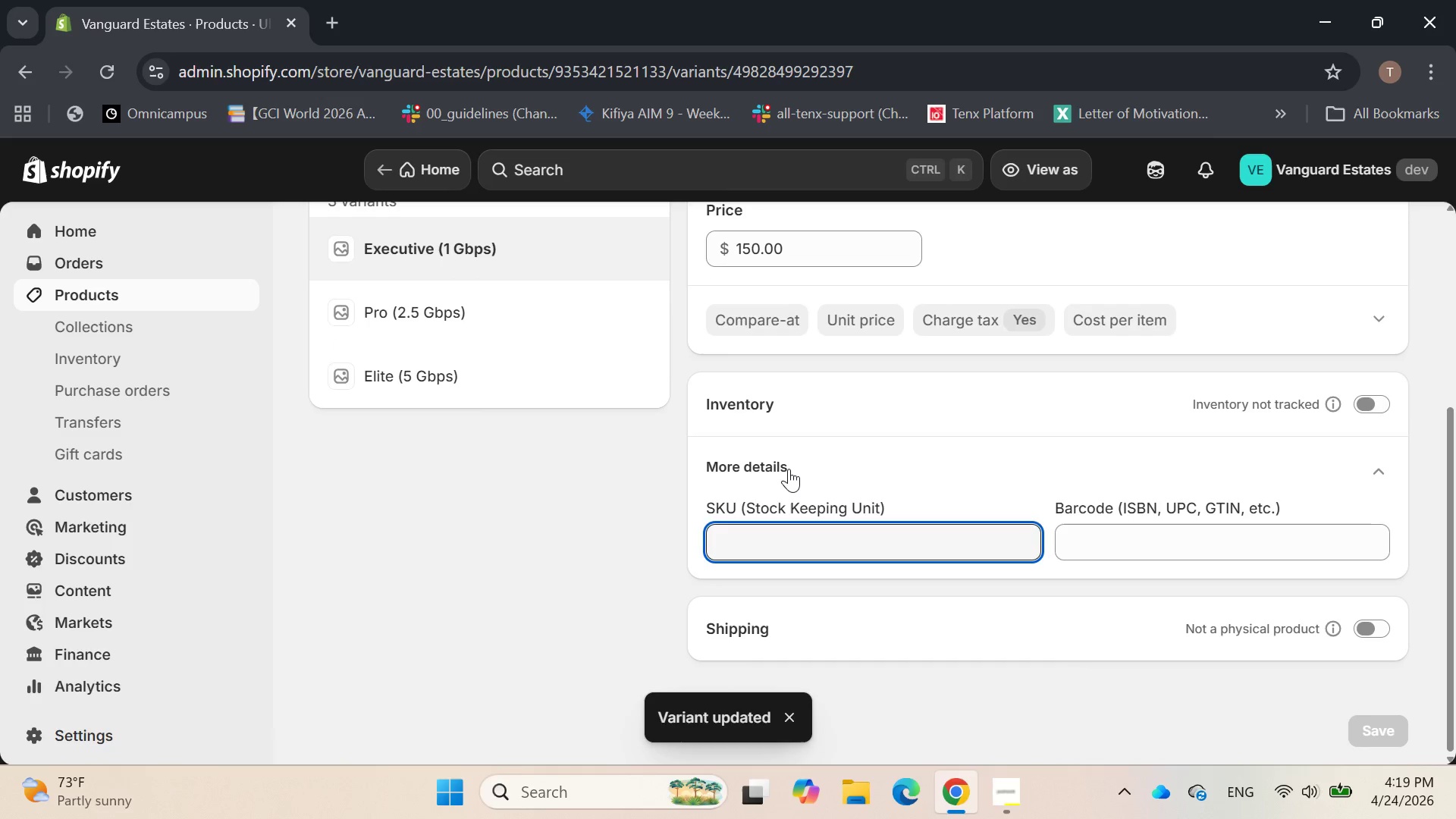 
key(CapsLock)
 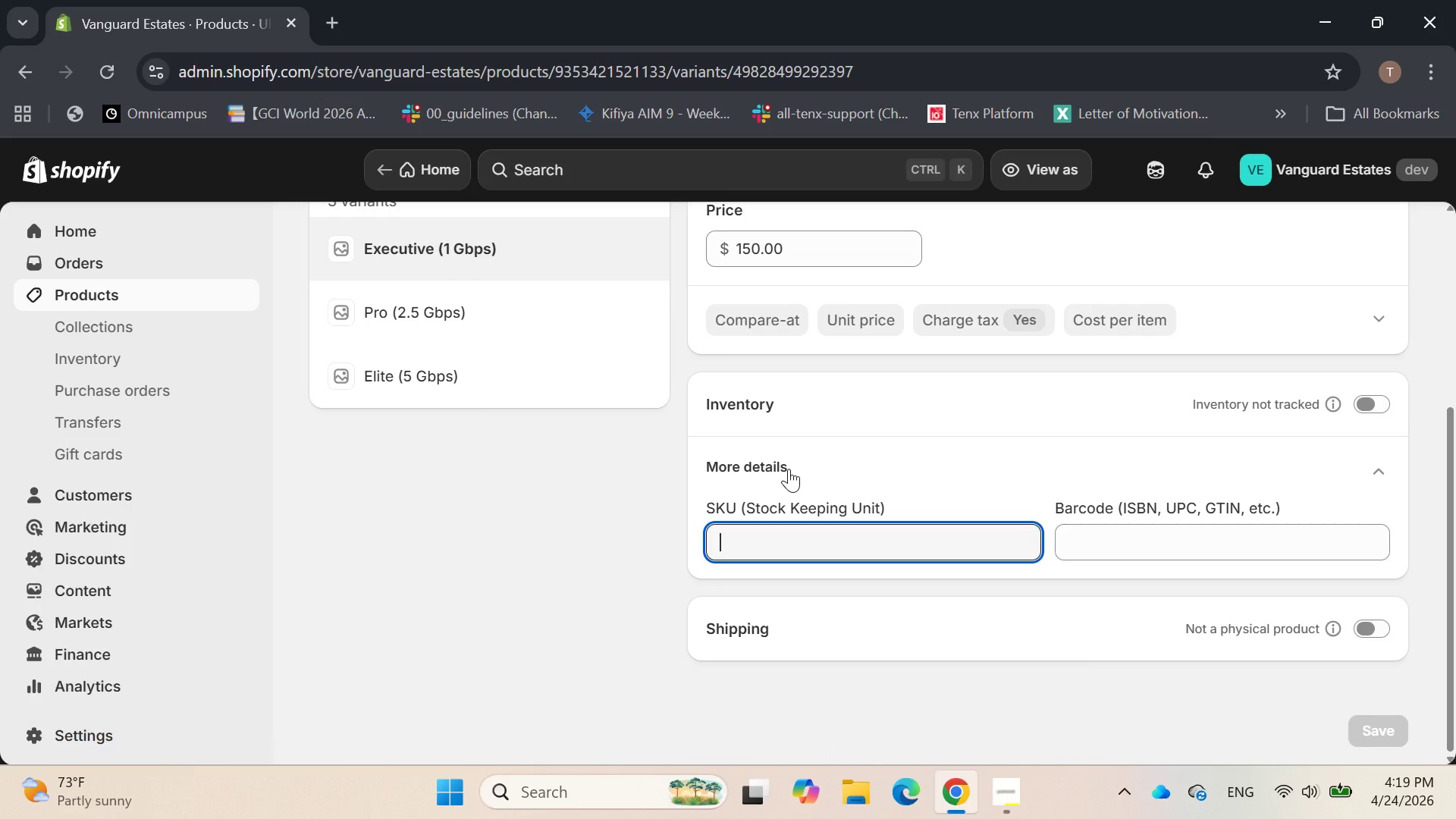 
wait(5.03)
 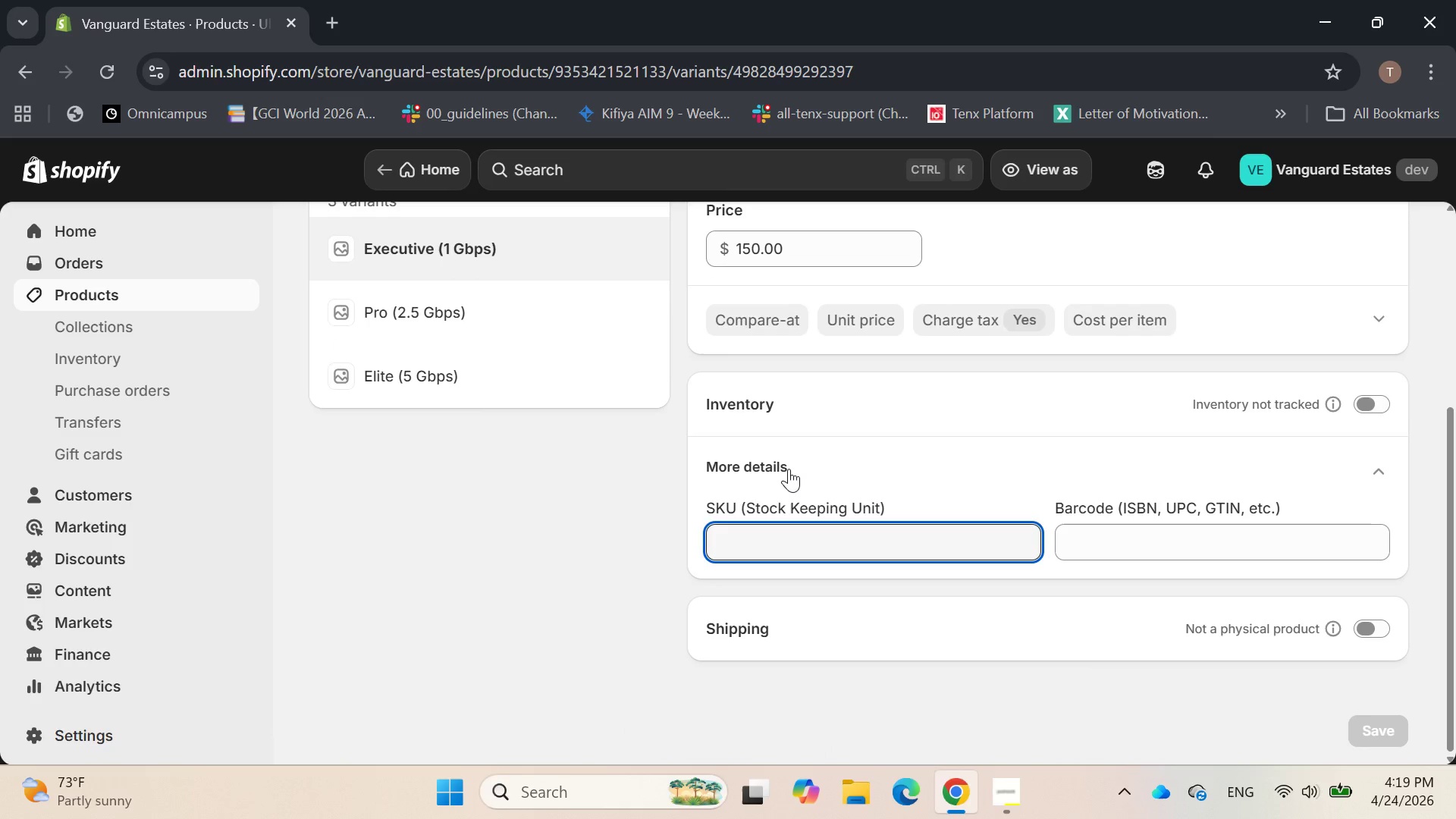 
type(FIB-EXEC)
 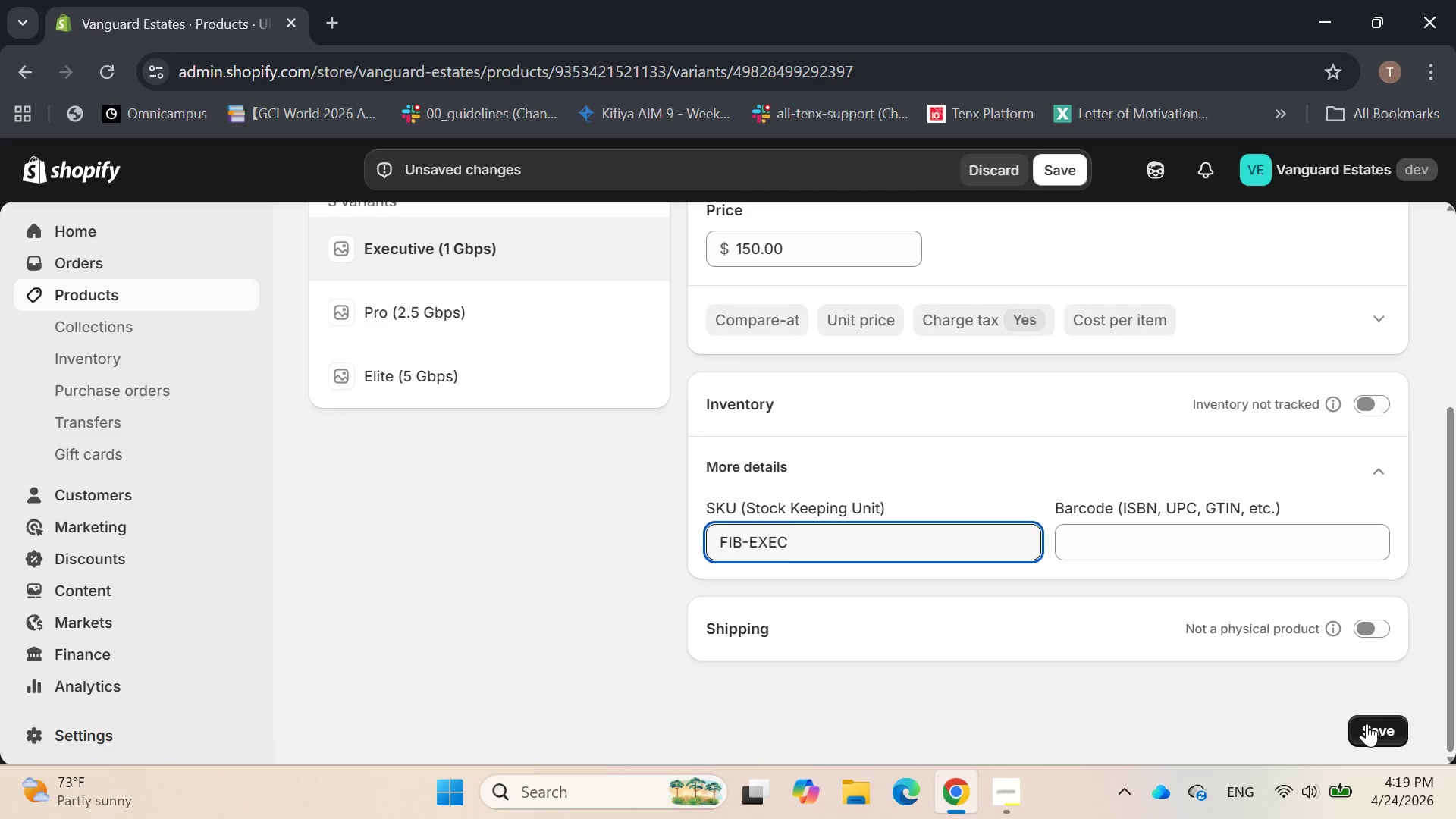 
left_click([1367, 724])
 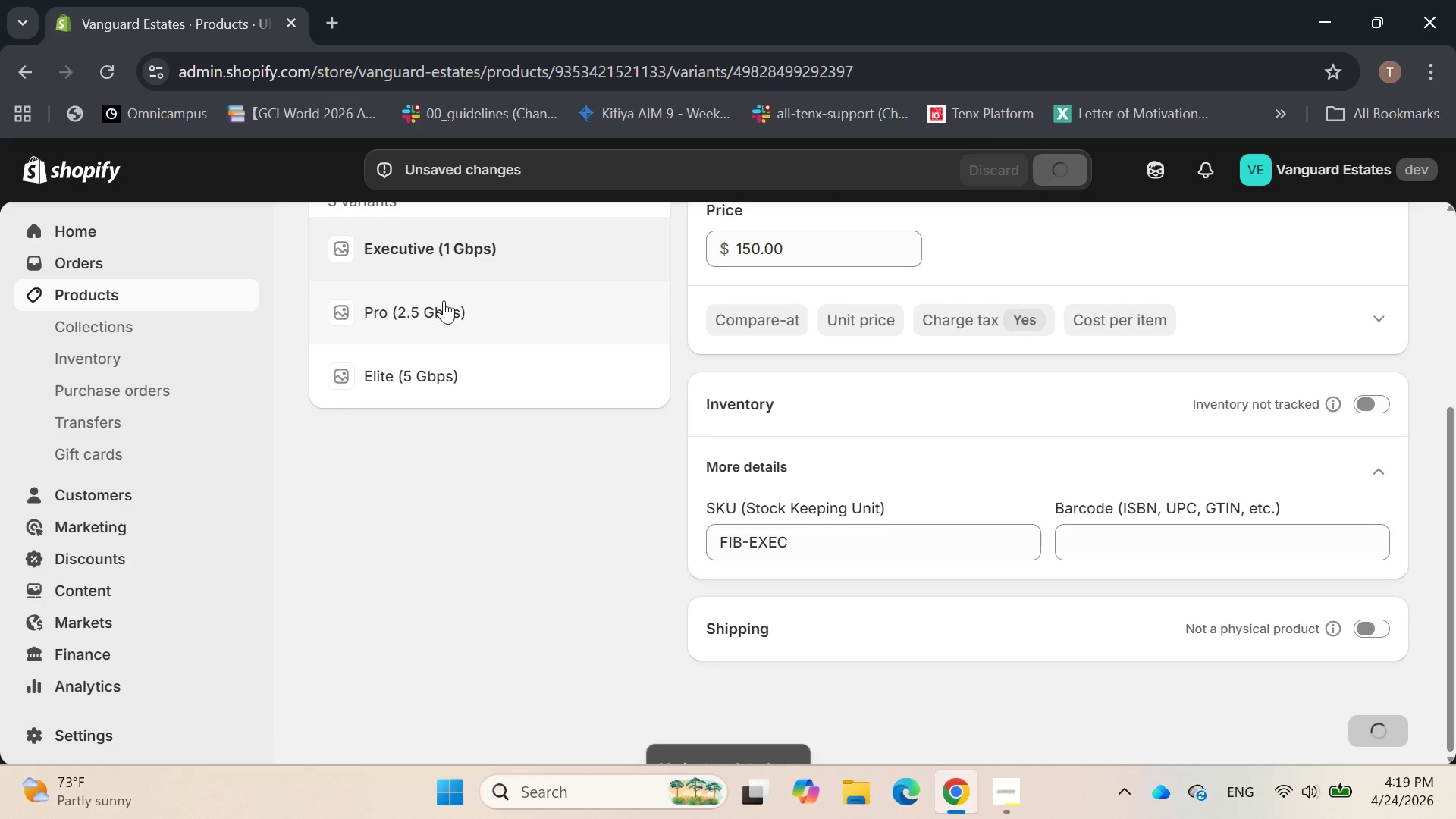 
left_click([451, 298])
 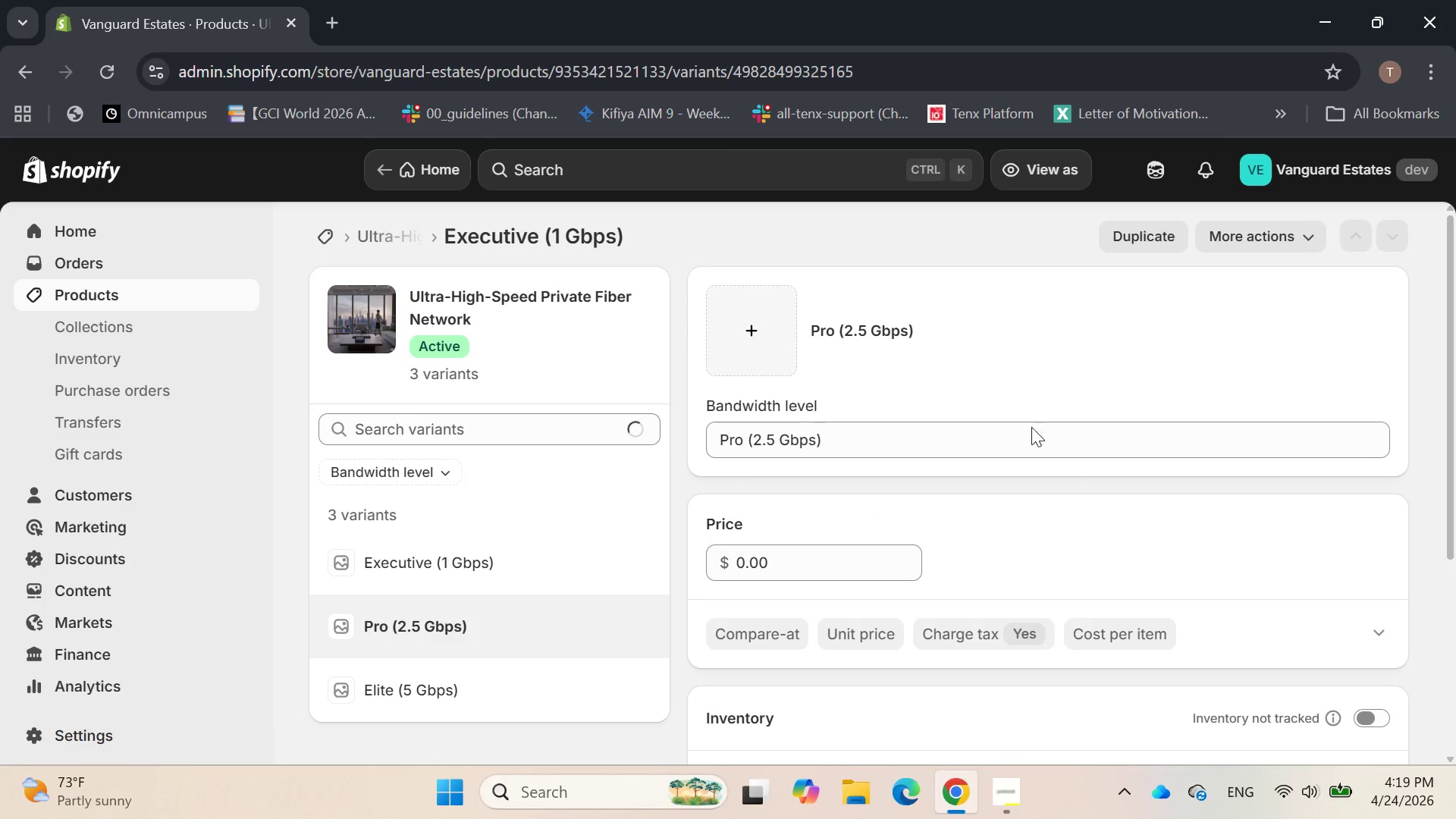 
scroll: coordinate [1064, 225], scroll_direction: down, amount: 2.0
 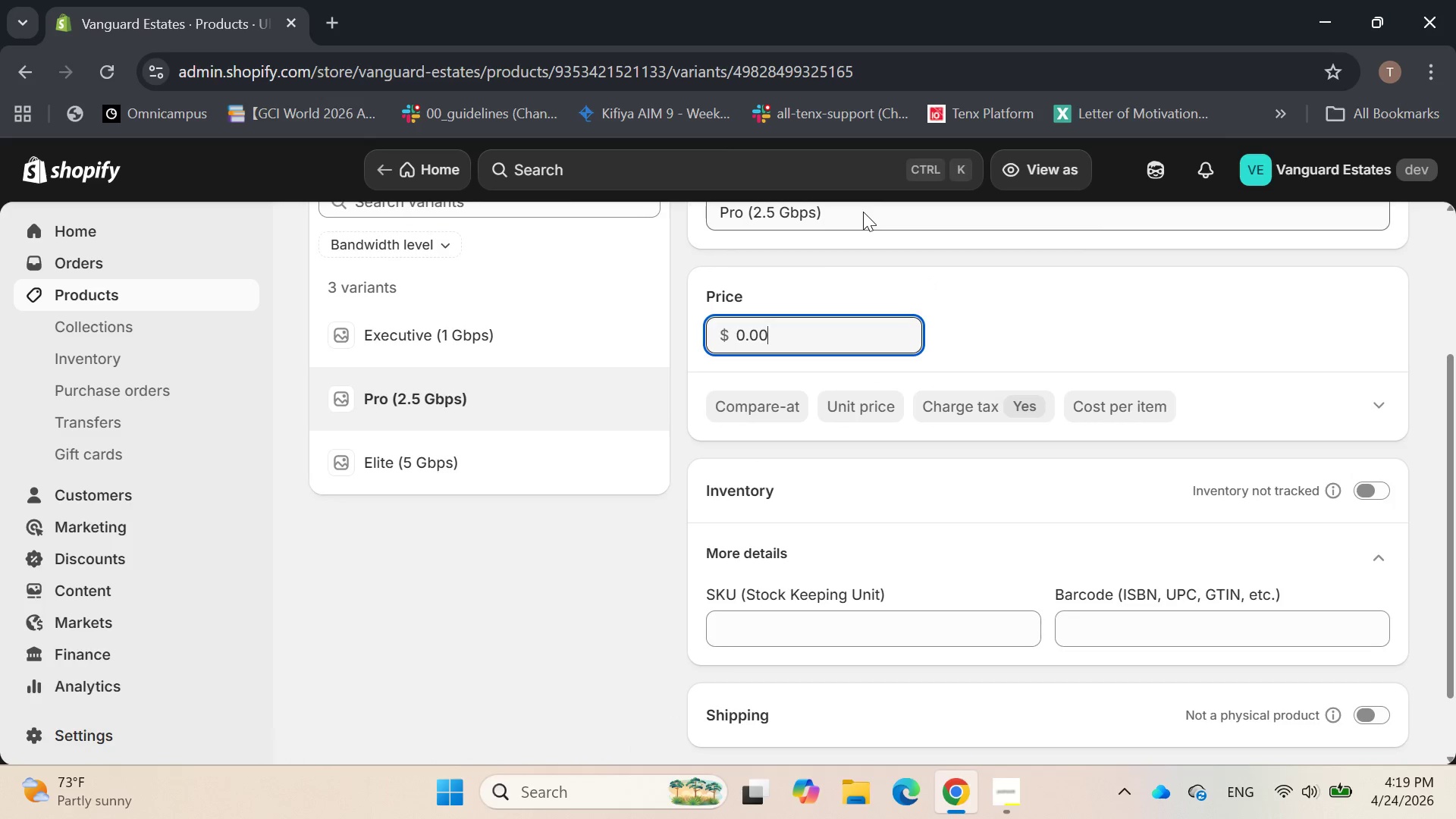 
hold_key(key=Backspace, duration=0.81)
 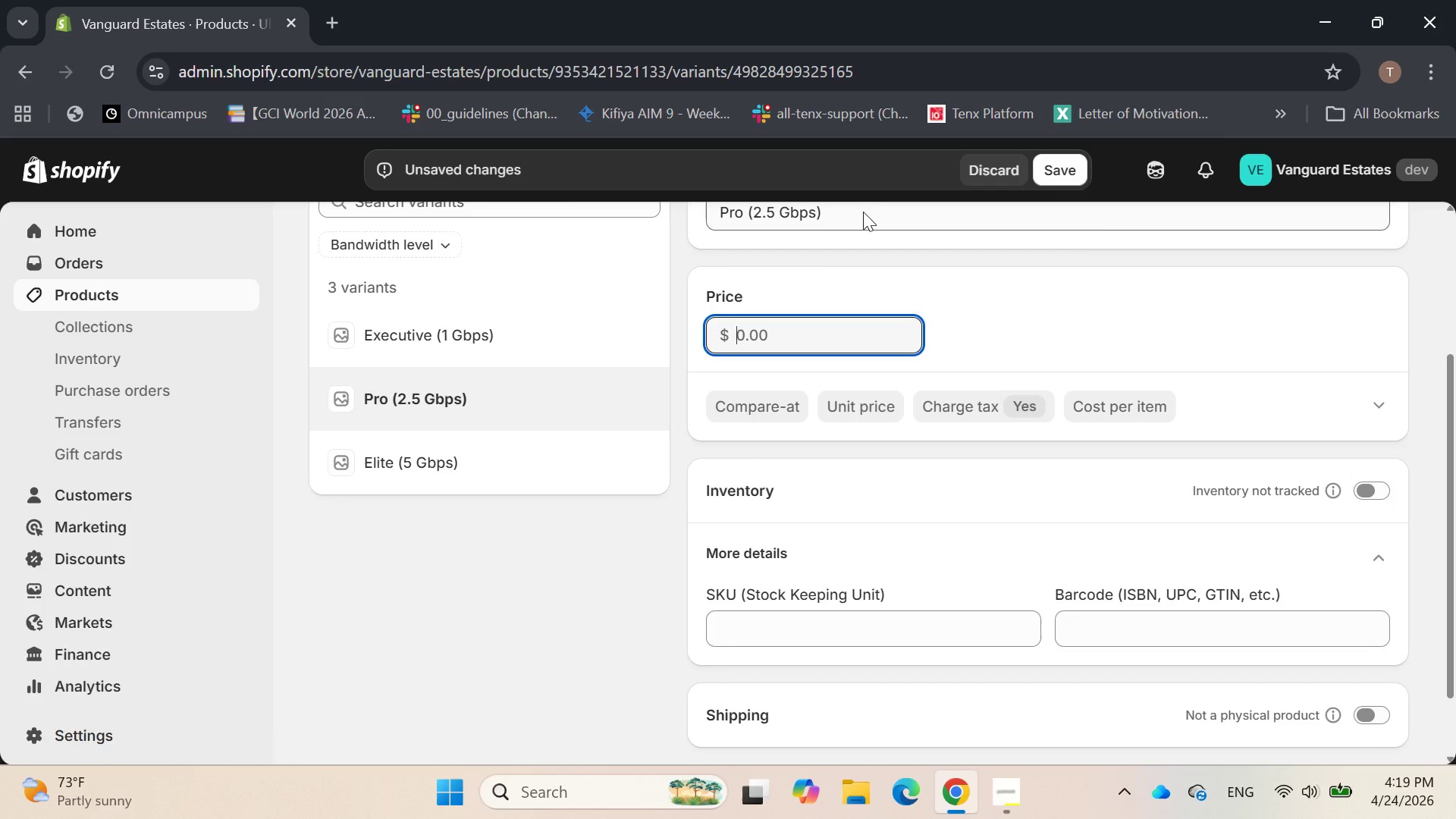 
type(FIB)
 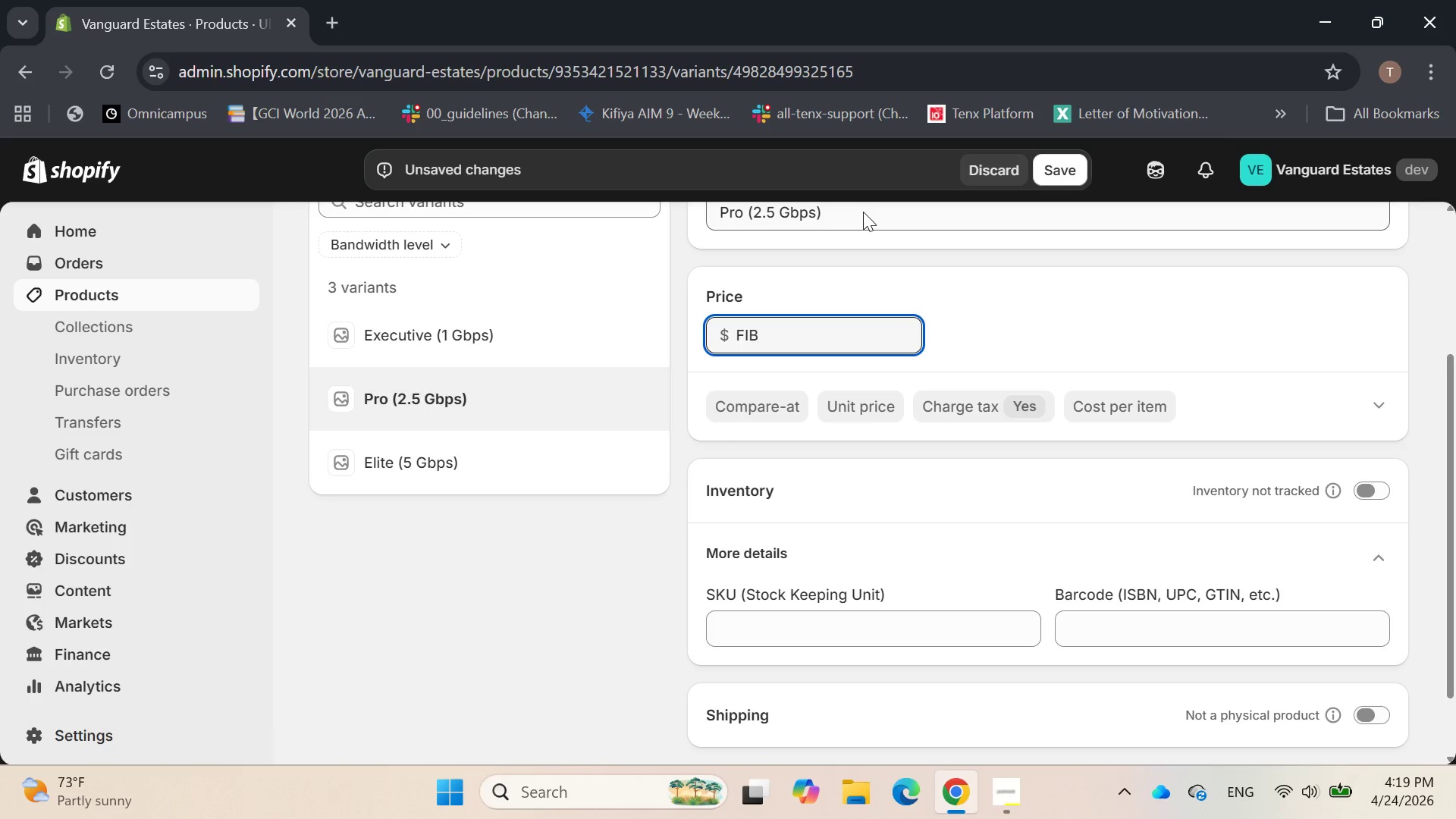 
type(-PRO)
 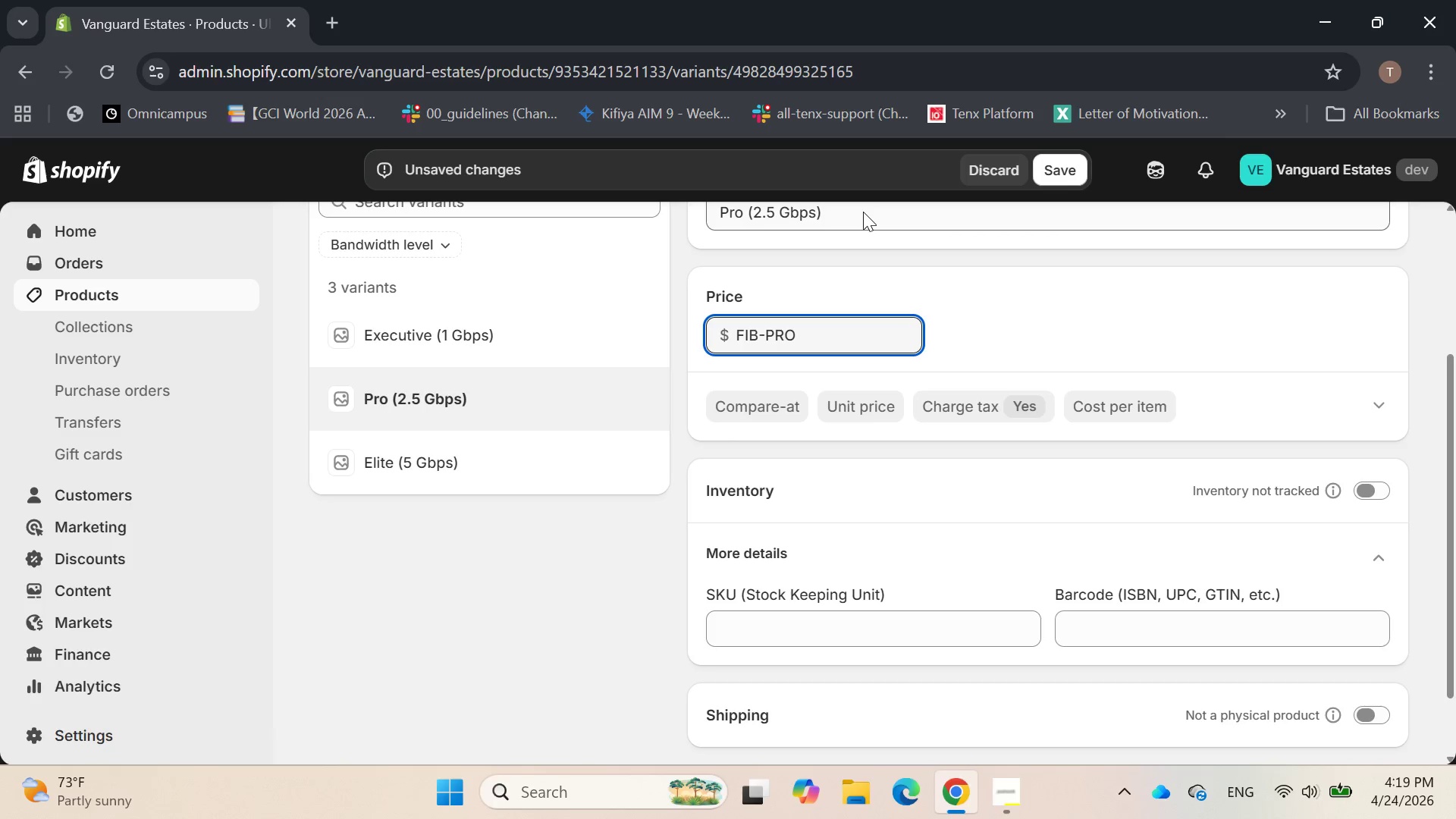 
key(Enter)
 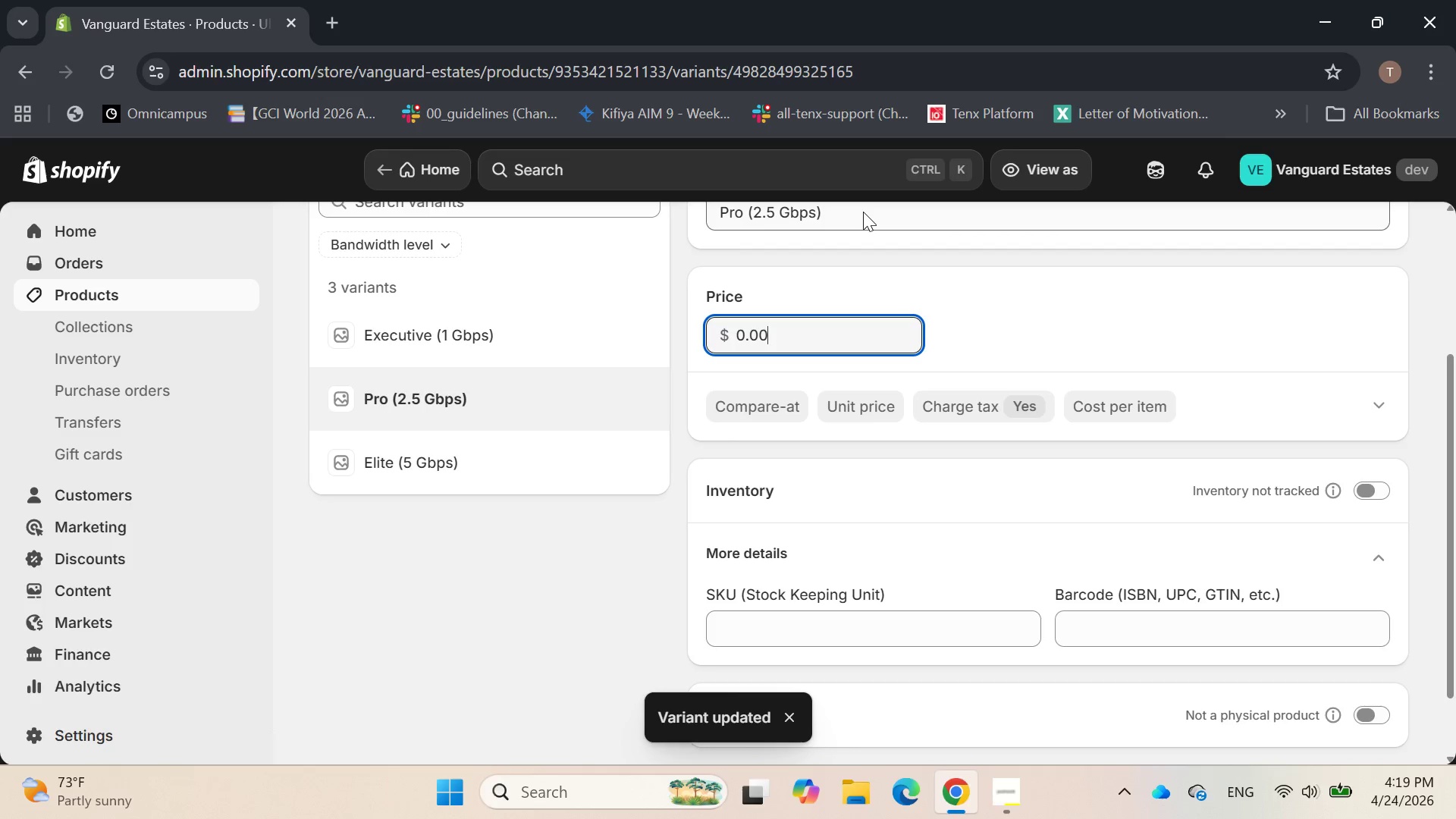 
type(300)
 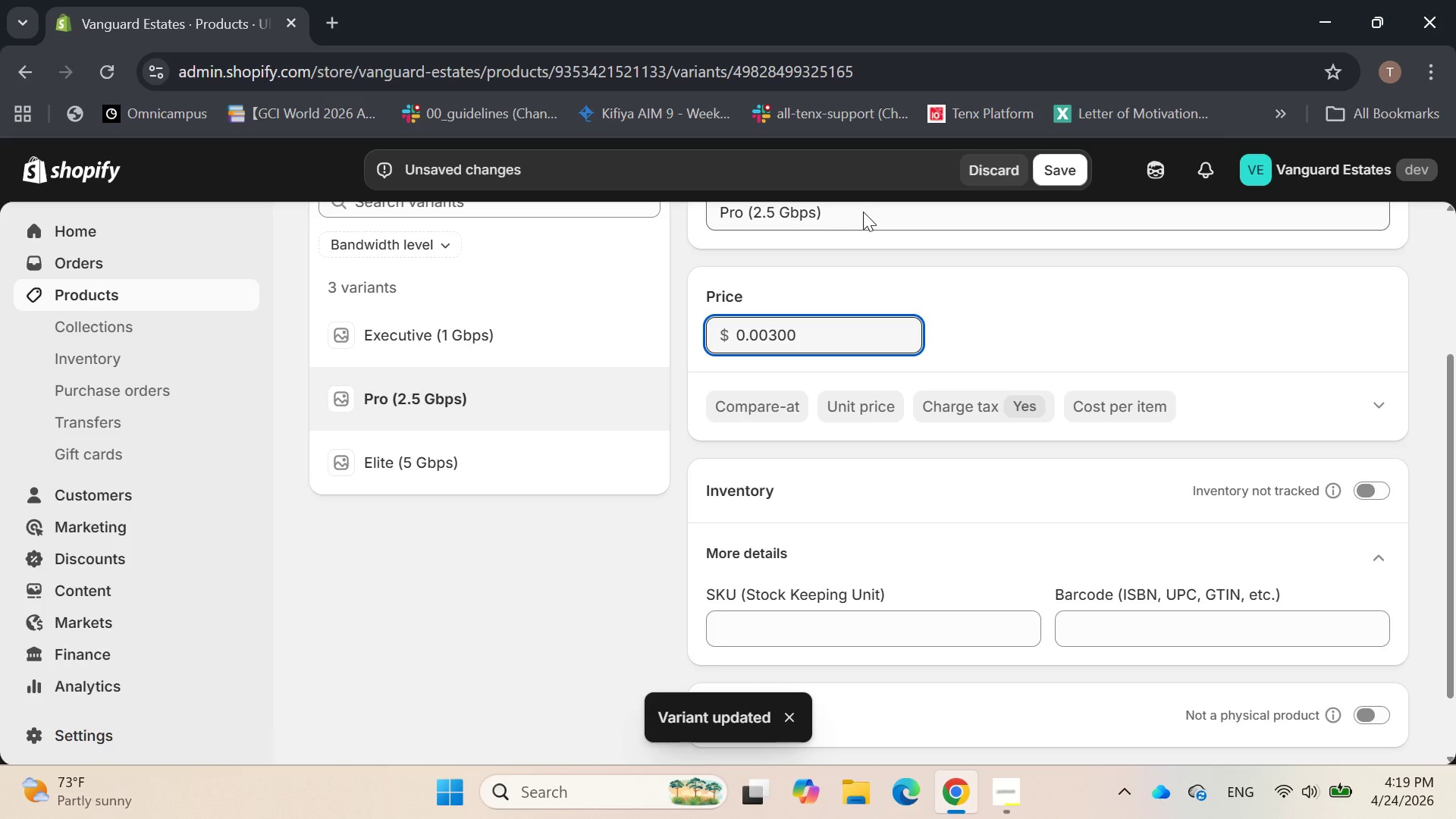 
hold_key(key=ArrowLeft, duration=0.41)
 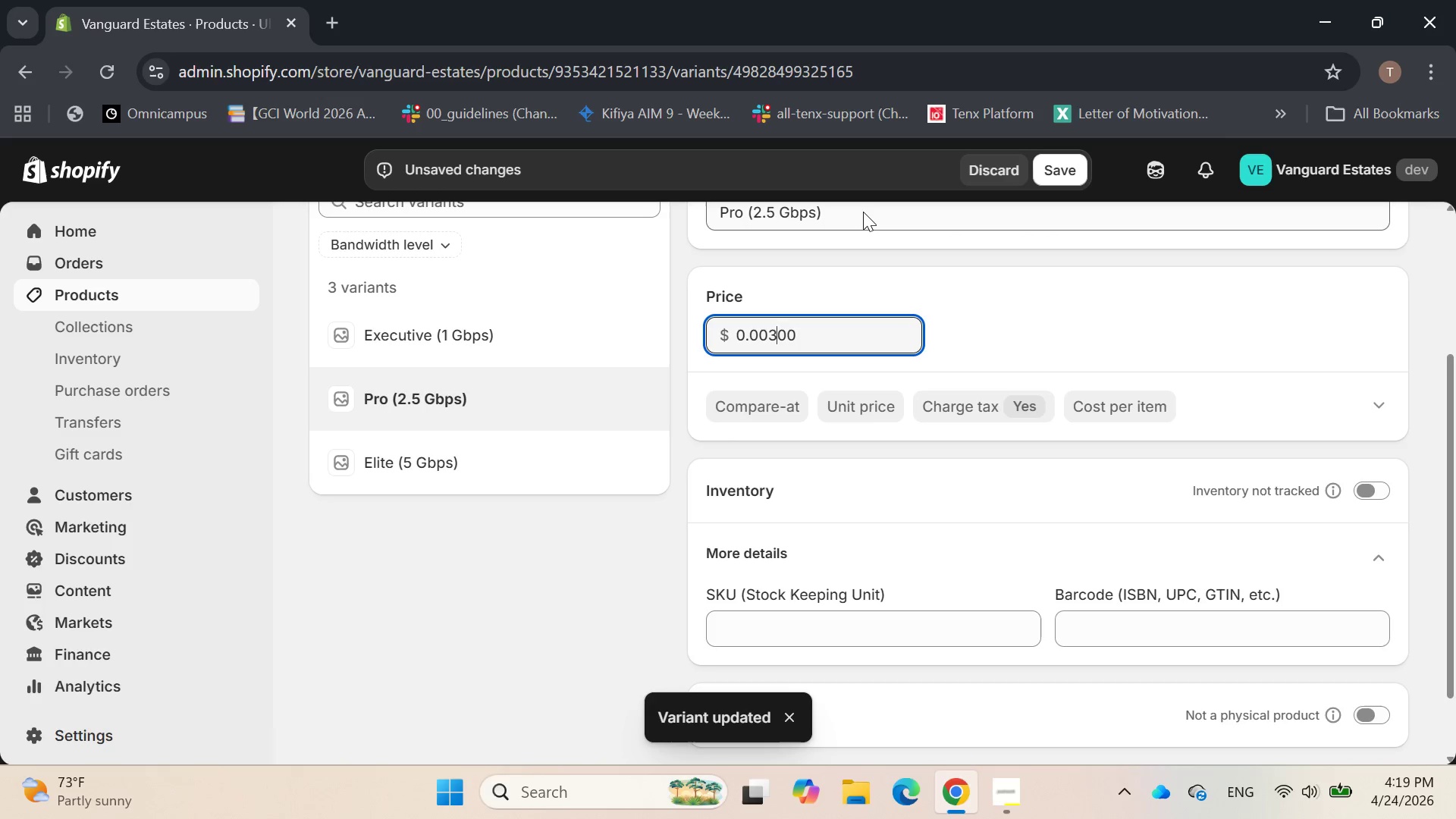 
key(ArrowLeft)
 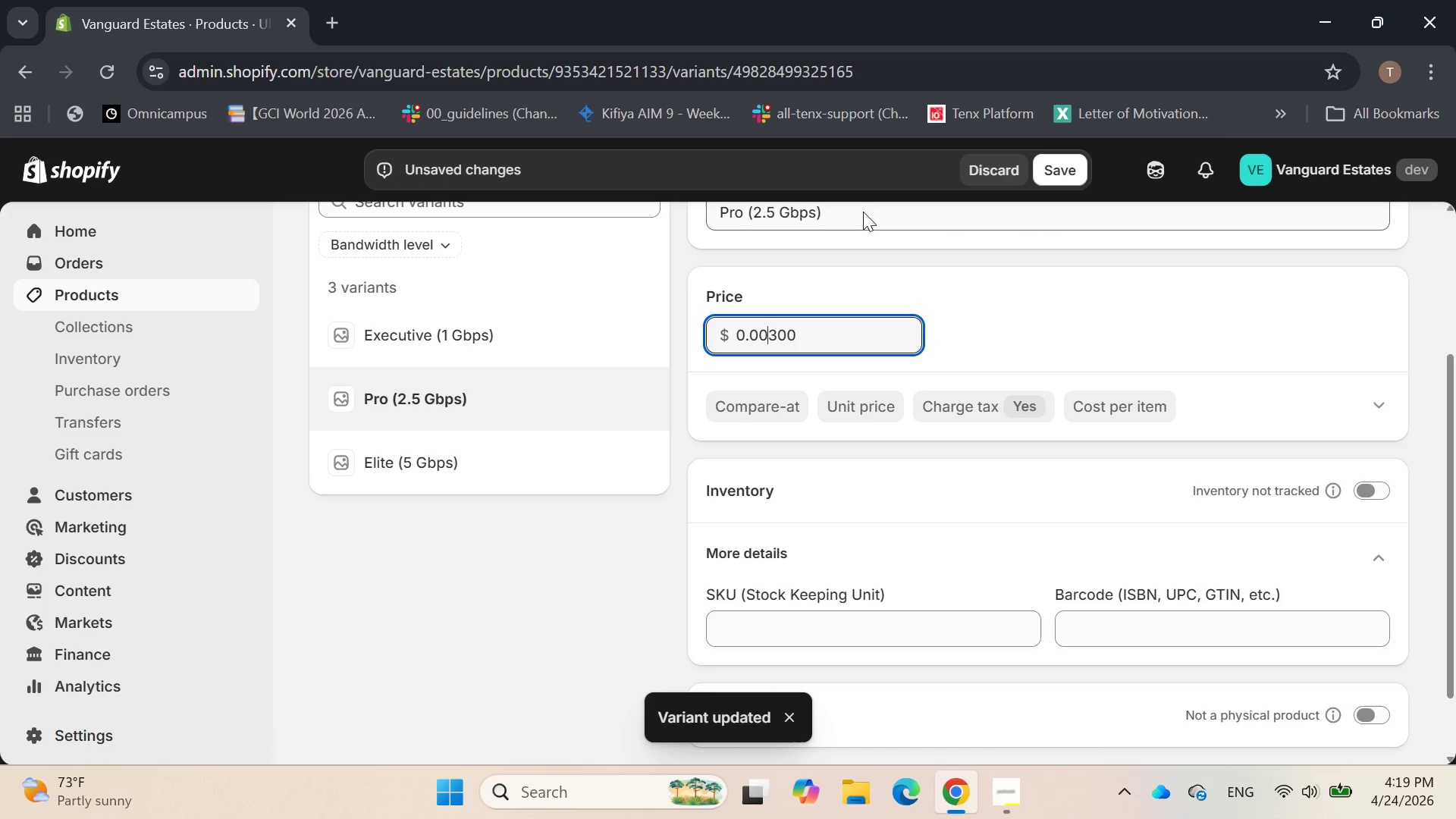 
key(ArrowLeft)
 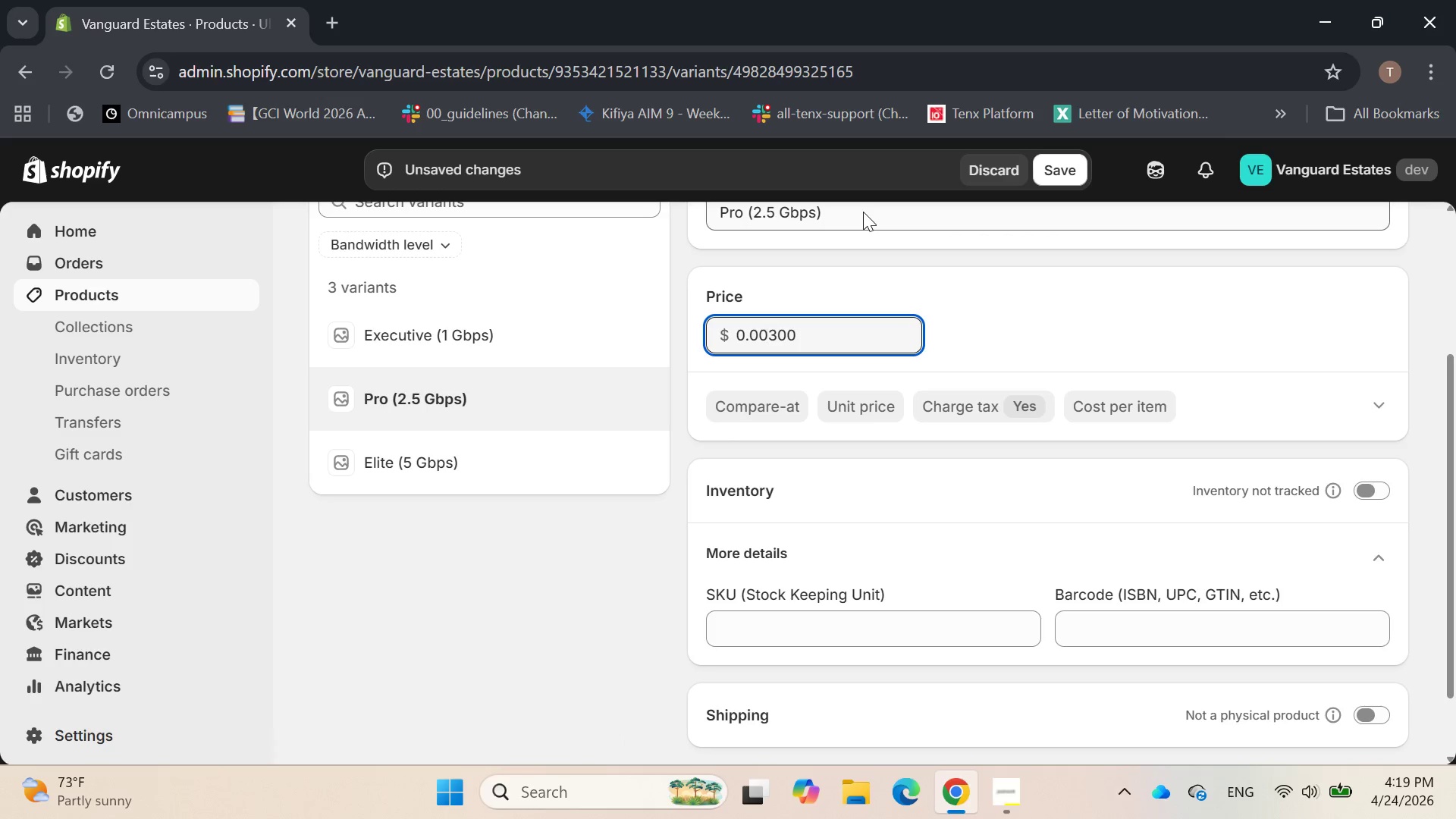 
key(Backspace)
 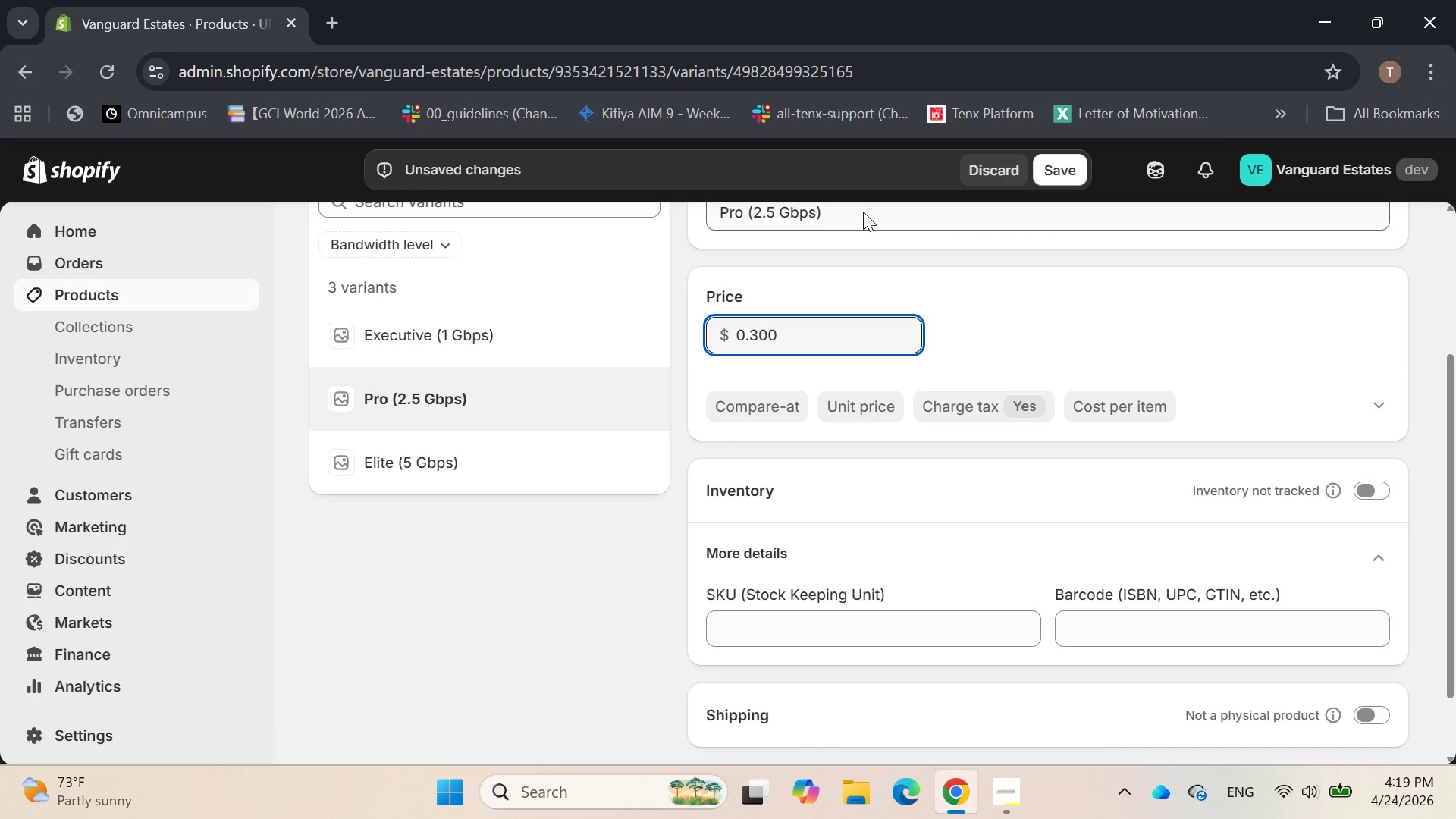 
key(Backspace)
 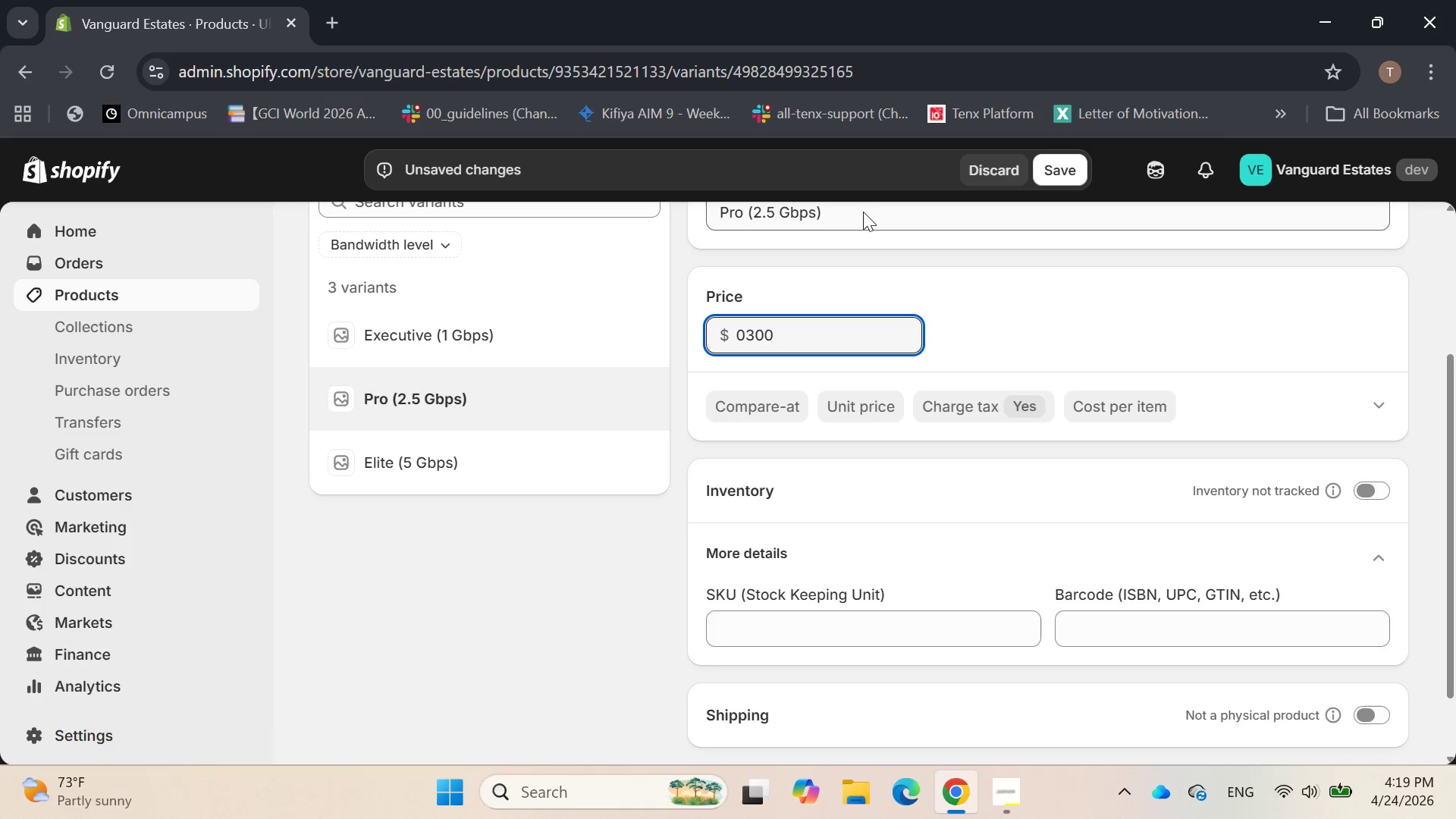 
key(Backspace)
 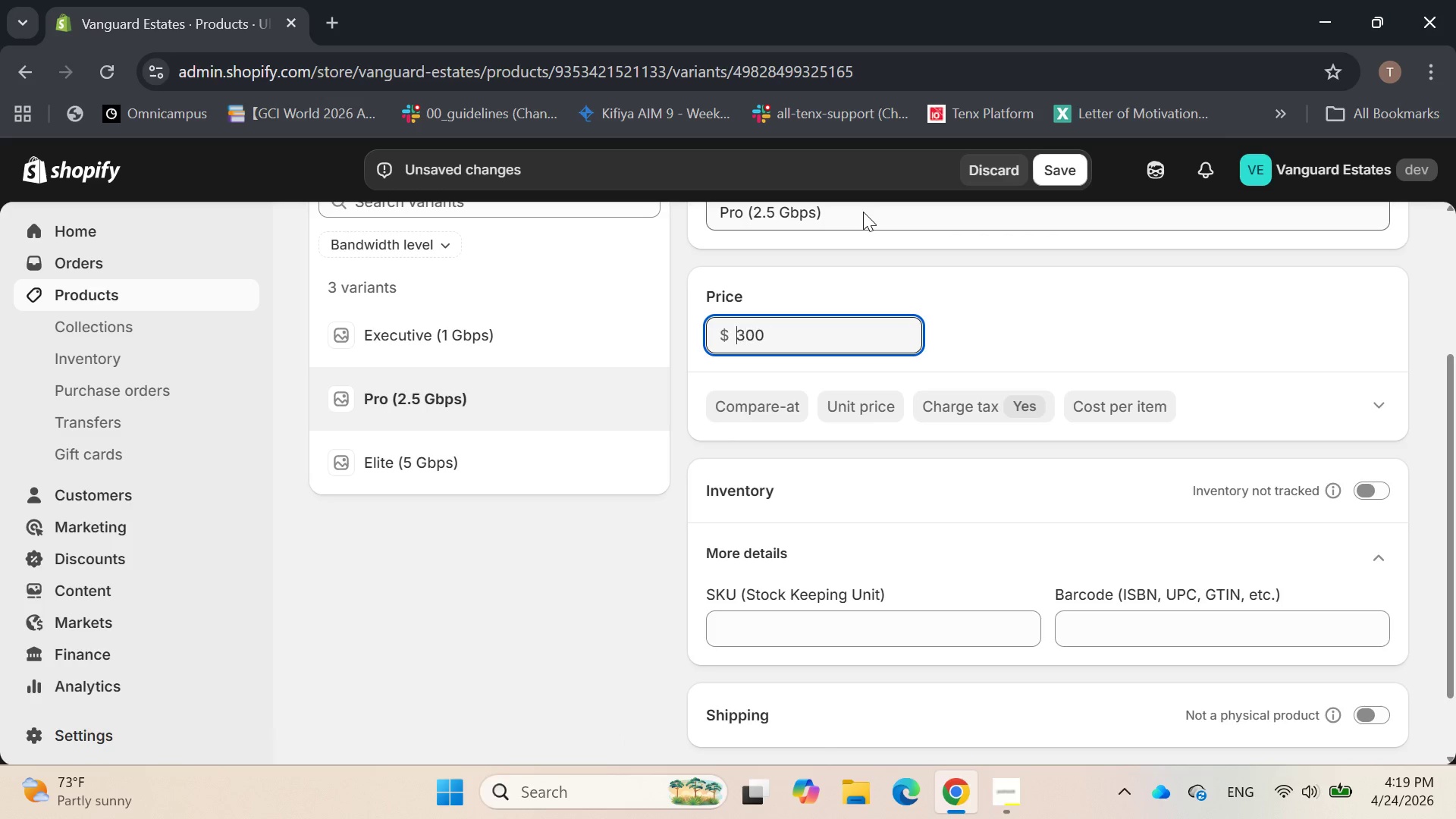 
key(Backspace)
 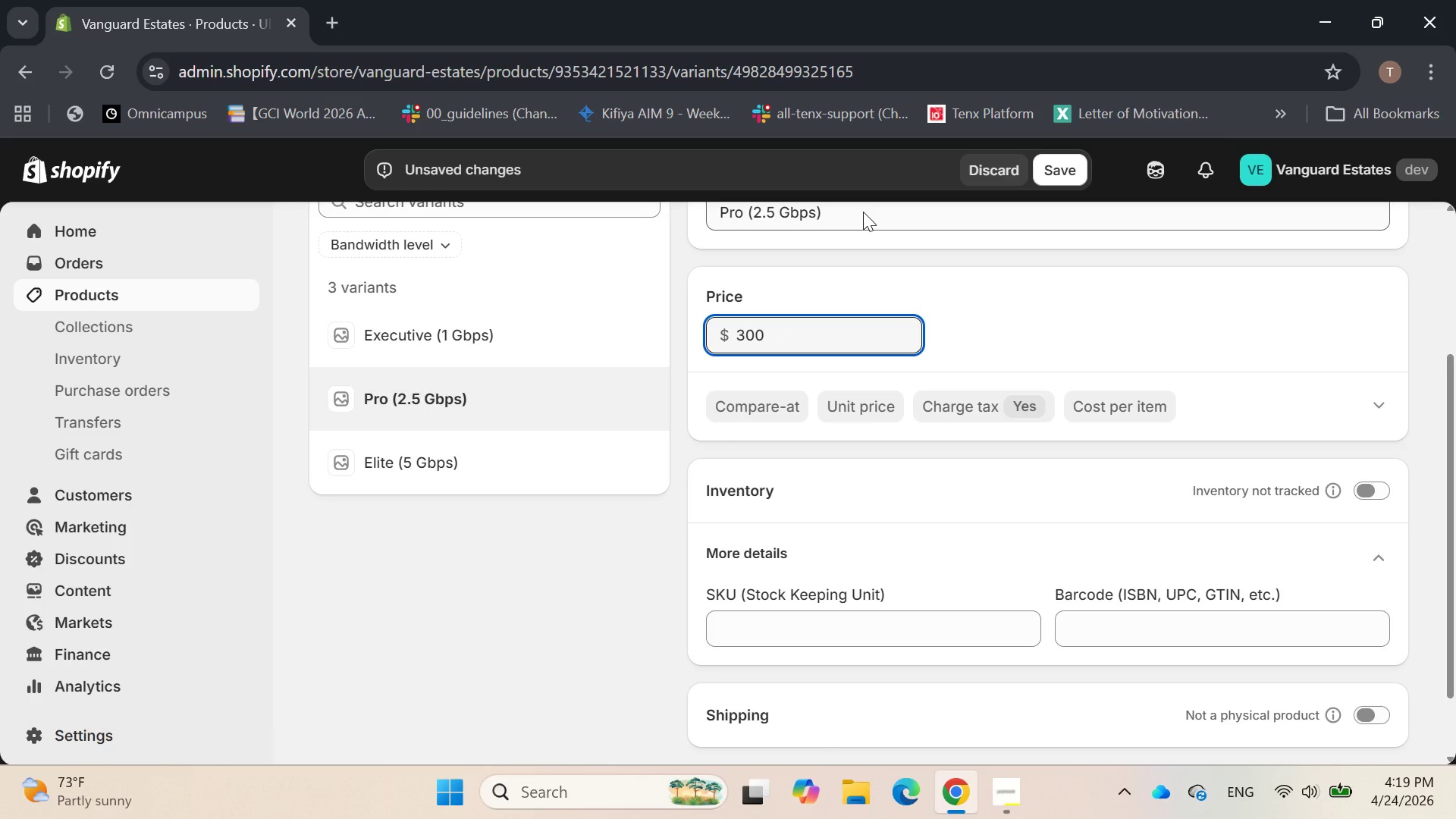 
key(Enter)
 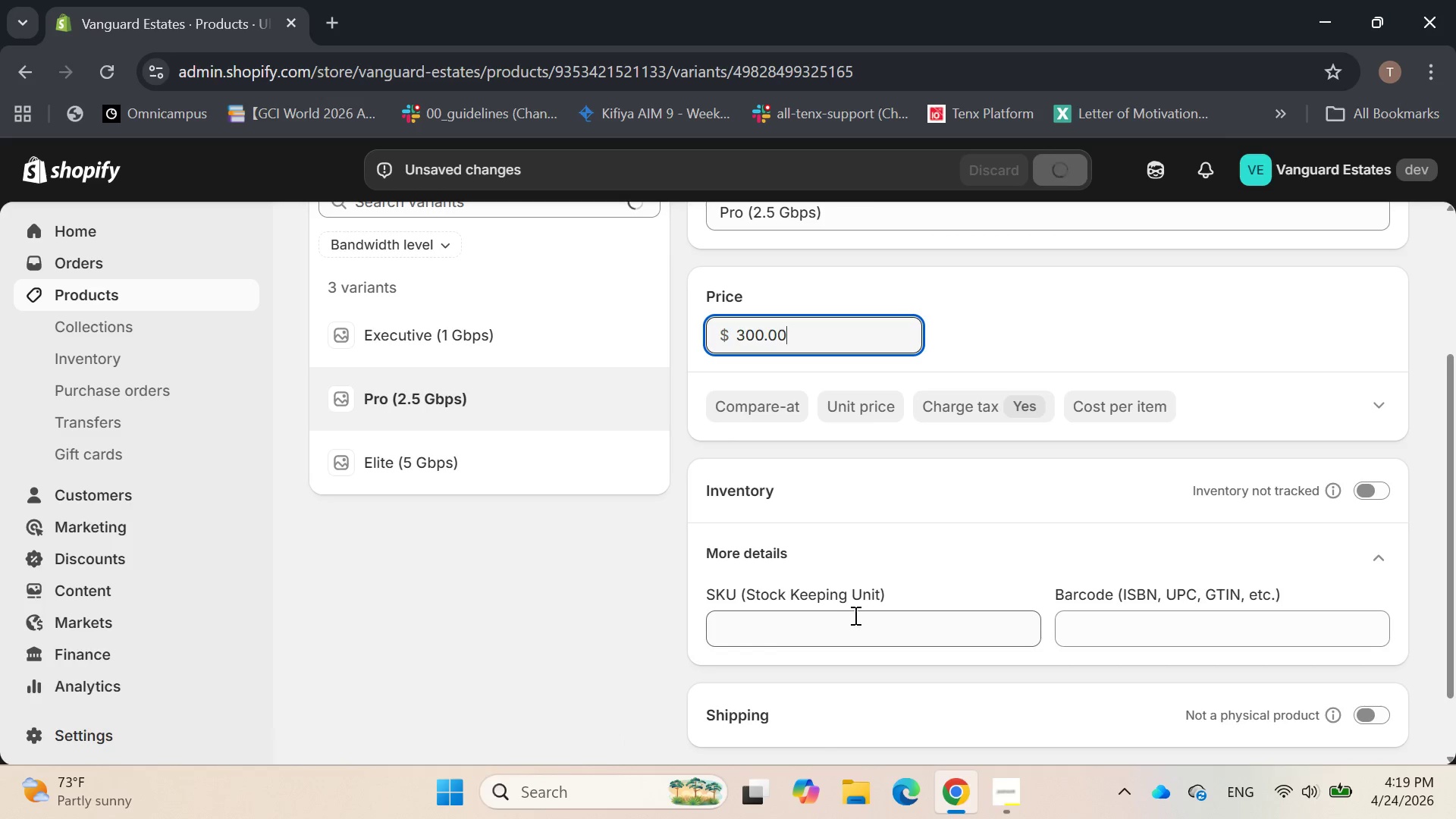 
left_click([846, 615])
 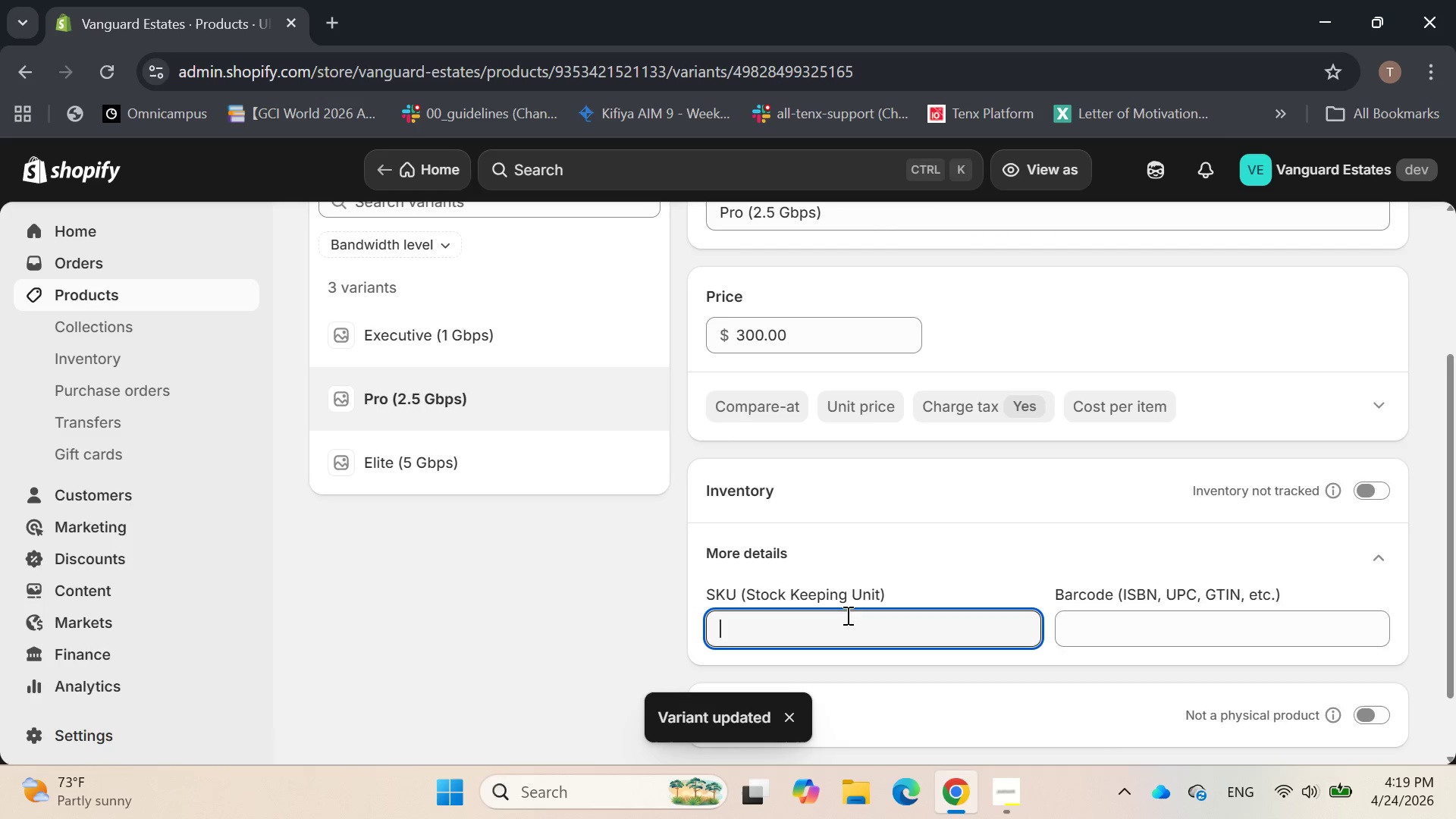 
type(FIB)
 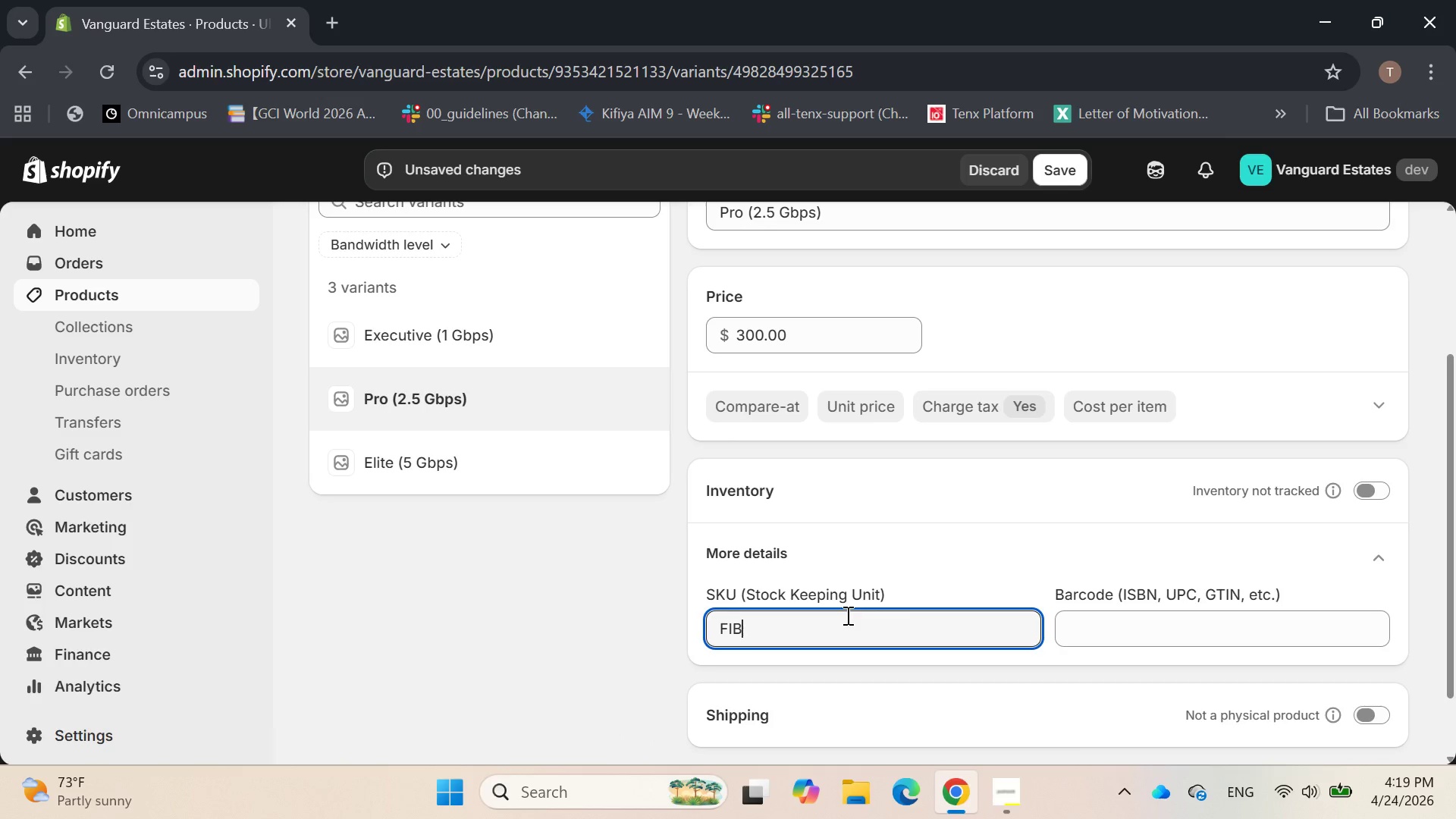 
type(-PRO)
 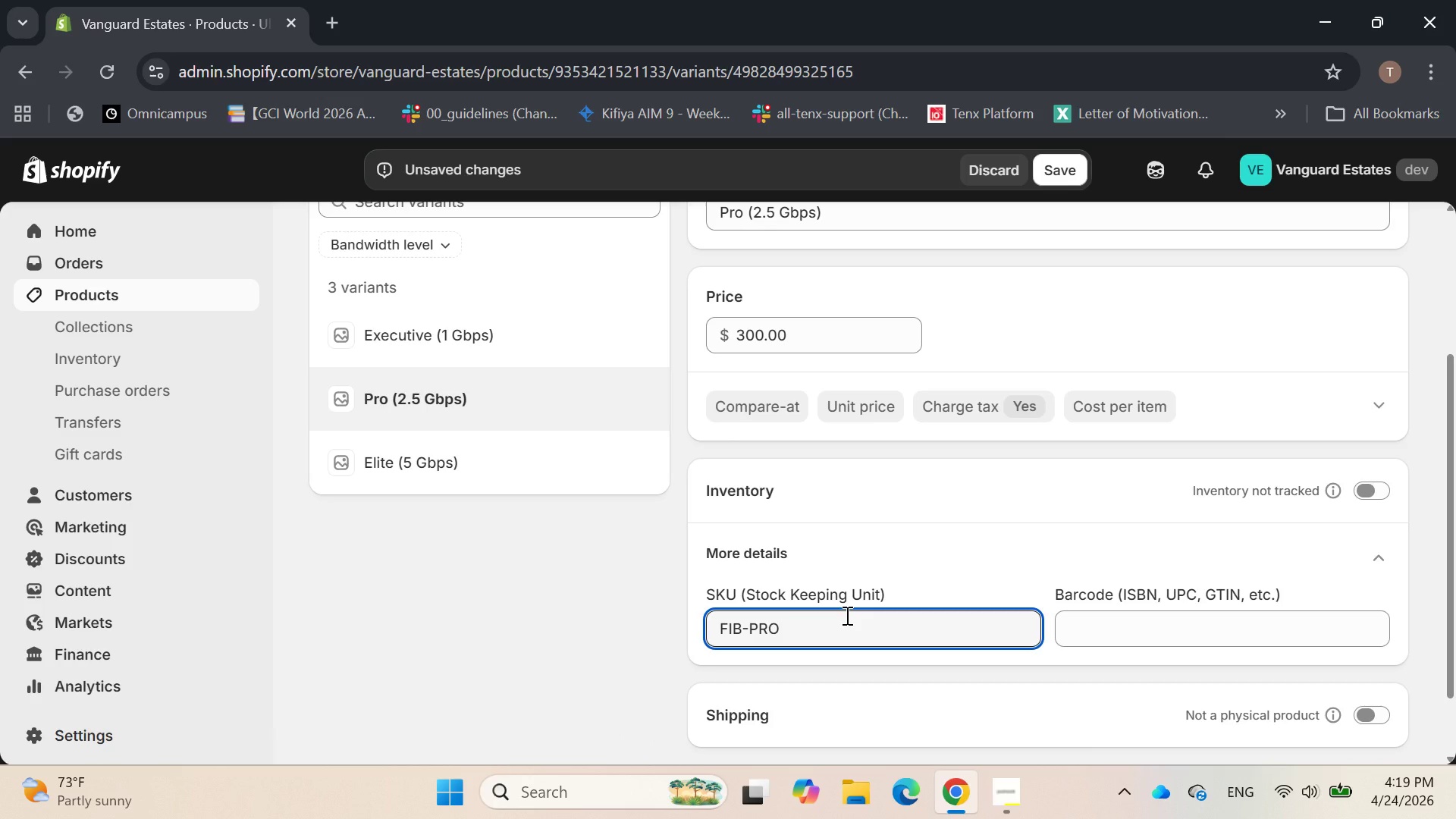 
scroll: coordinate [846, 613], scroll_direction: down, amount: 1.0
 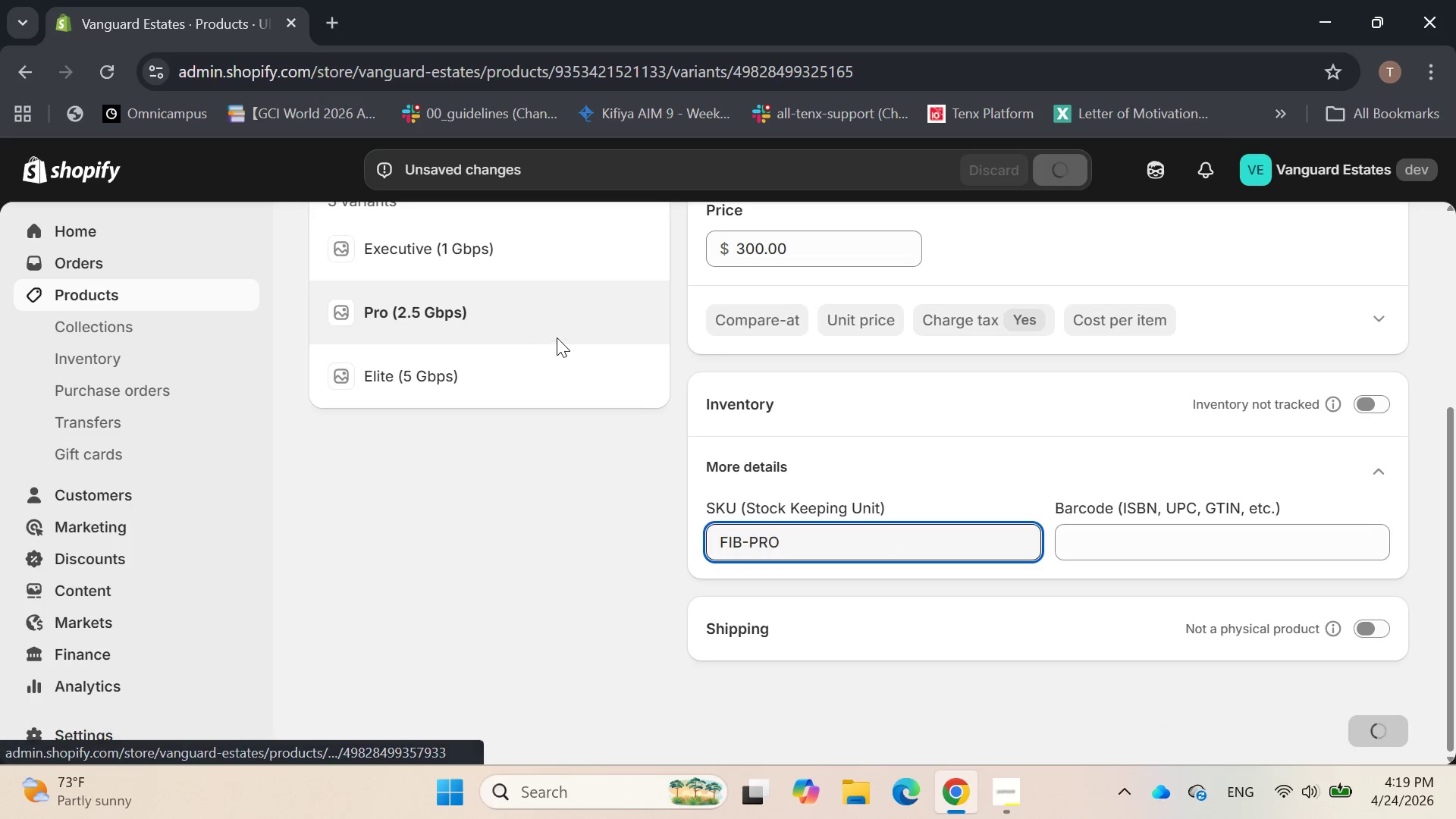 
mouse_move([543, 353])
 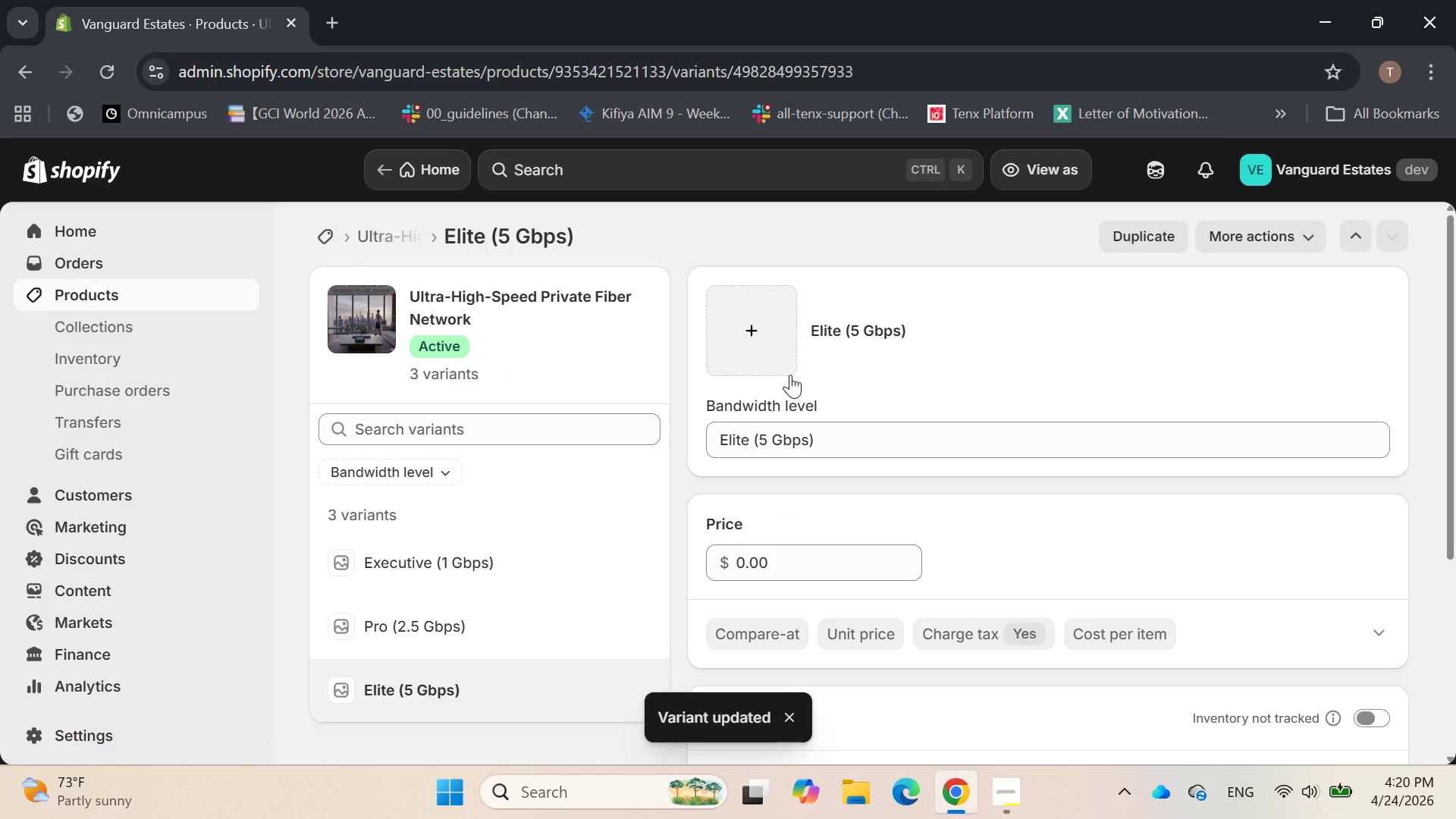 
scroll: coordinate [790, 374], scroll_direction: down, amount: 2.0
 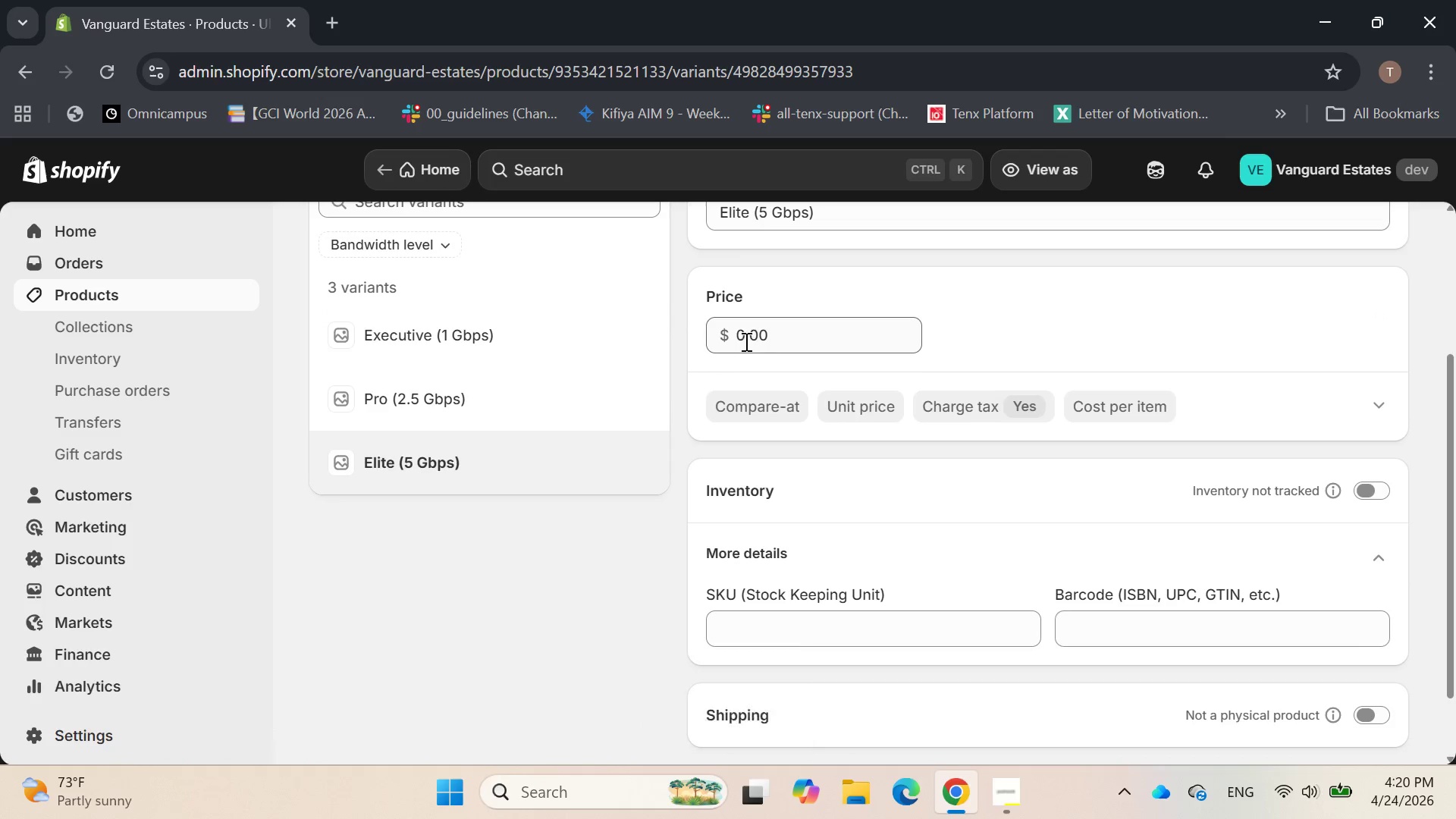 
left_click([743, 338])
 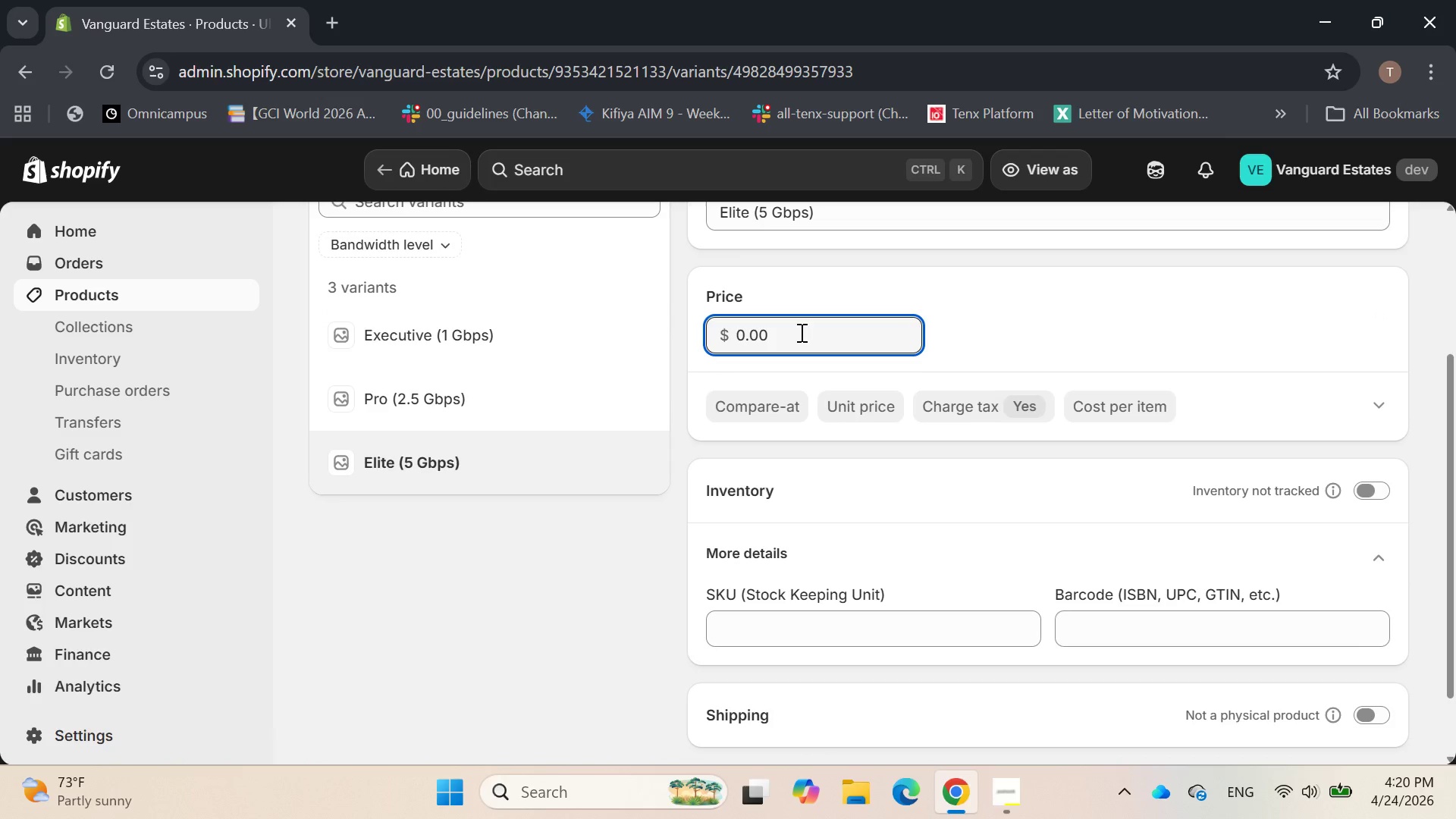 
key(Backspace)
 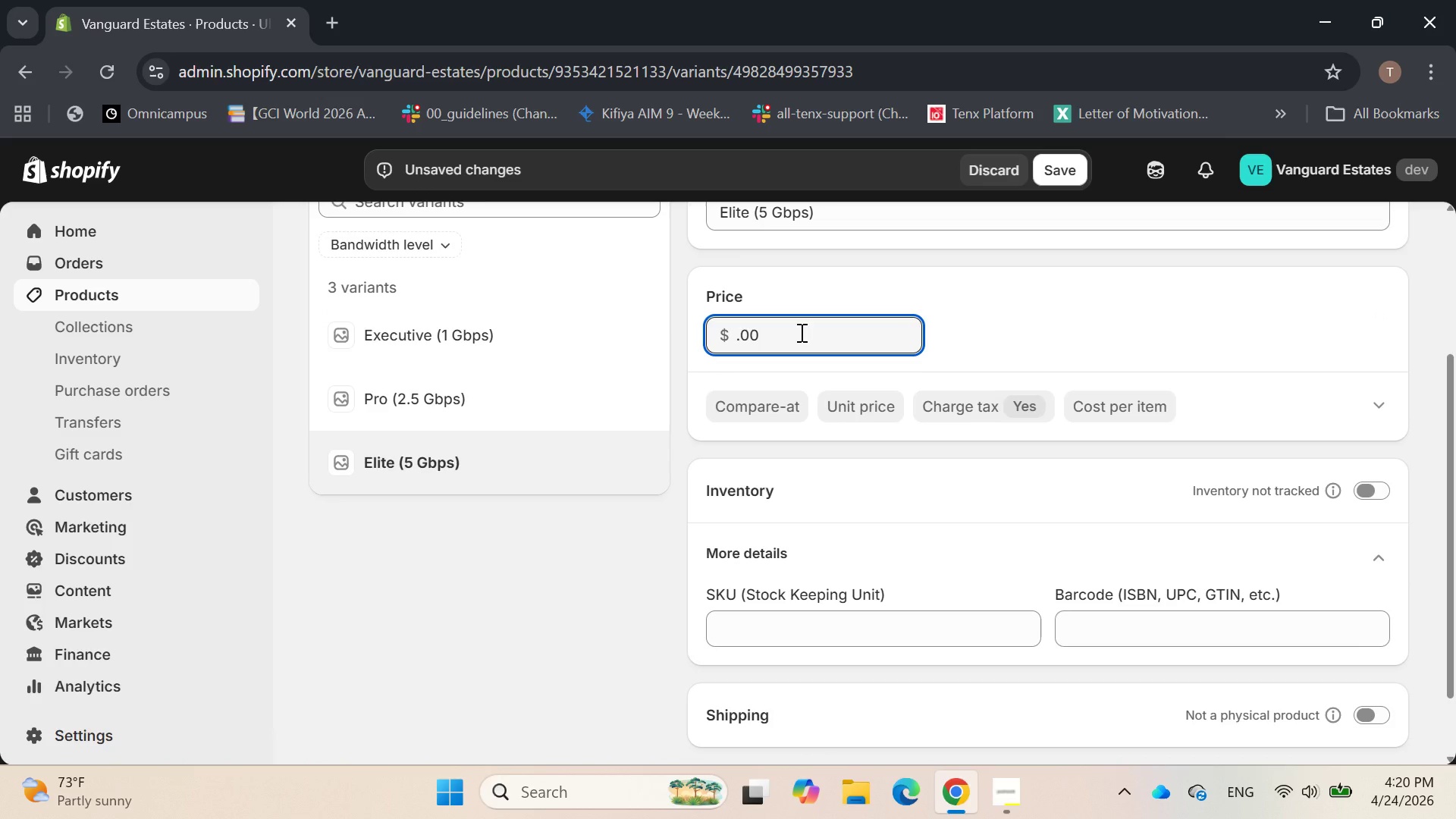 
hold_key(key=Delete, duration=0.73)
 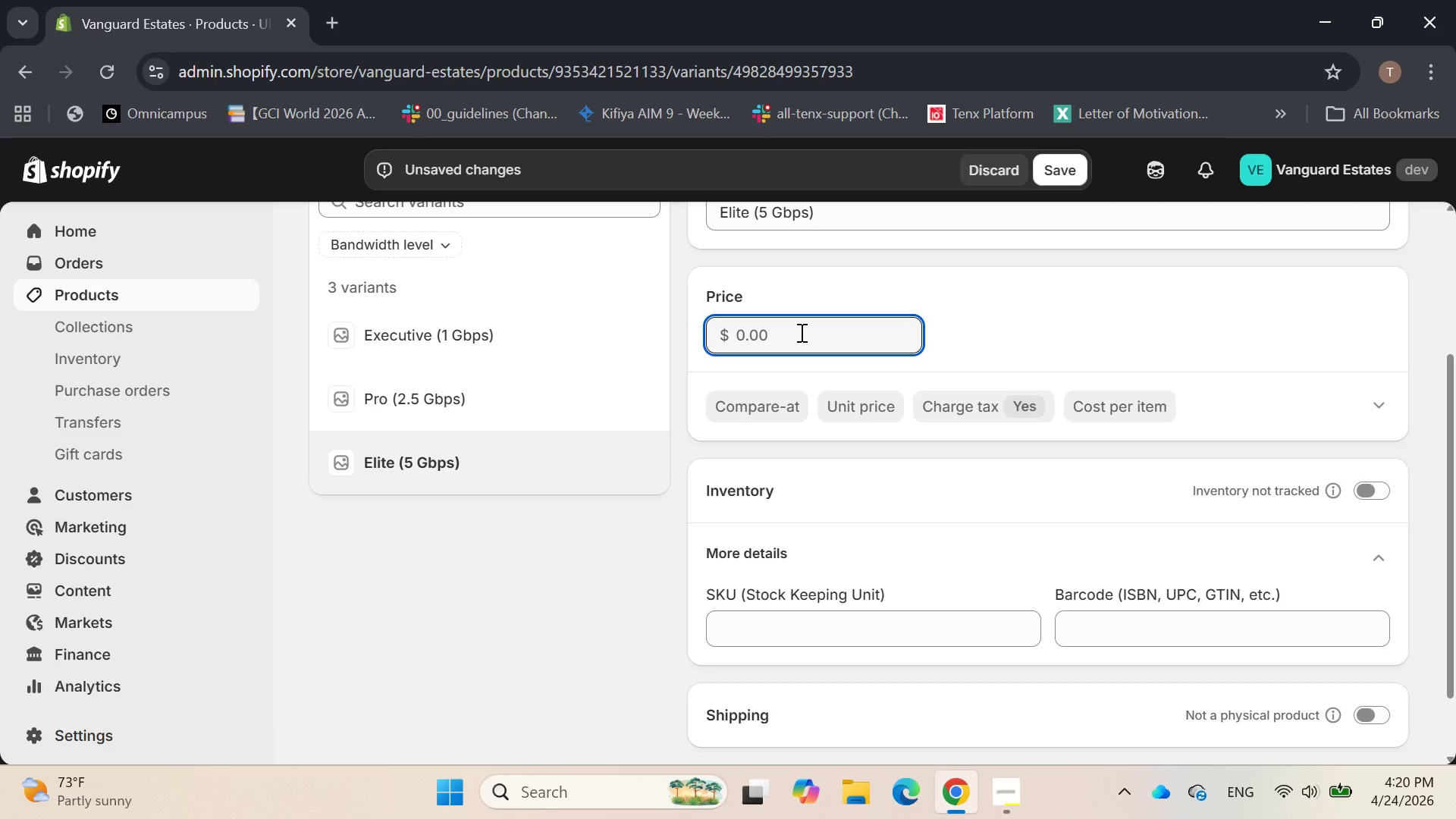 
wait(5.5)
 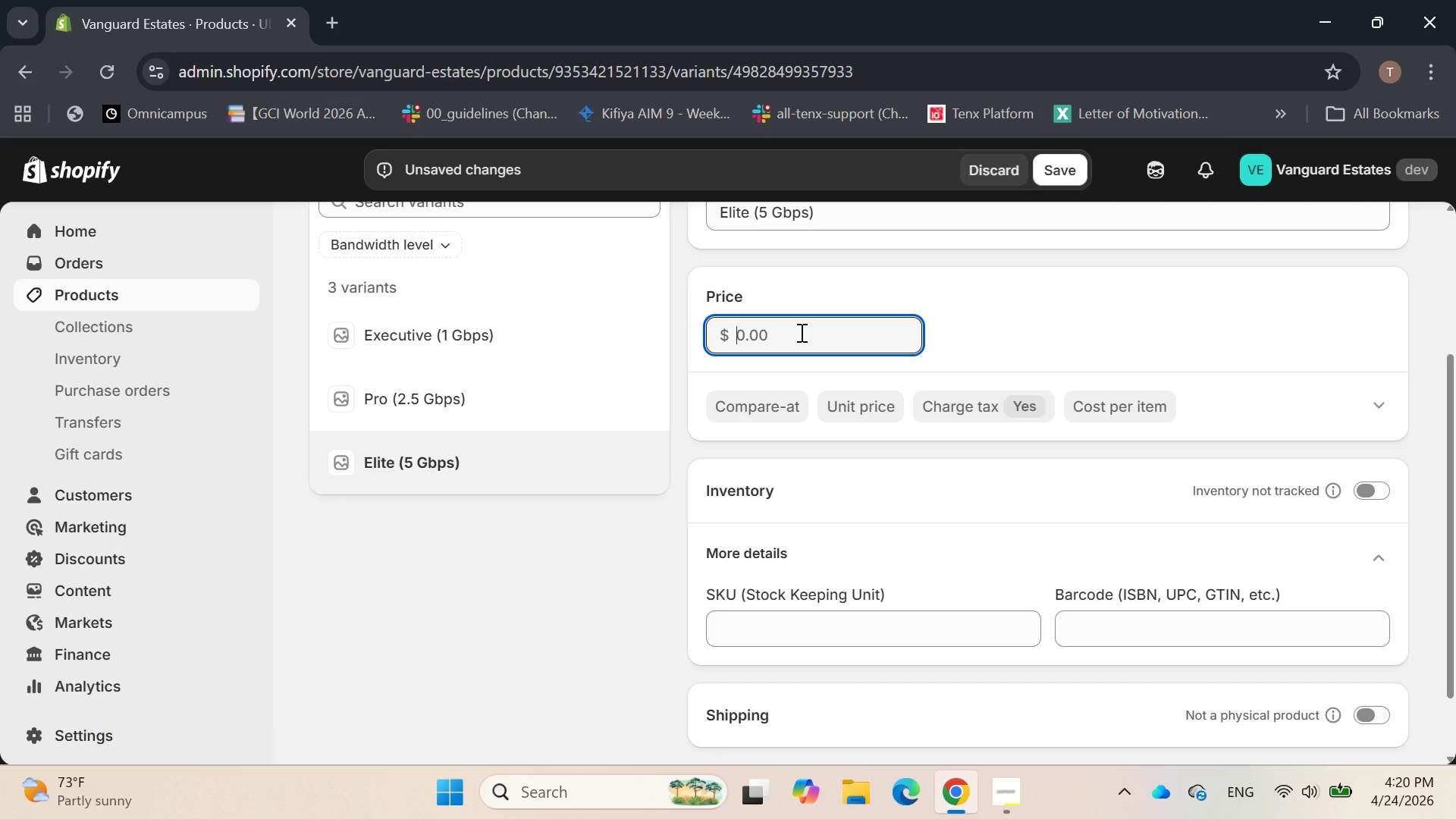 
type(550)
 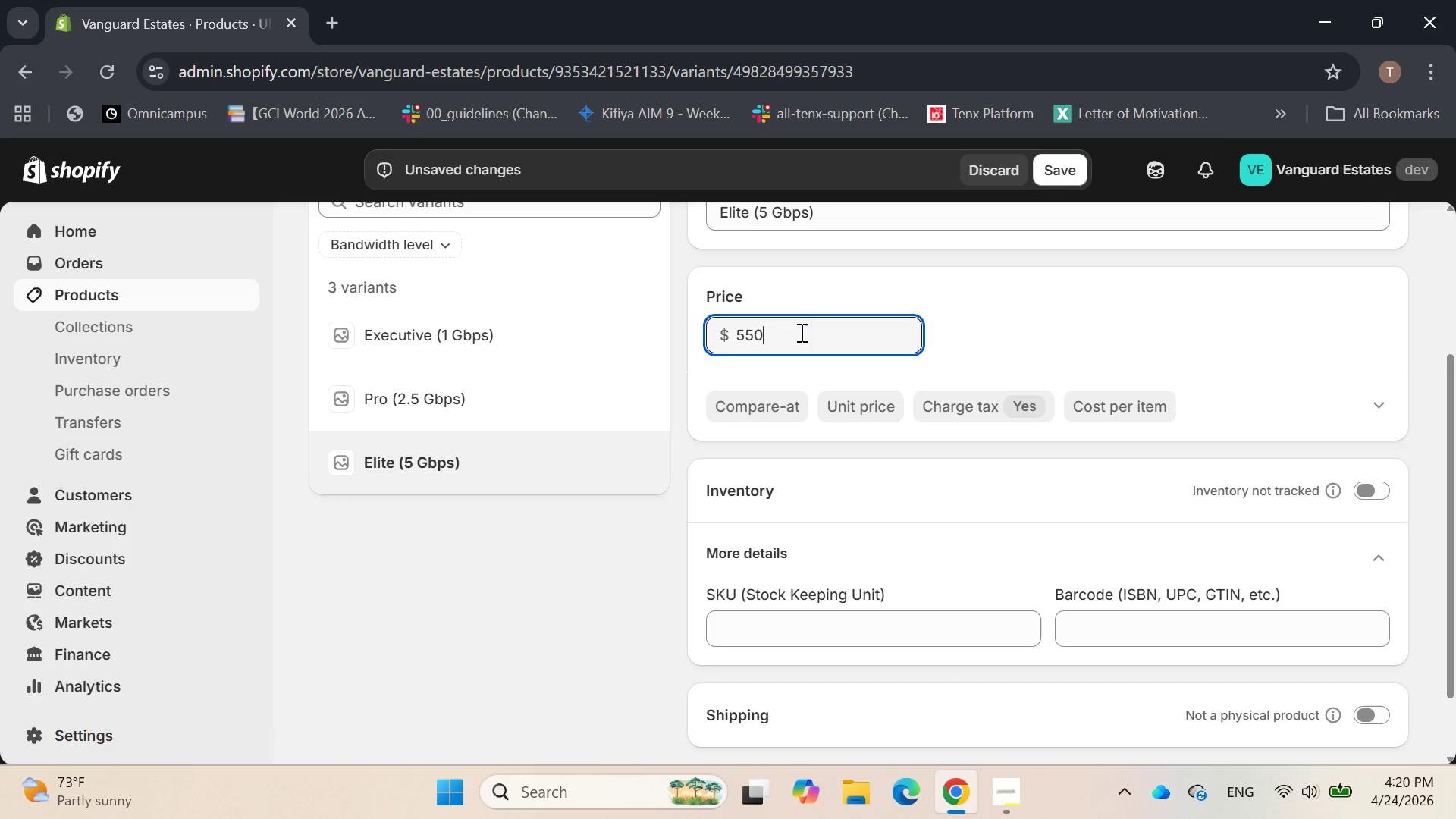 
key(Enter)
 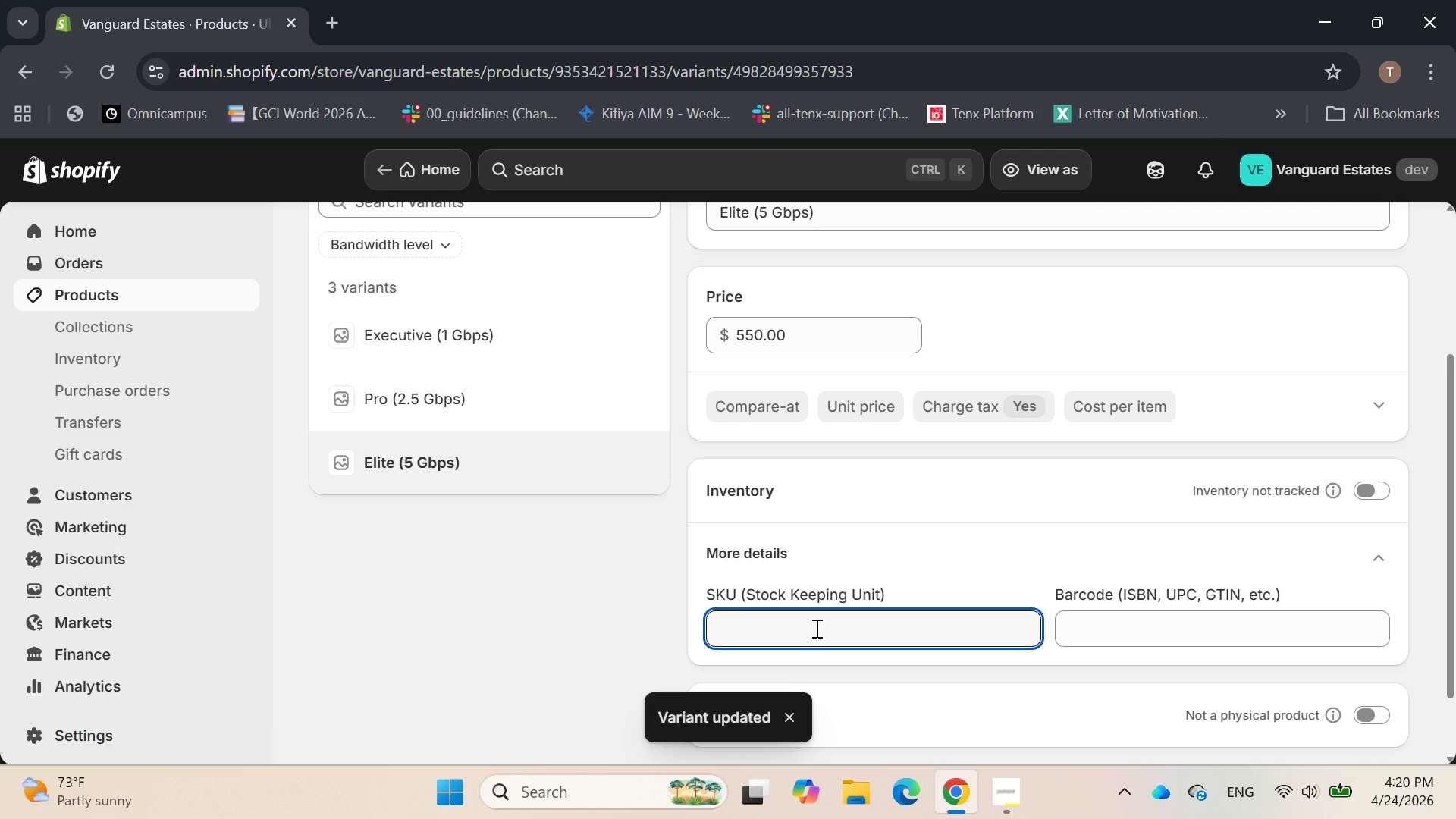 
wait(6.84)
 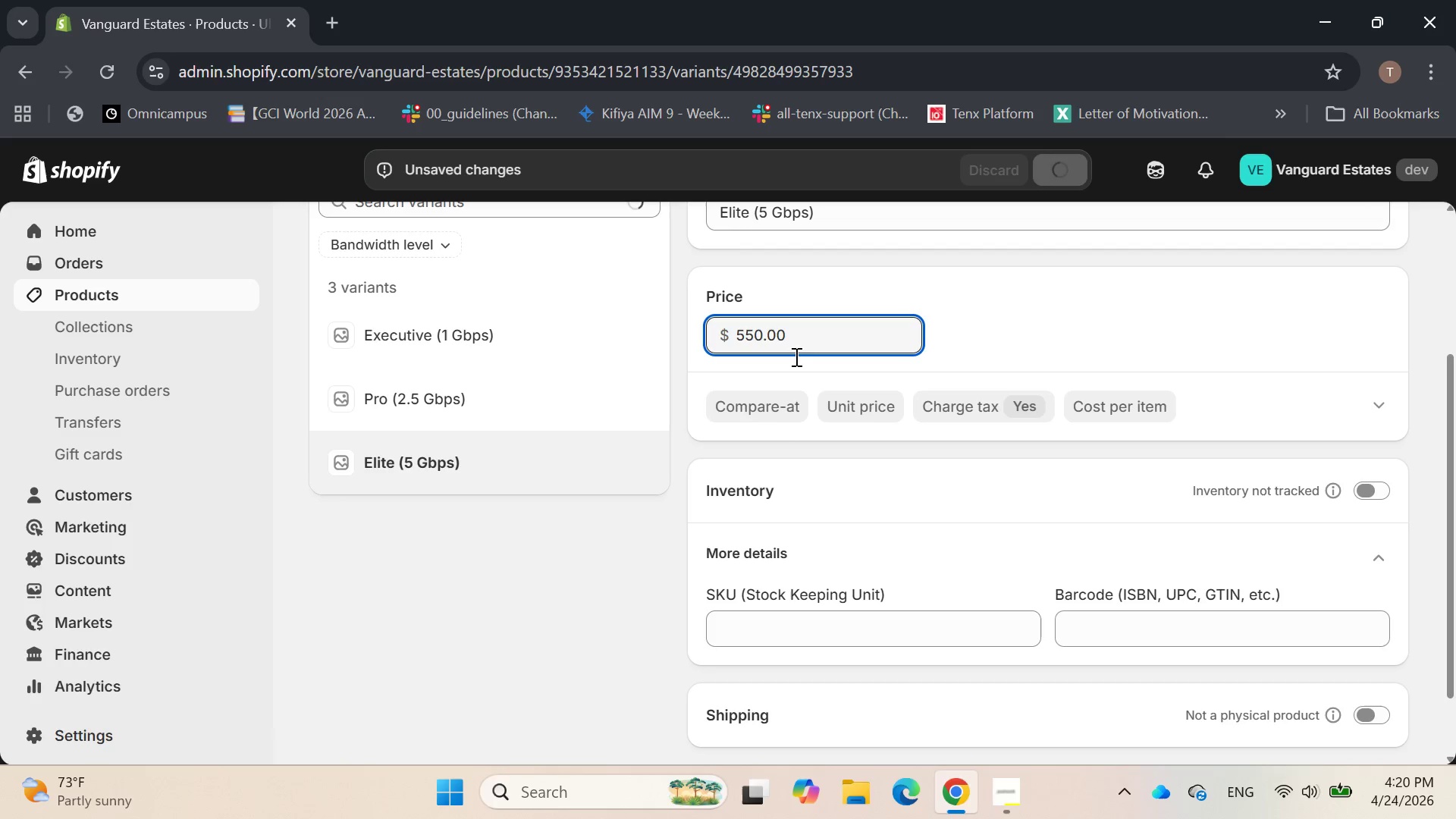 
type(FIB-ELITE)
 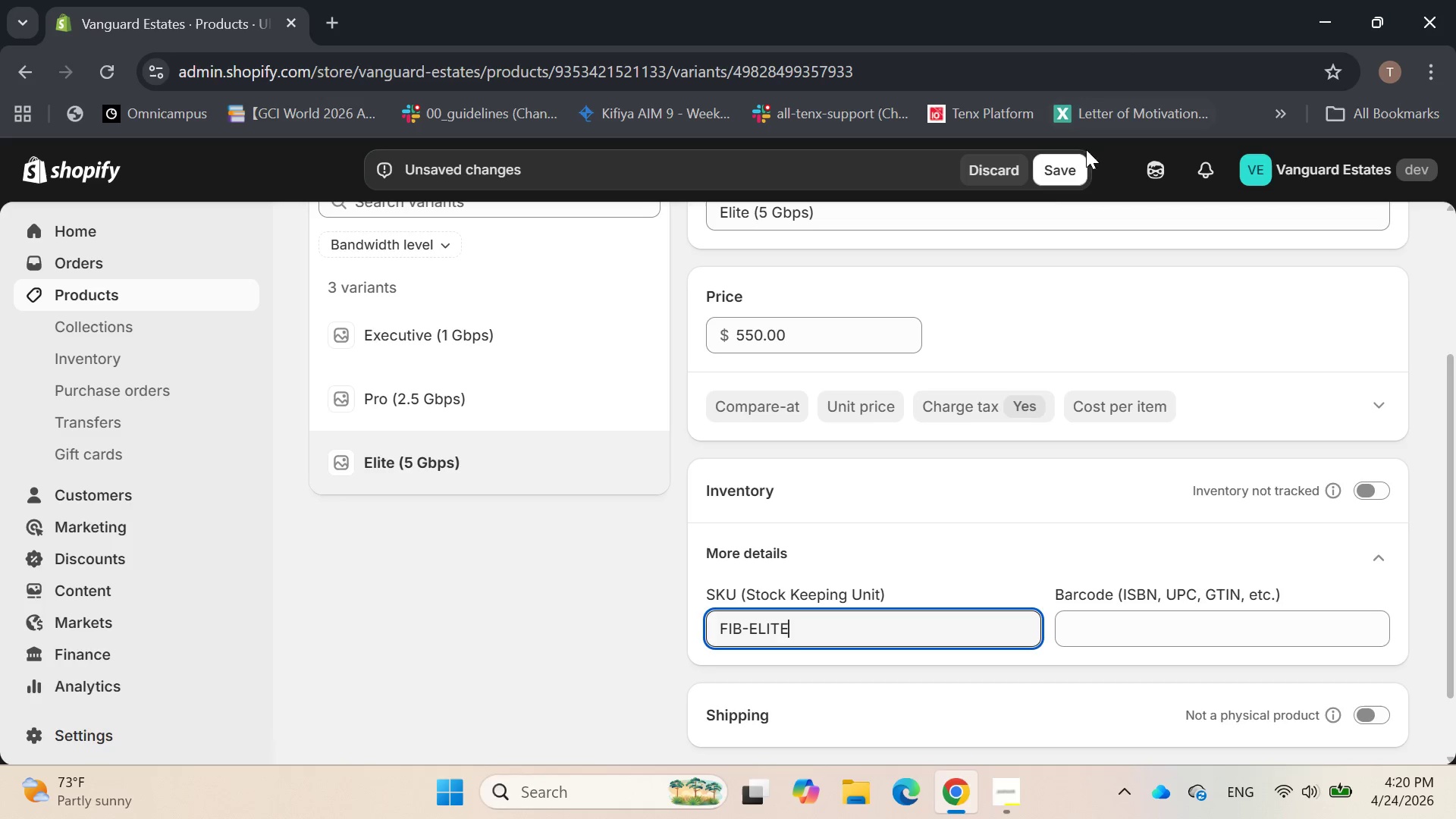 
left_click([1059, 171])
 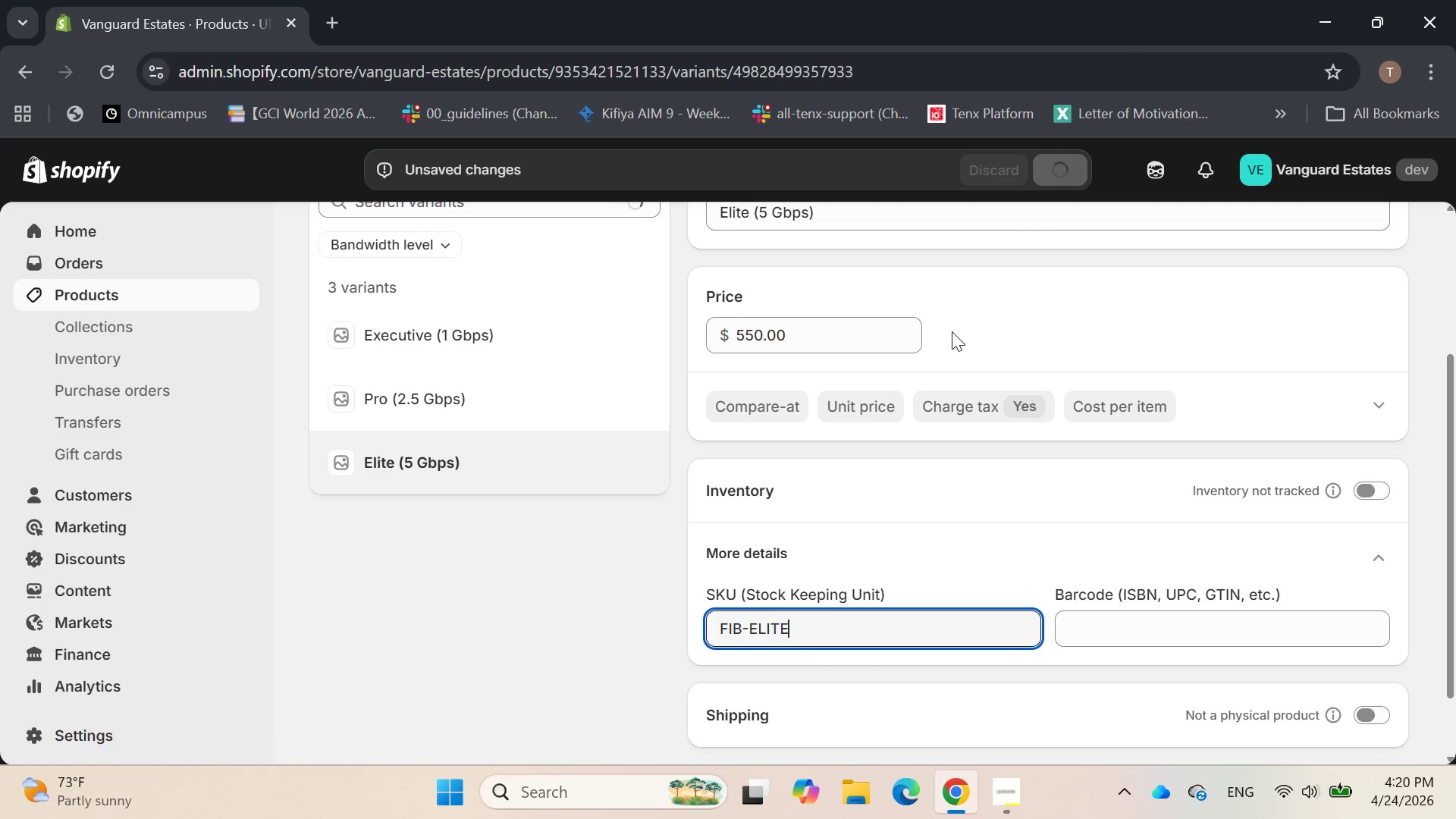 
scroll: coordinate [952, 330], scroll_direction: down, amount: 1.0
 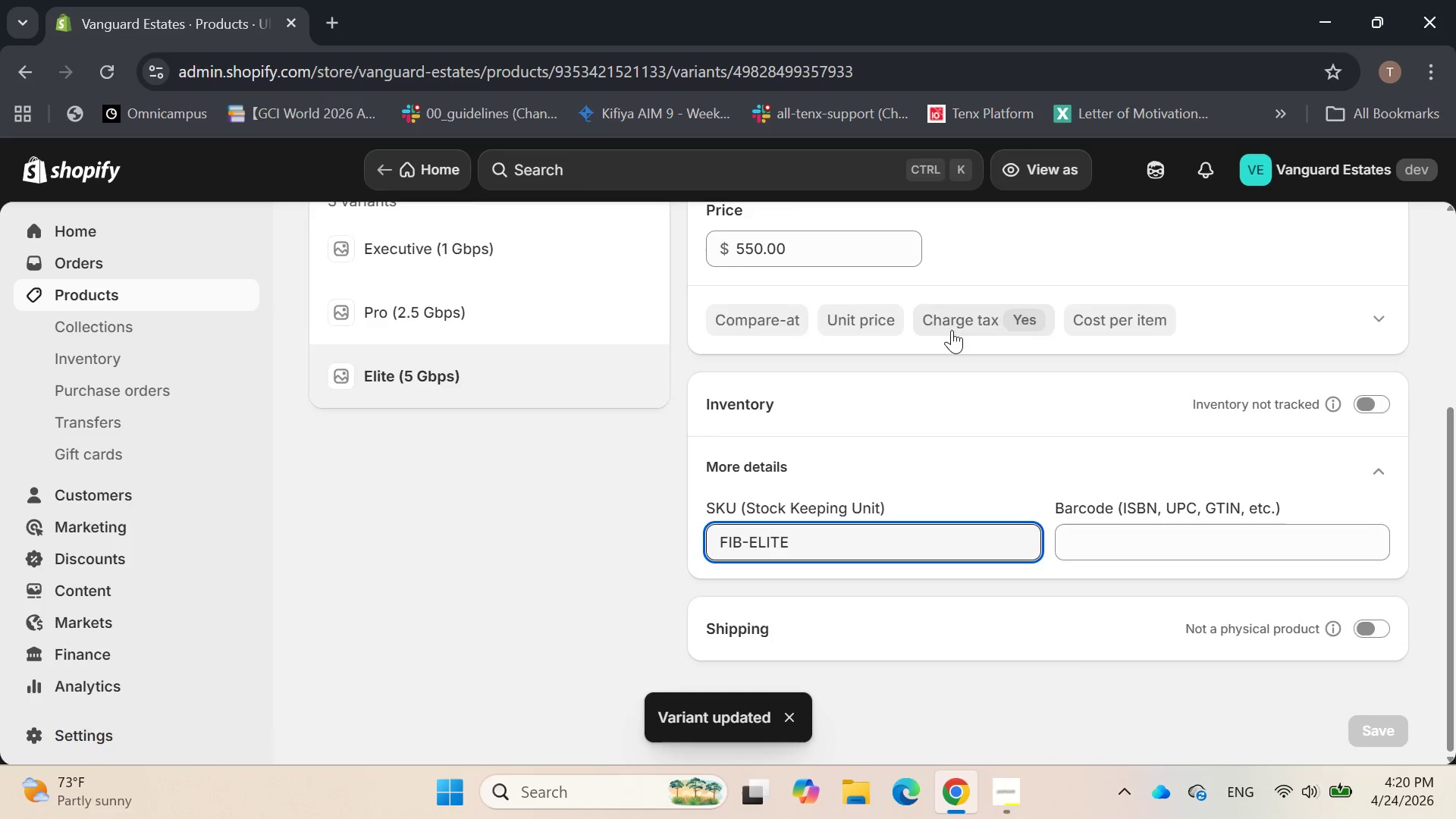 
scroll: coordinate [952, 330], scroll_direction: up, amount: 4.0
 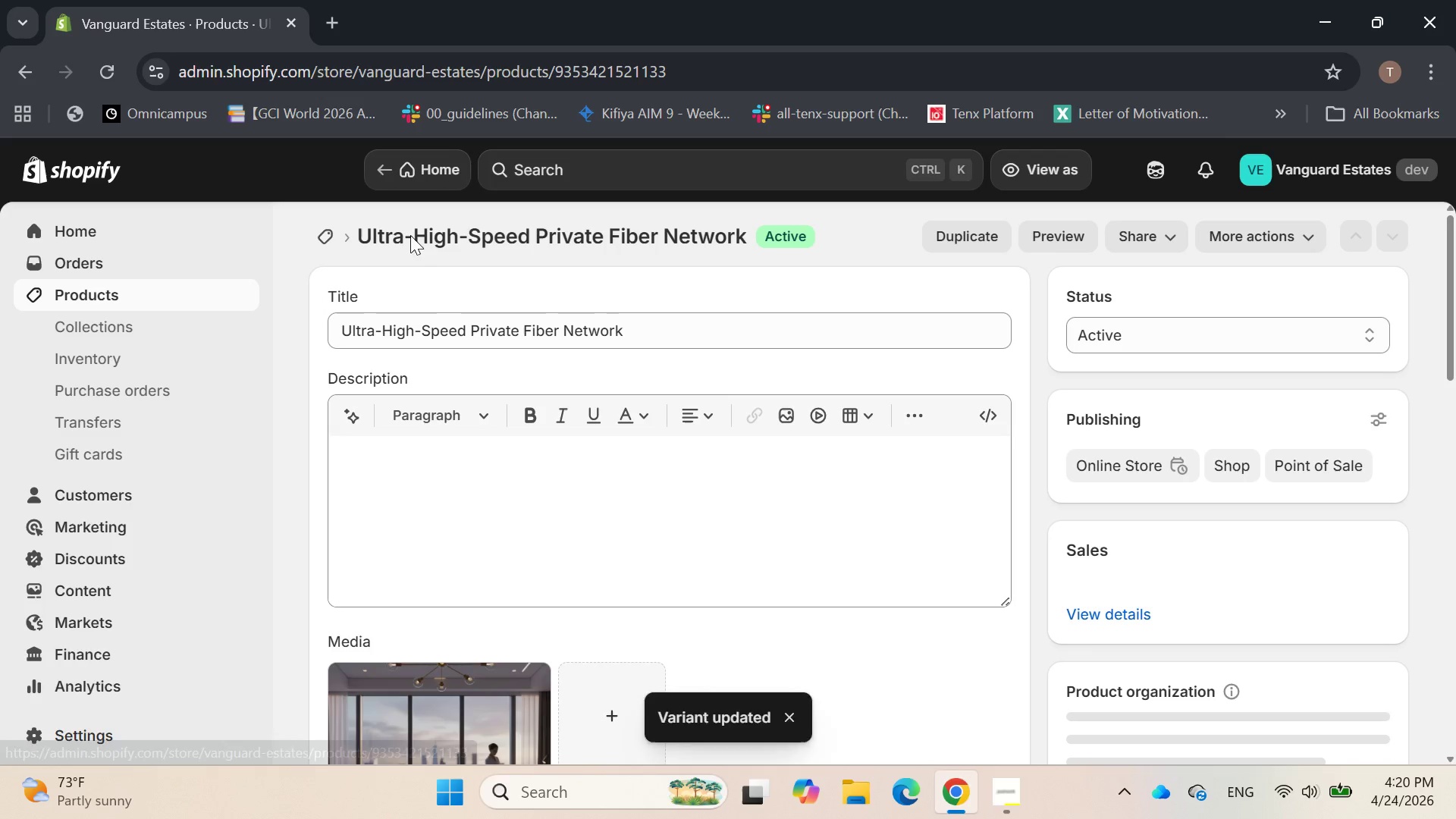 
scroll: coordinate [477, 369], scroll_direction: down, amount: 9.0
 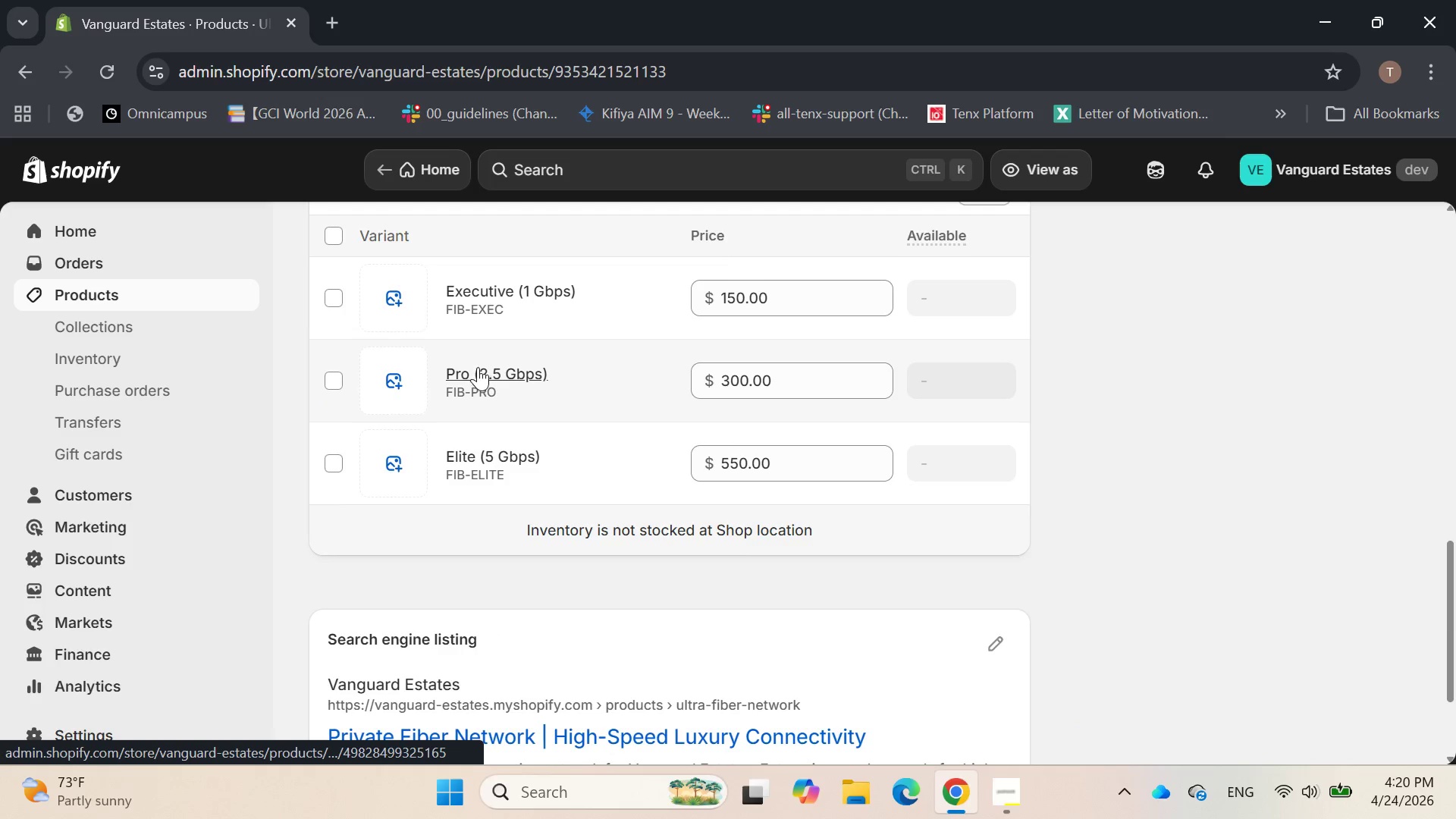 
scroll: coordinate [483, 349], scroll_direction: up, amount: 13.0
 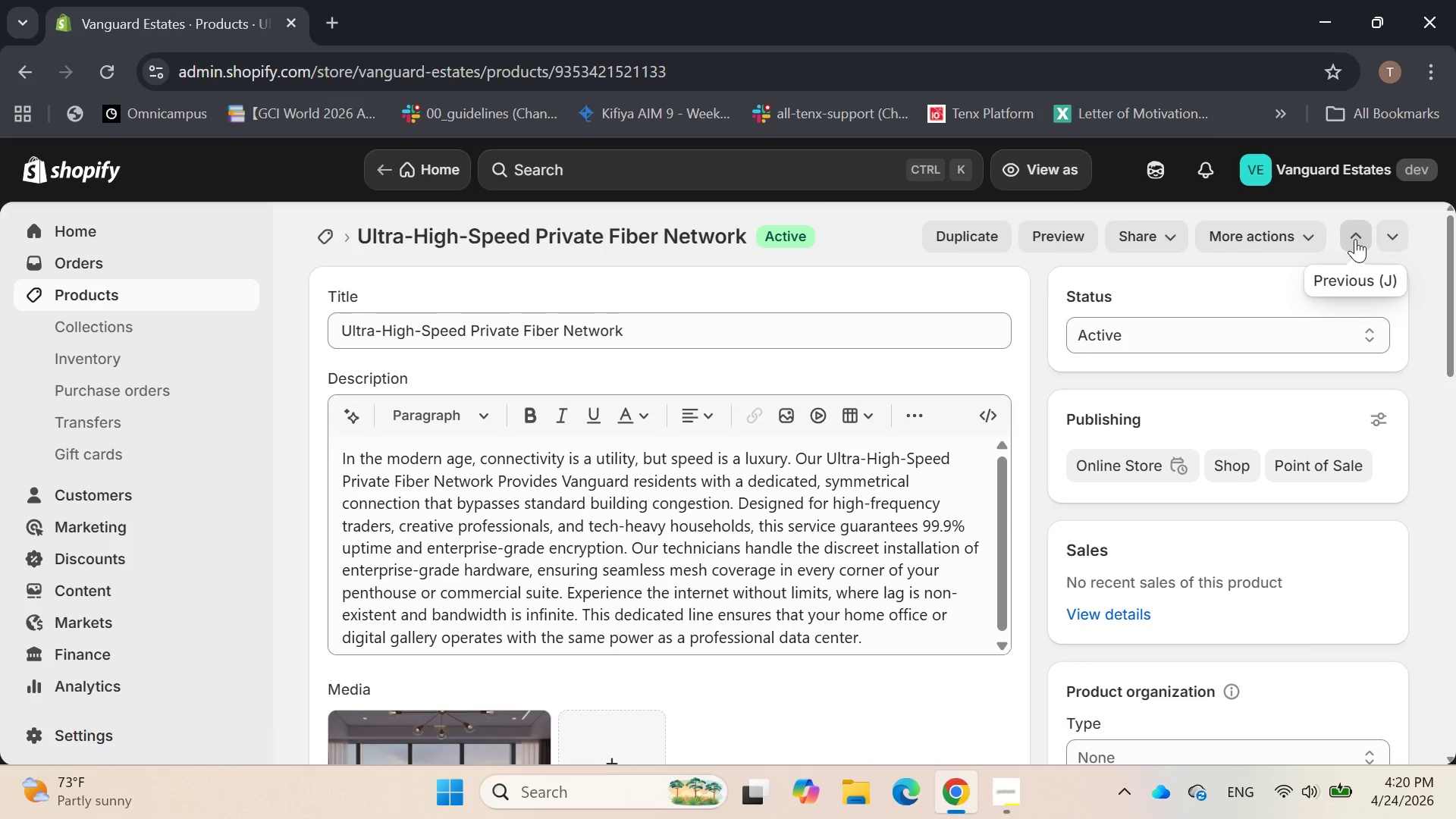 
left_click([1354, 236])
 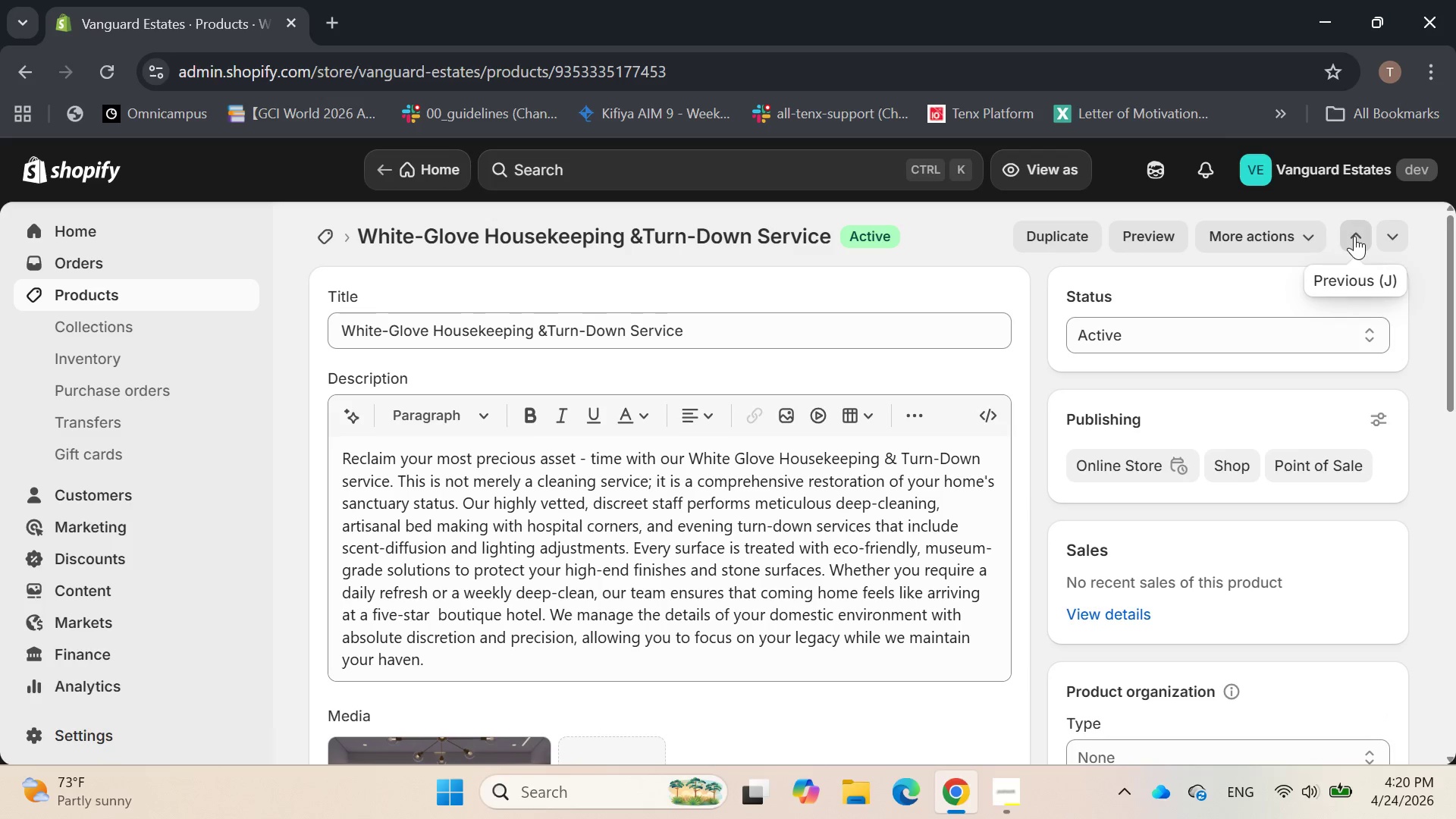 
scroll: coordinate [880, 435], scroll_direction: down, amount: 3.0
 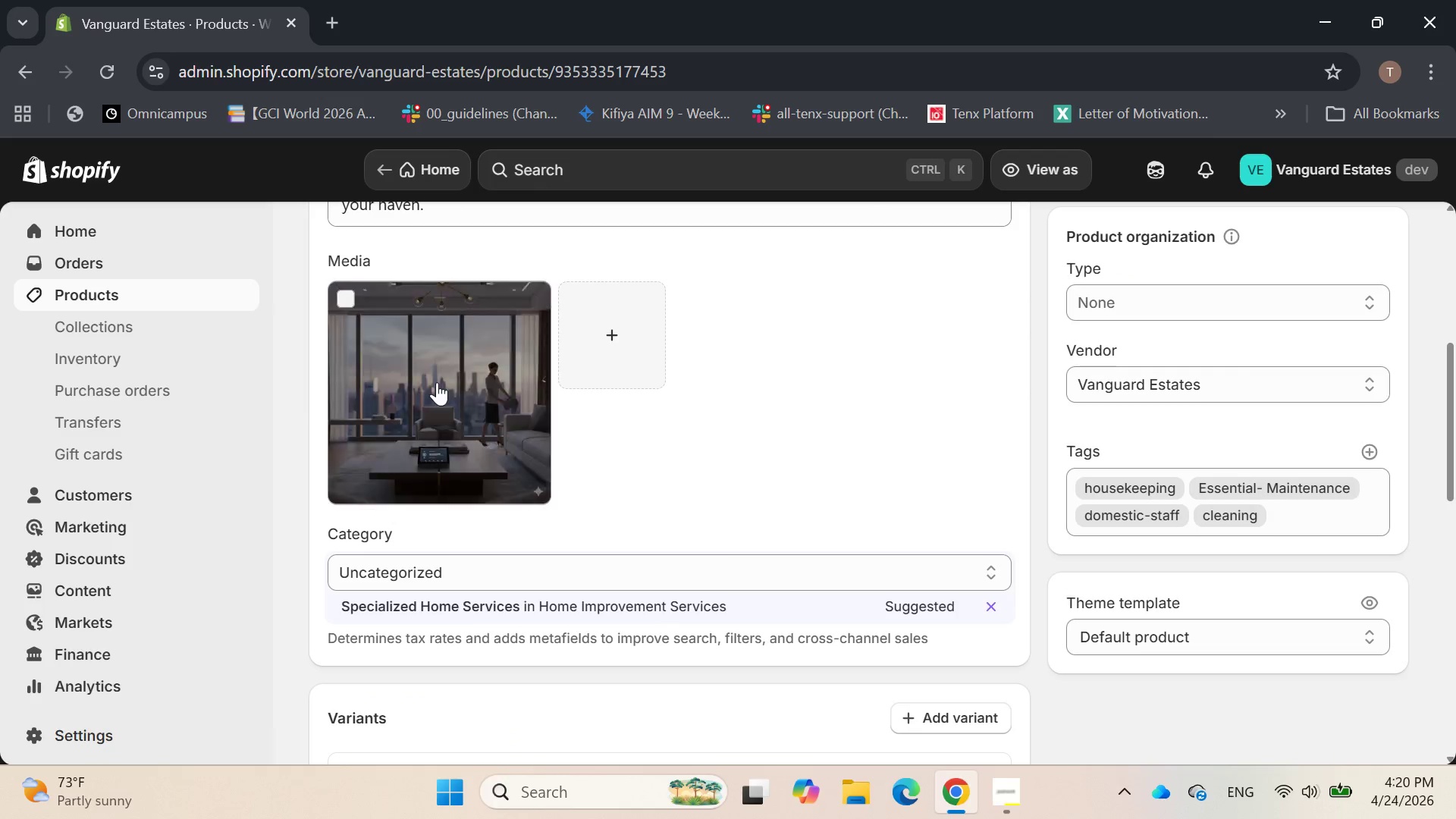 
left_click([430, 378])
 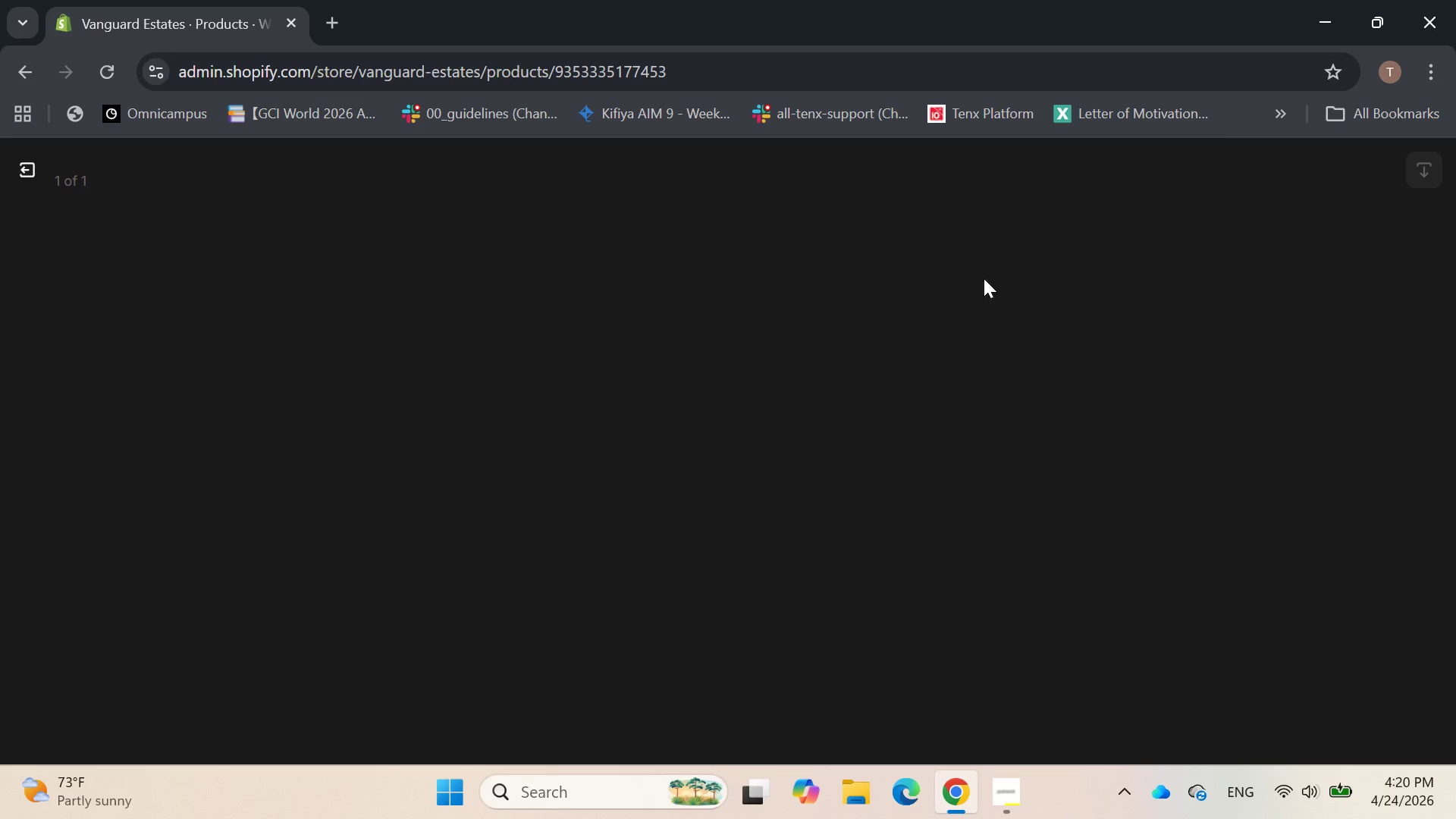 
mouse_move([1159, 271])
 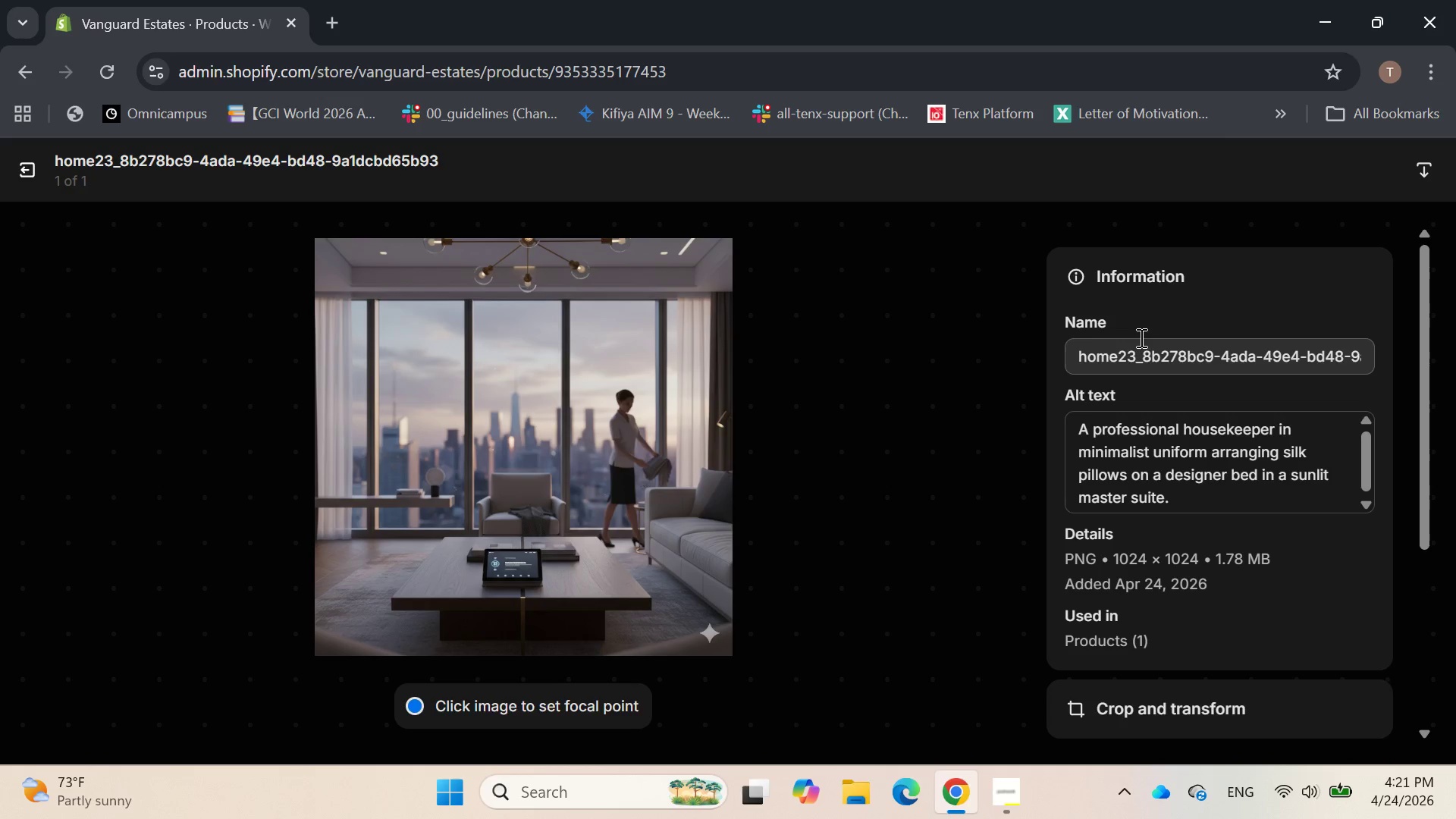 
wait(21.19)
 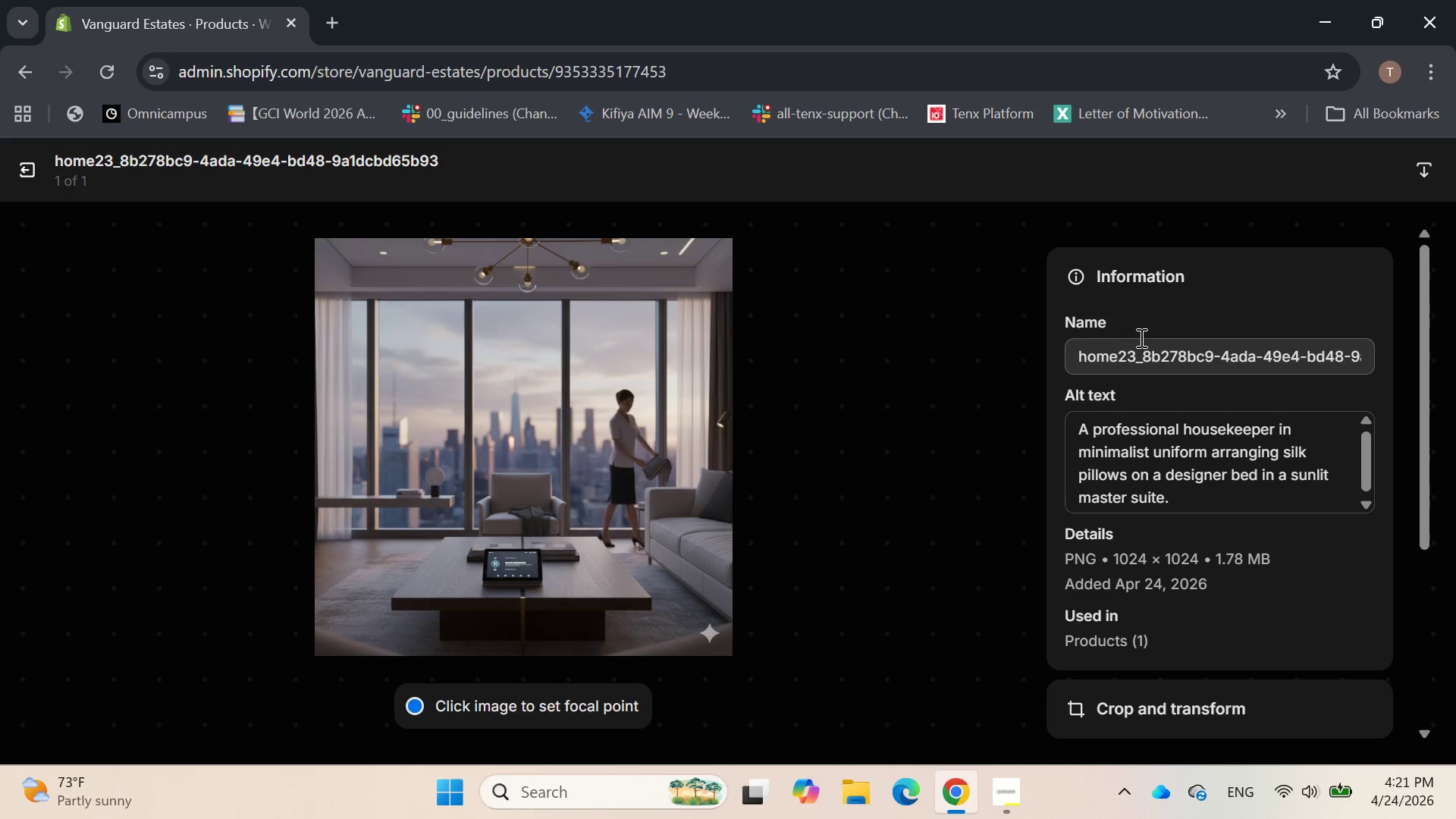 
mouse_move([33, 164])
 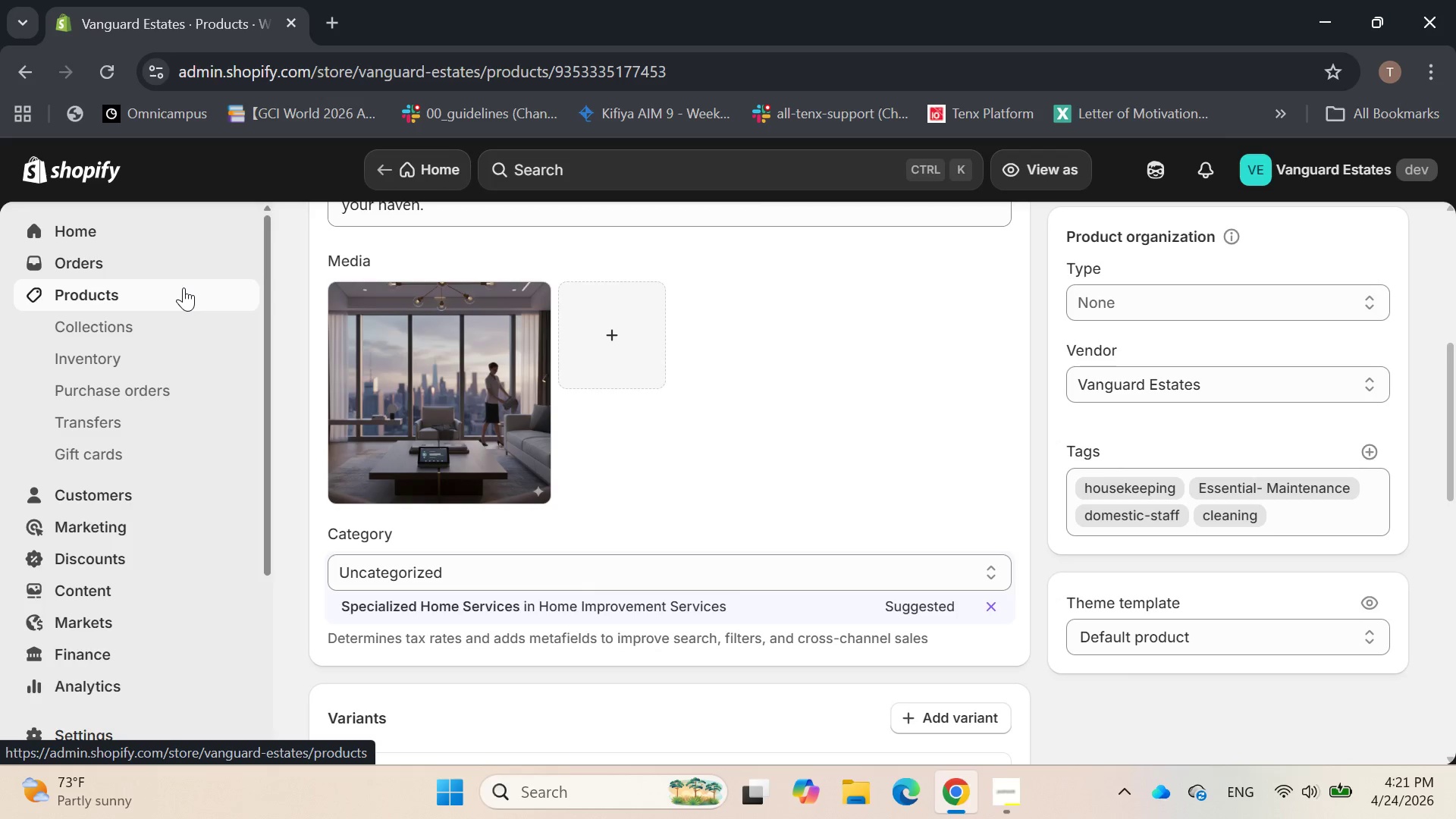 
left_click([184, 287])
 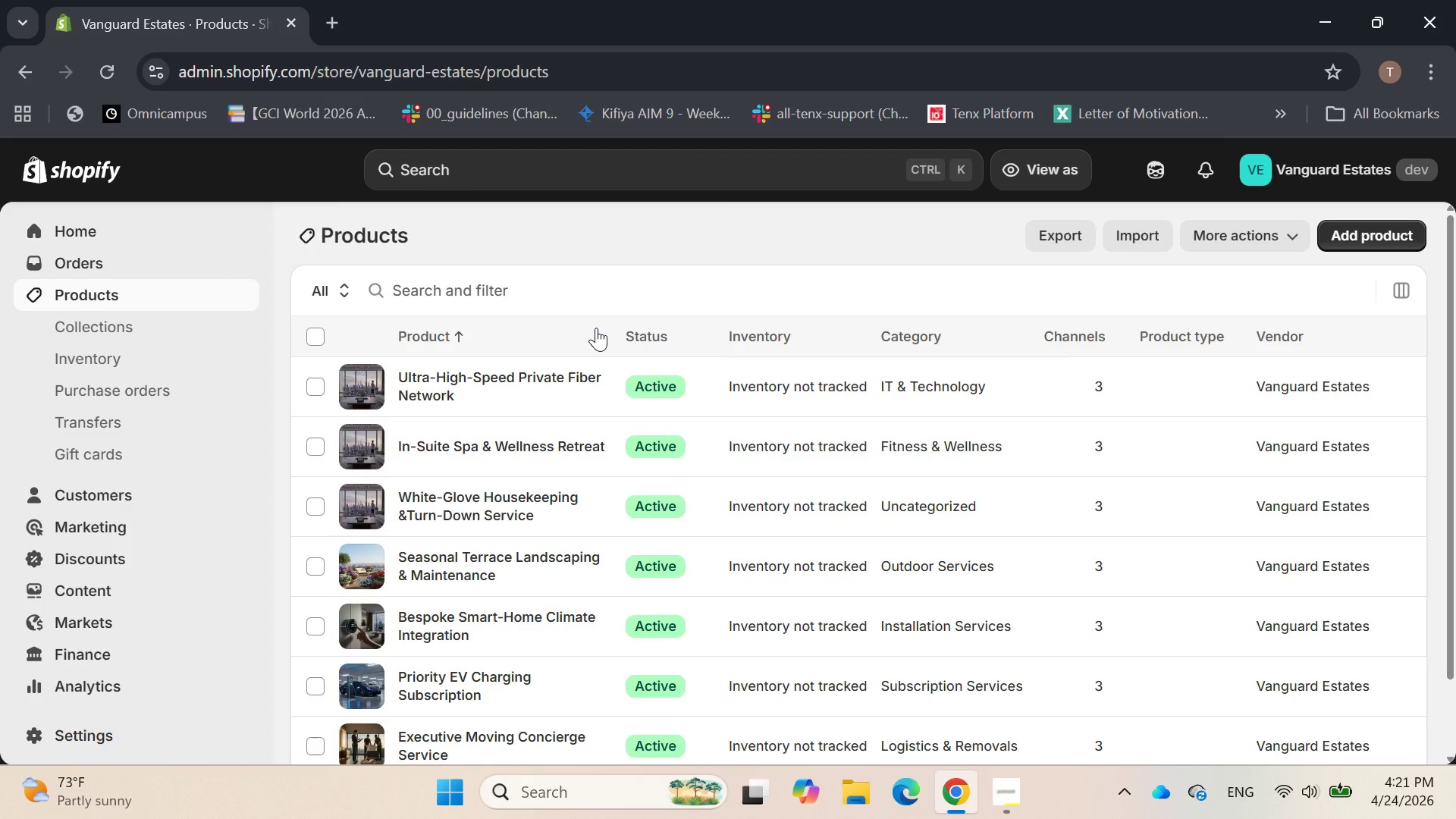 
wait(8.73)
 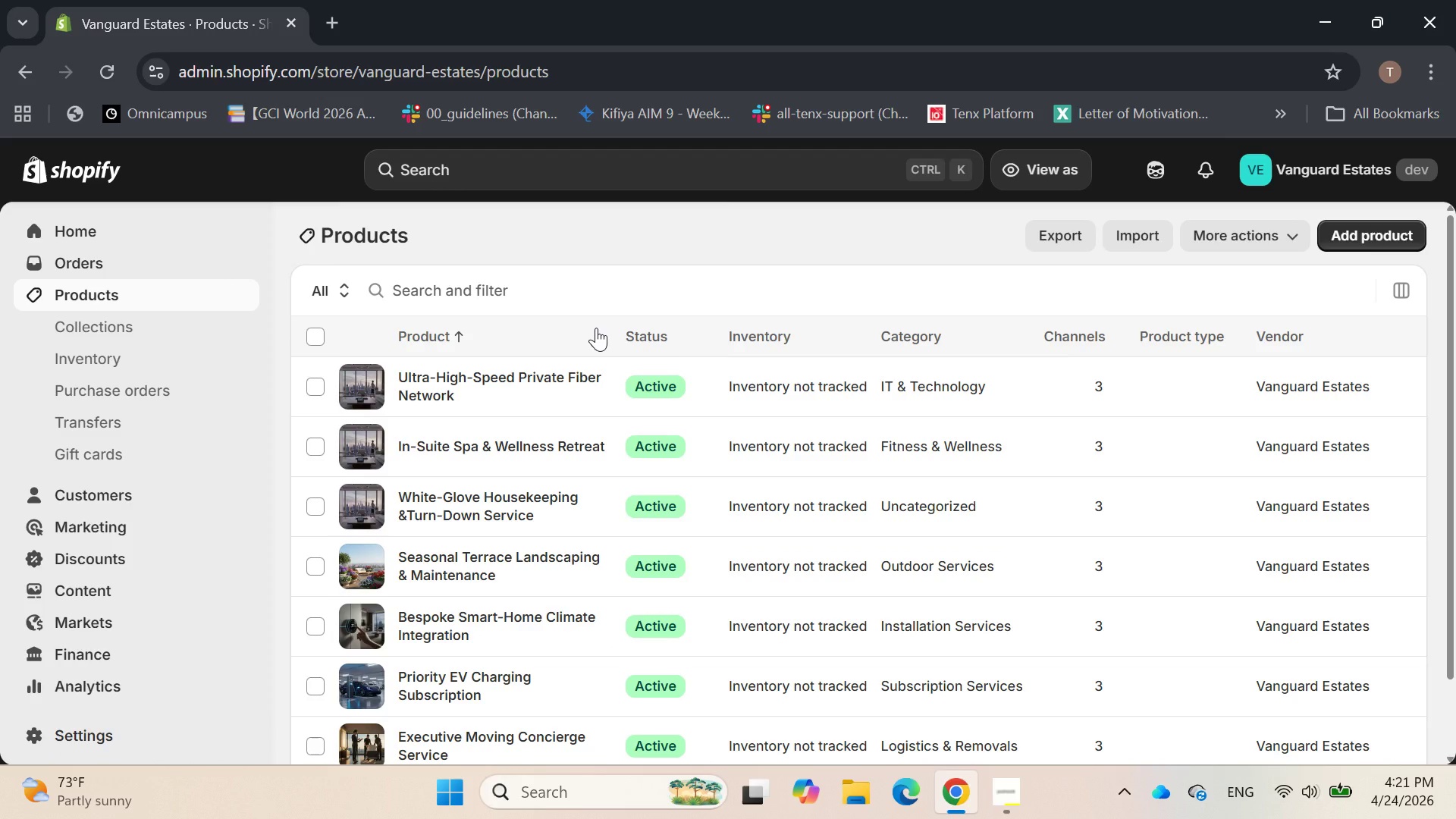 
left_click([456, 444])
 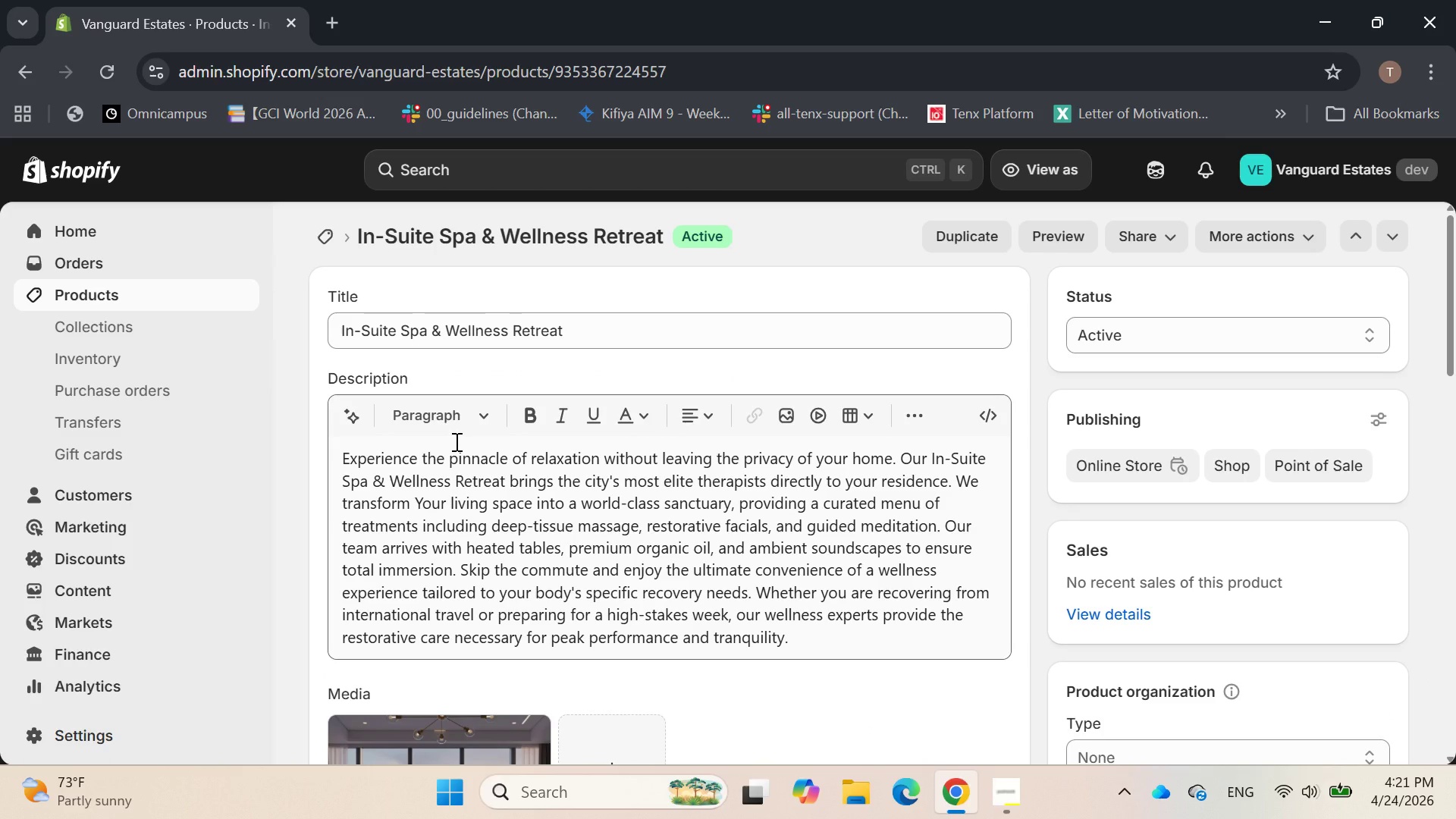 
wait(7.31)
 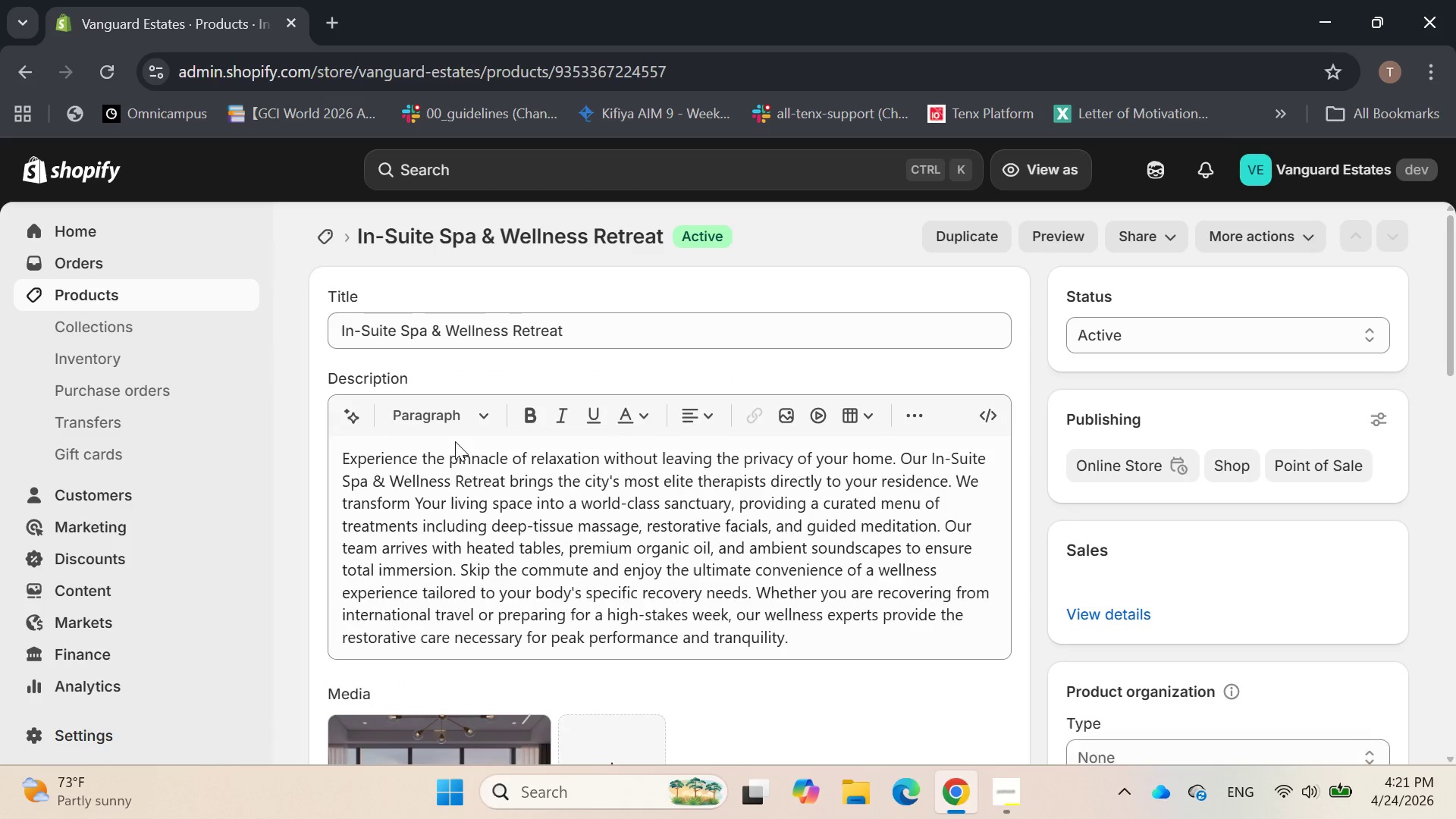 
scroll: coordinate [472, 473], scroll_direction: down, amount: 2.0
 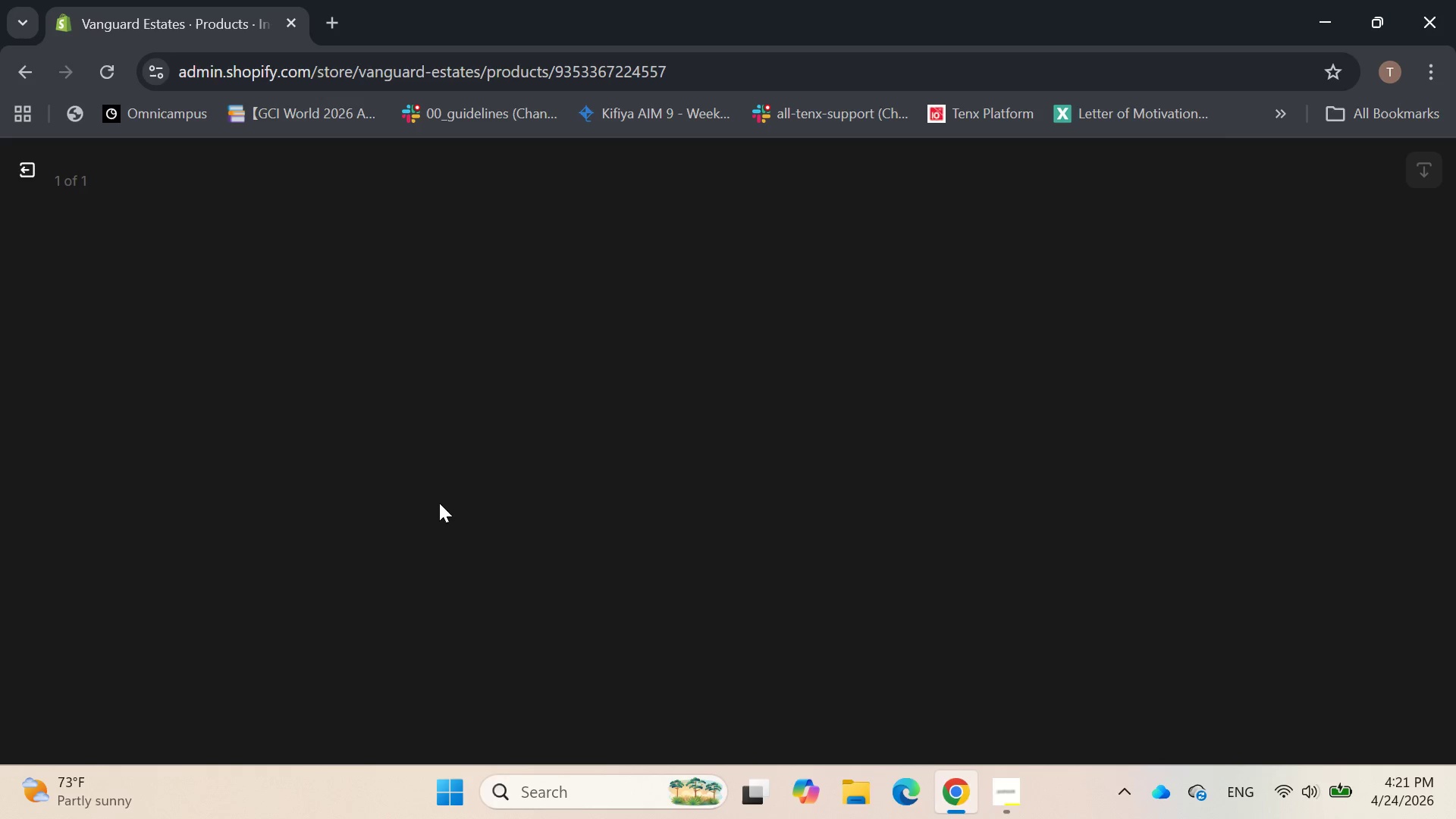 
wait(6.71)
 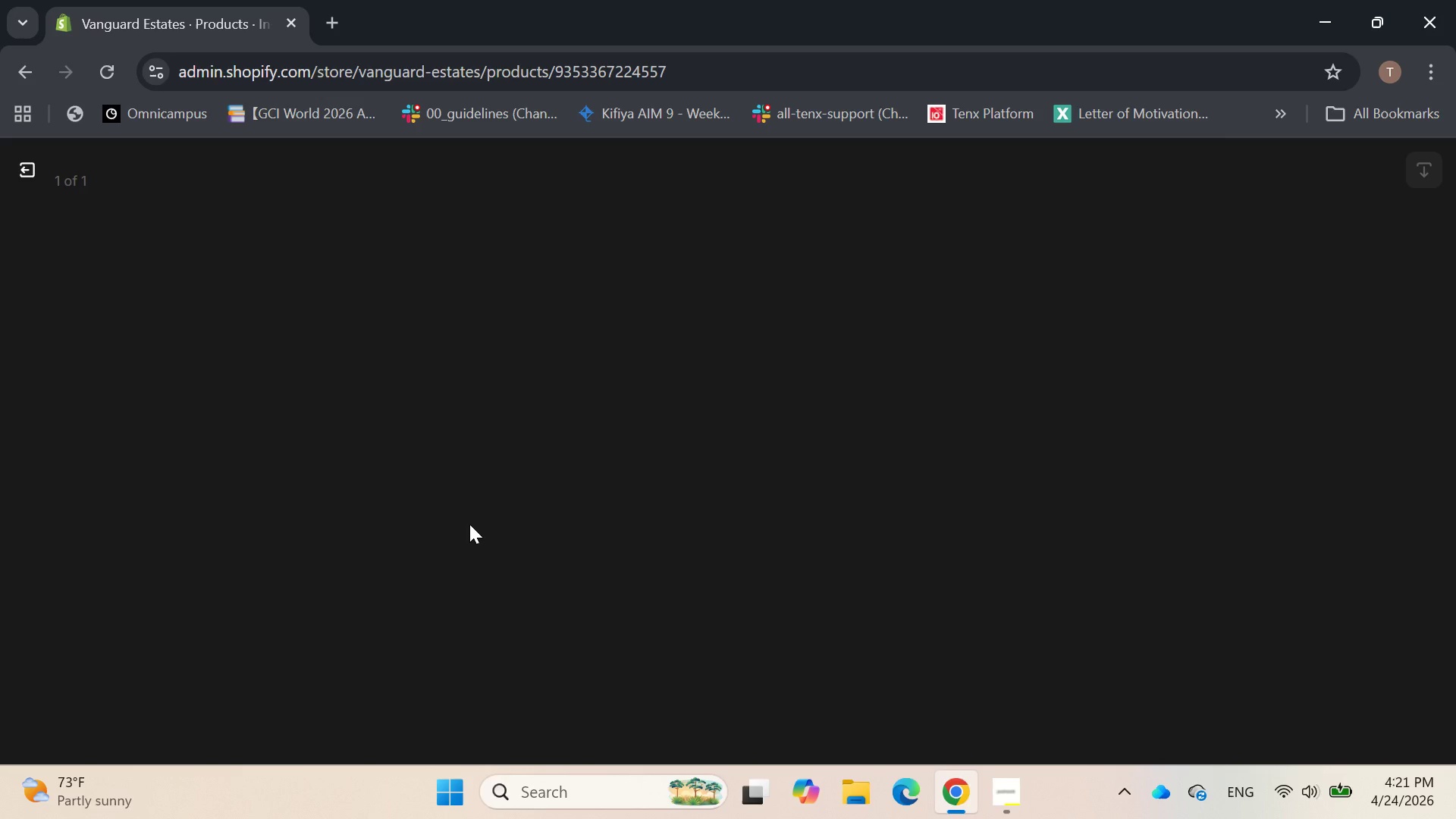 
left_click([24, 174])
 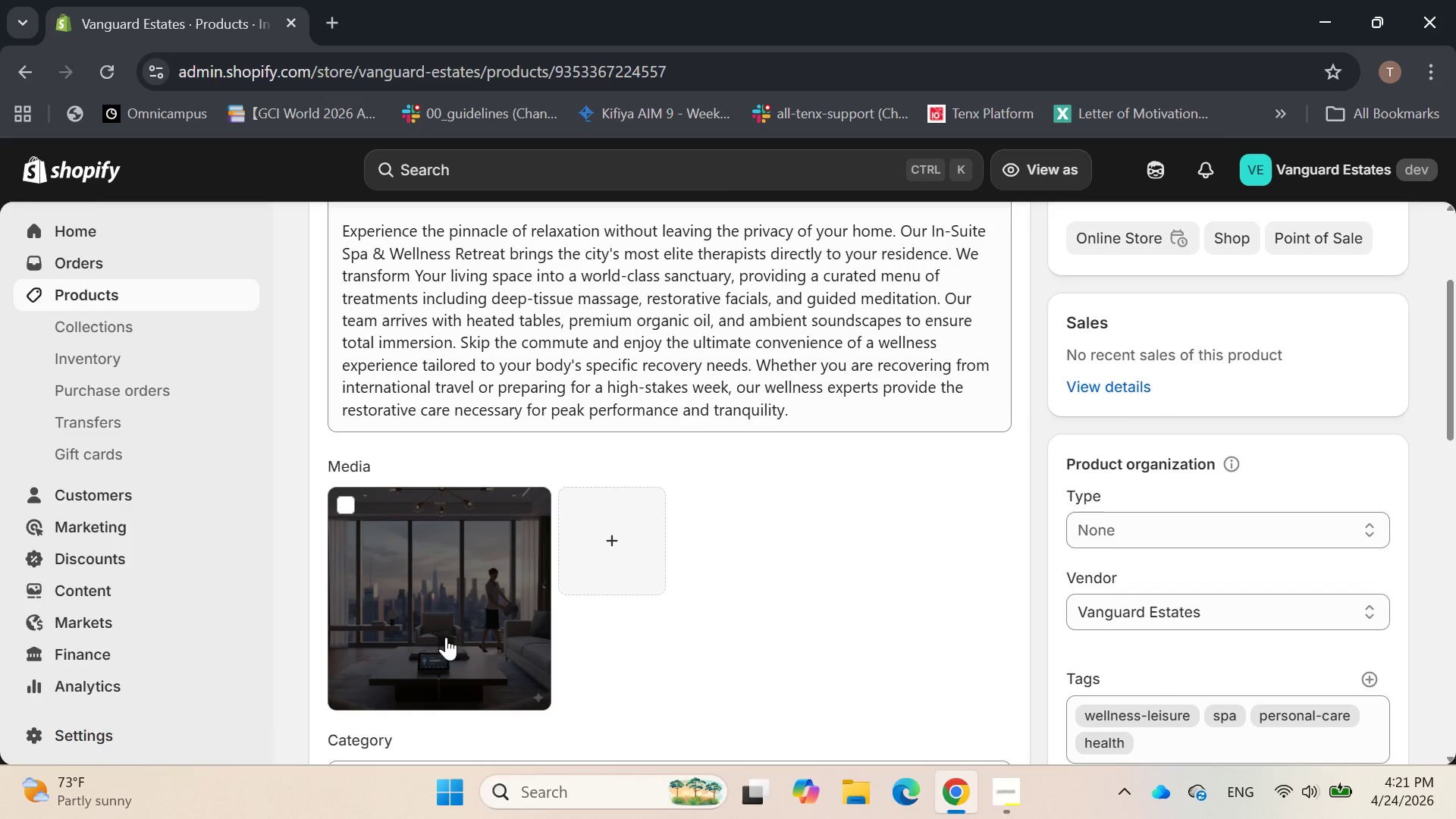 
left_click([453, 612])
 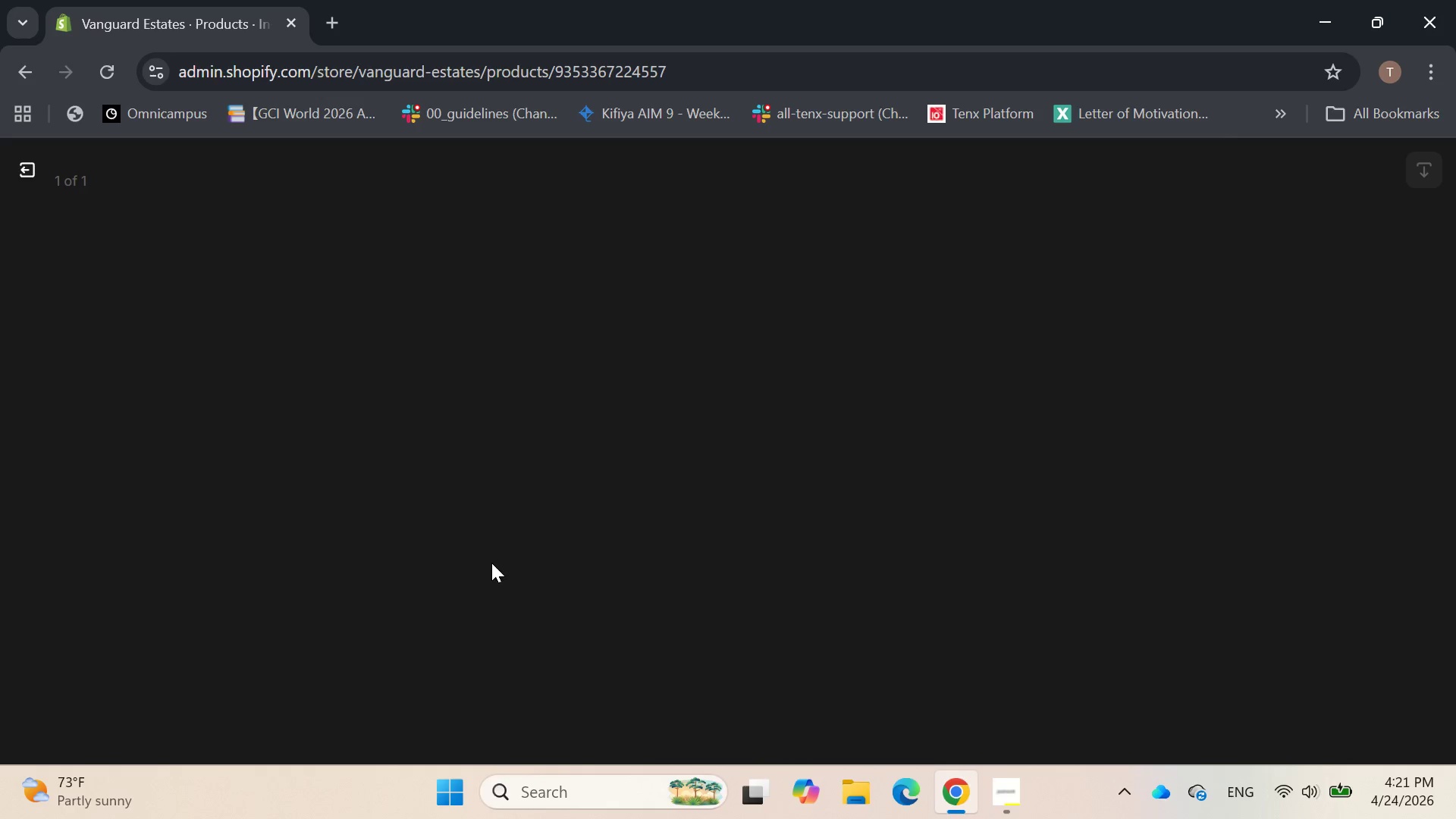 
wait(8.72)
 